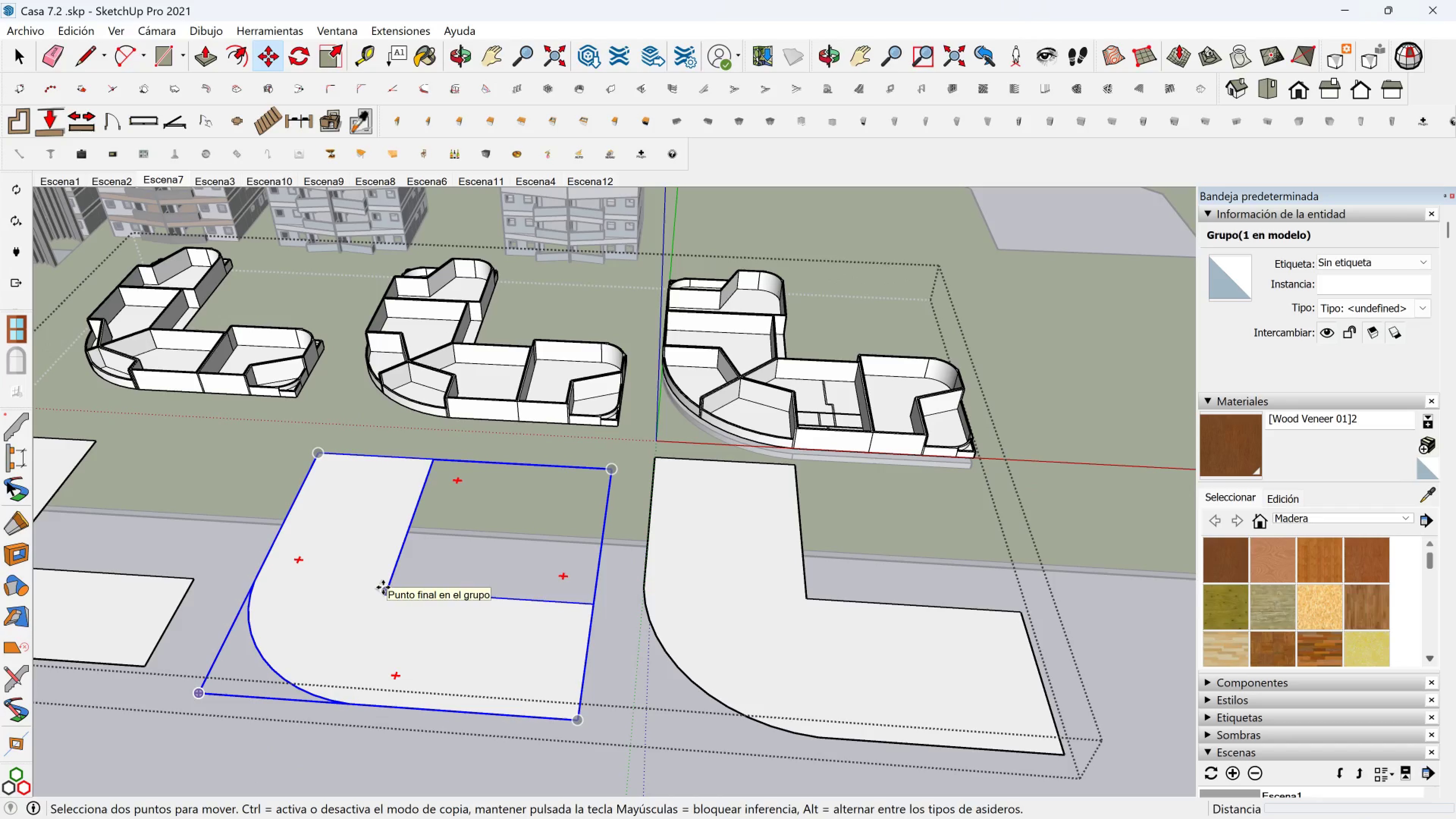 
wait(5.75)
 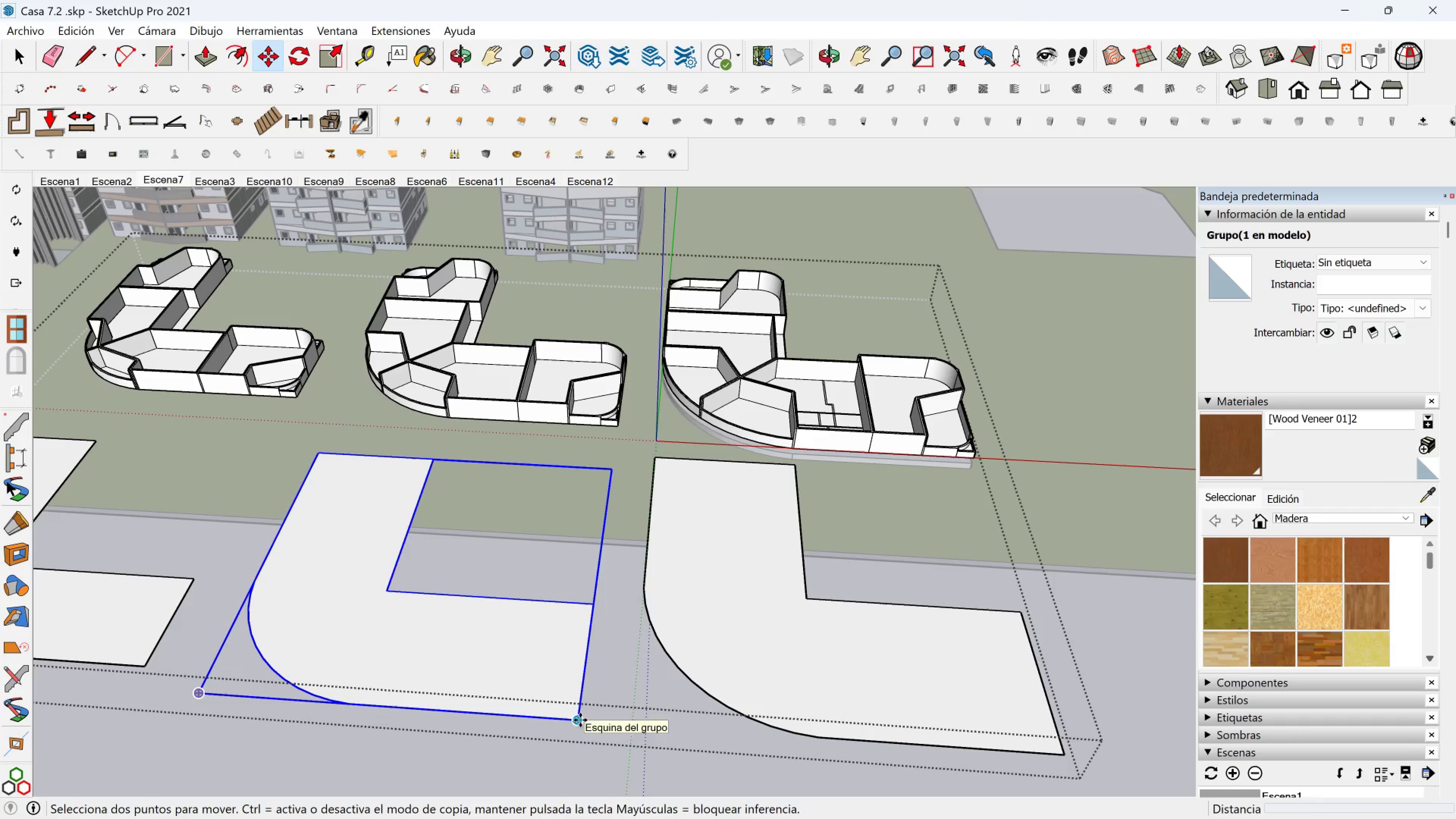 
mouse_move([282, 662])
 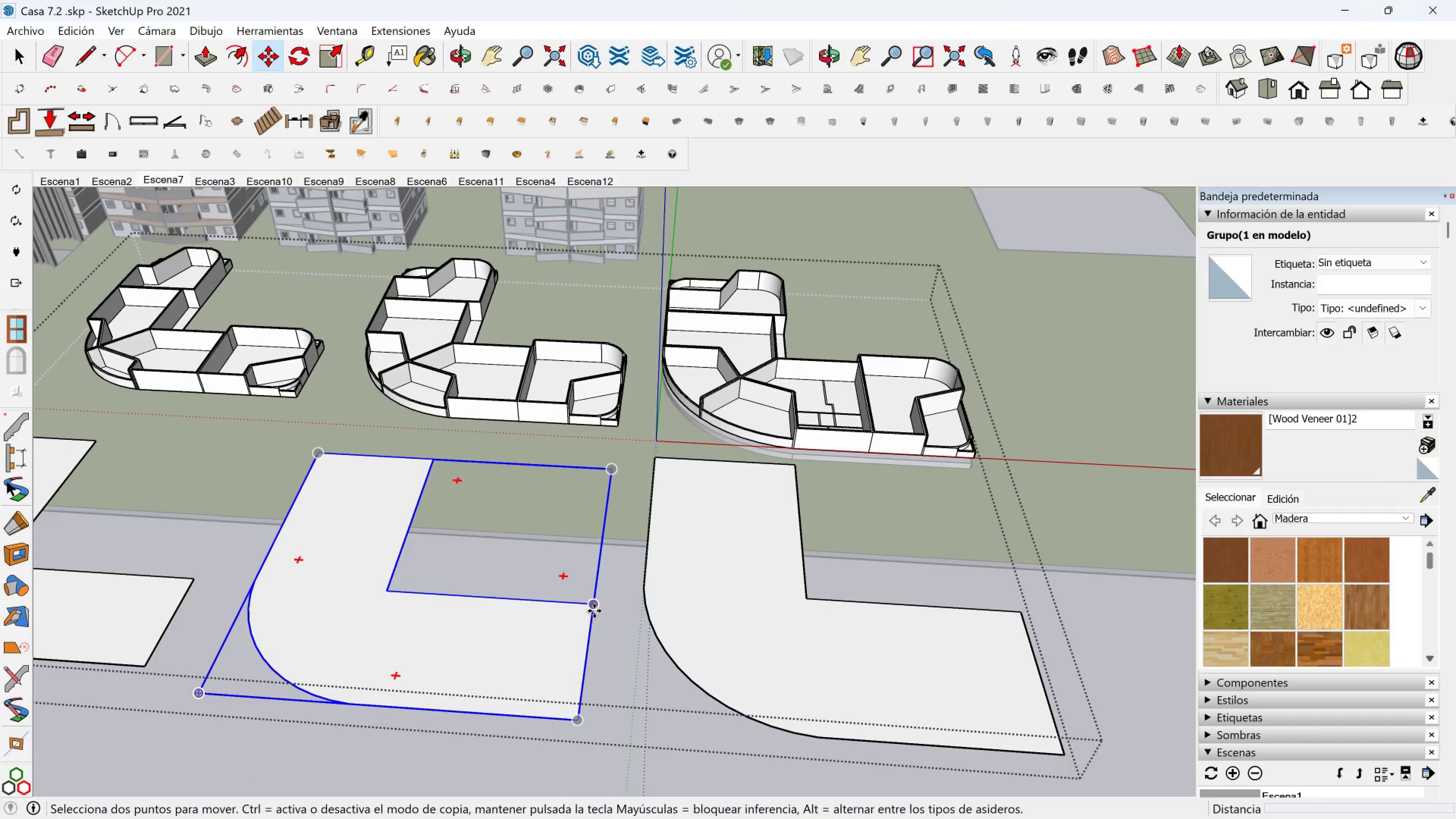 
left_click([594, 611])
 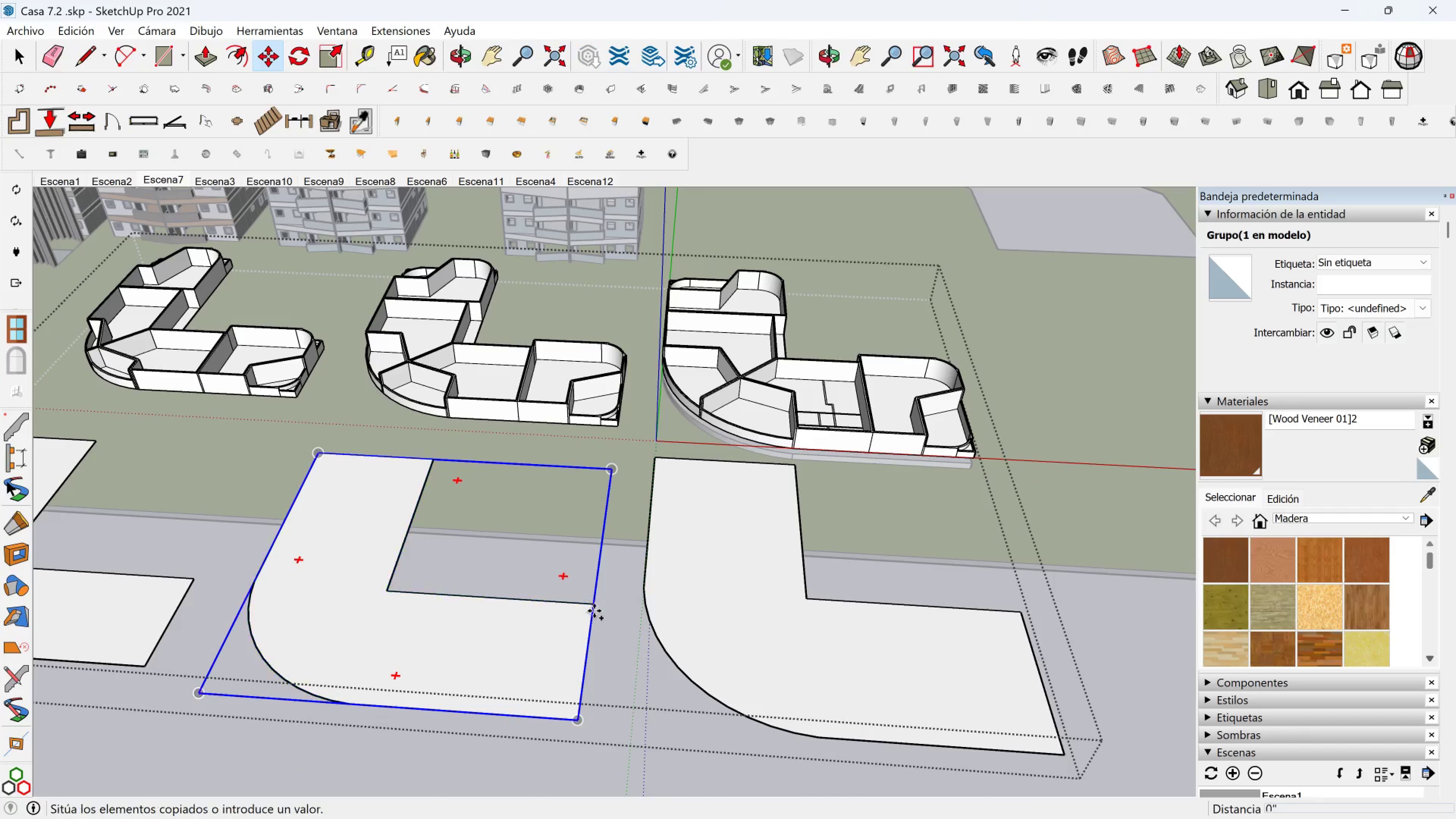 
key(Control+ControlLeft)
 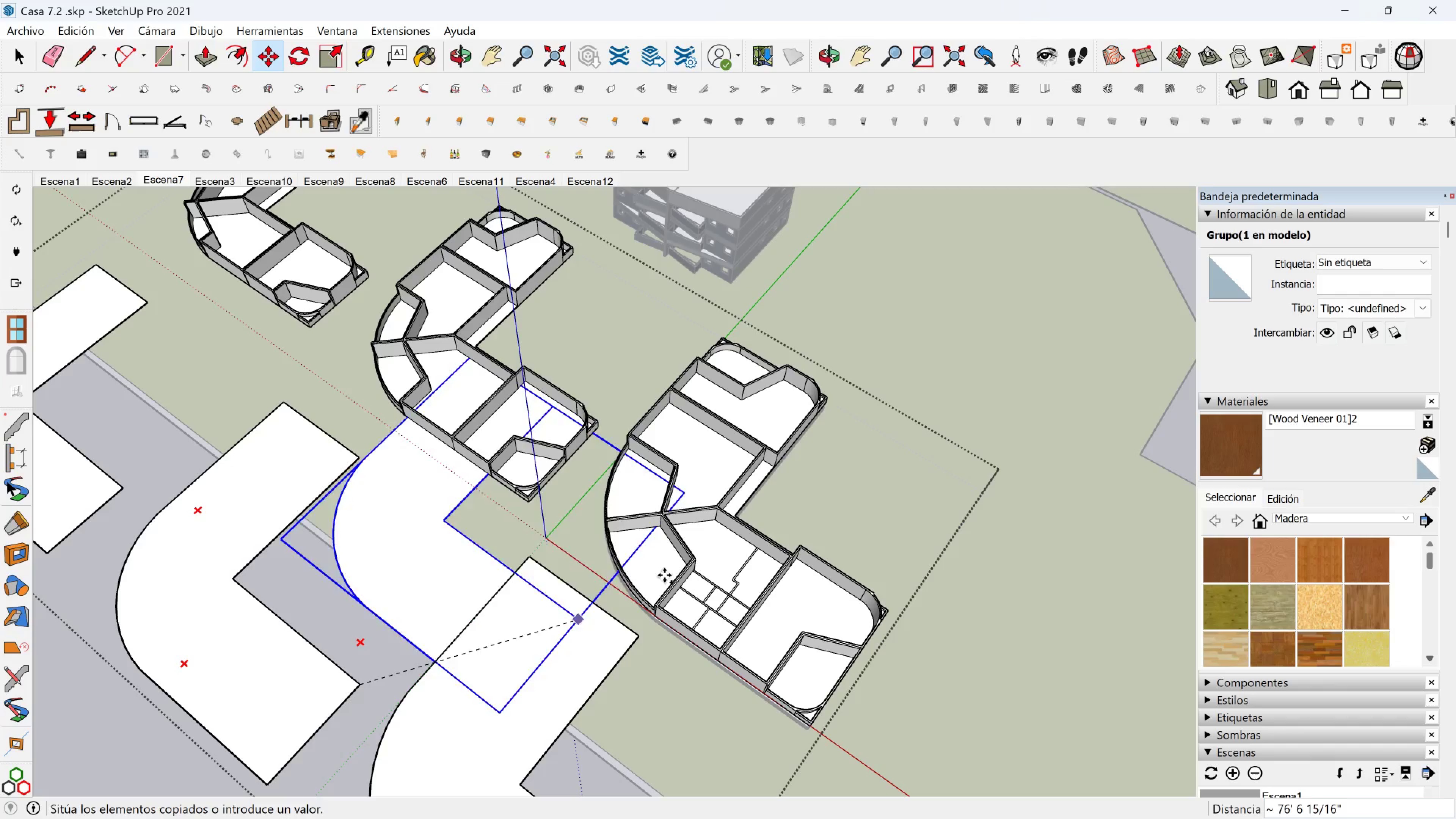 
scroll: coordinate [794, 649], scroll_direction: up, amount: 13.0
 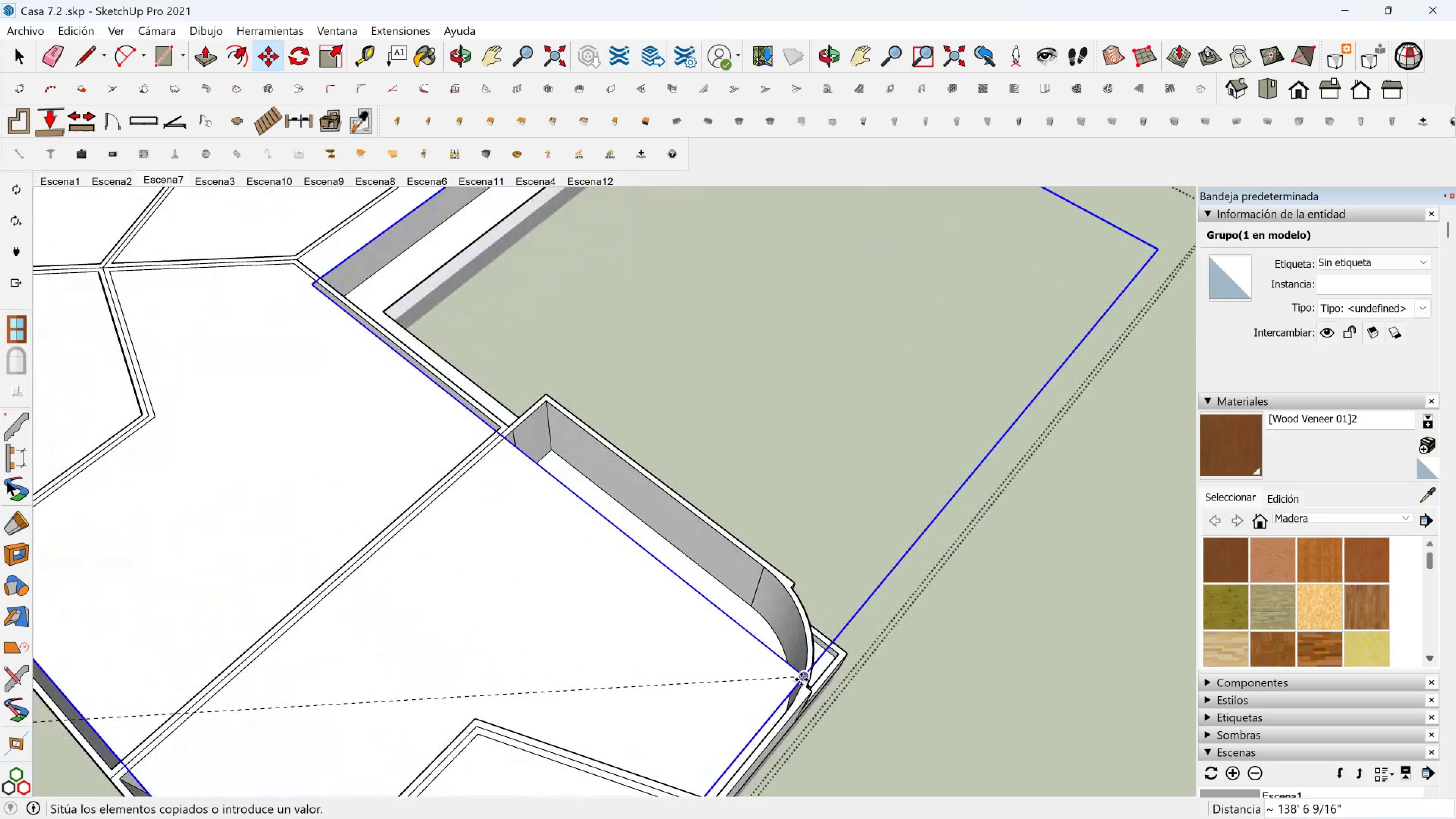 
key(Shift+ShiftLeft)
 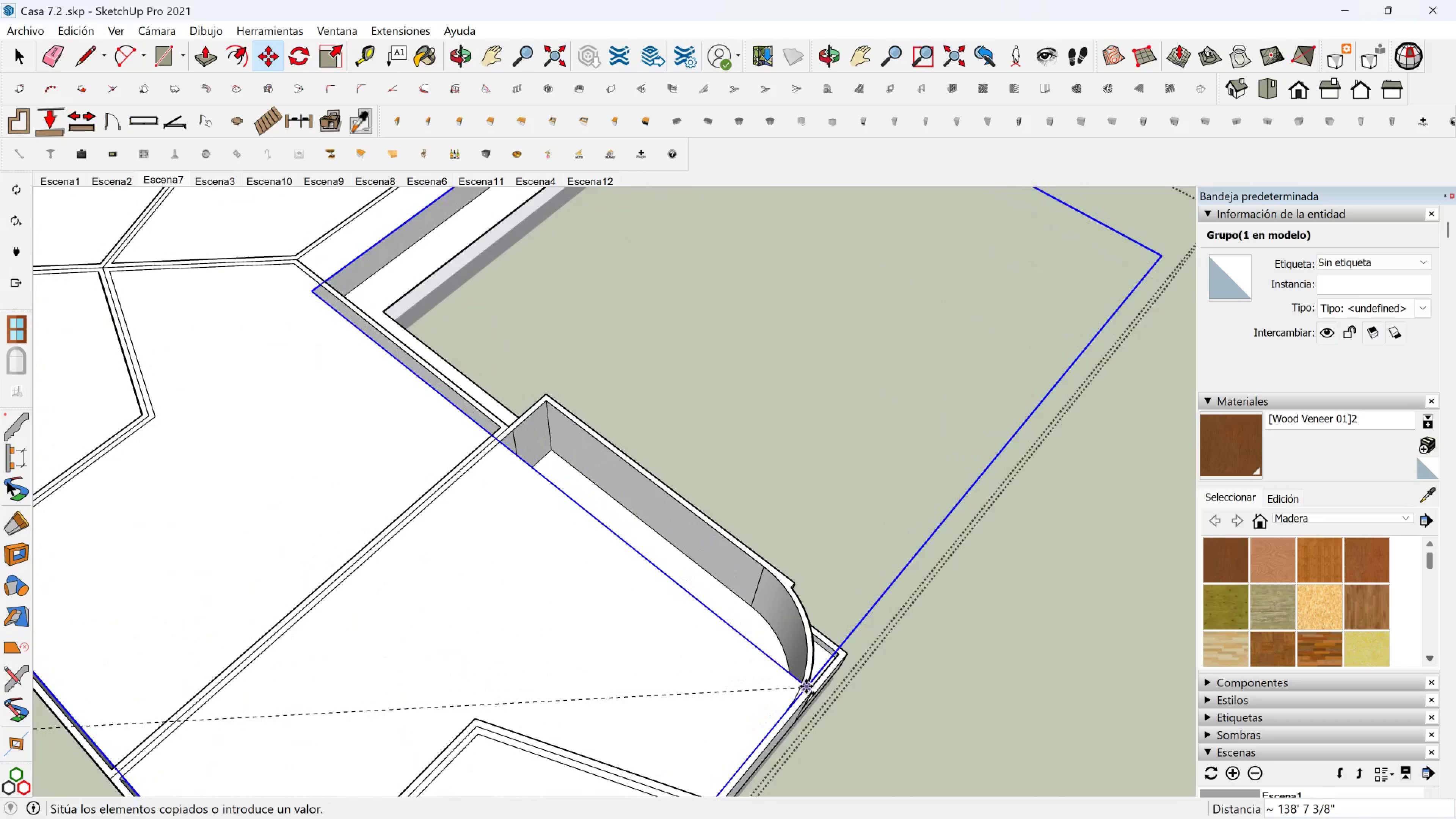 
scroll: coordinate [805, 689], scroll_direction: up, amount: 1.0
 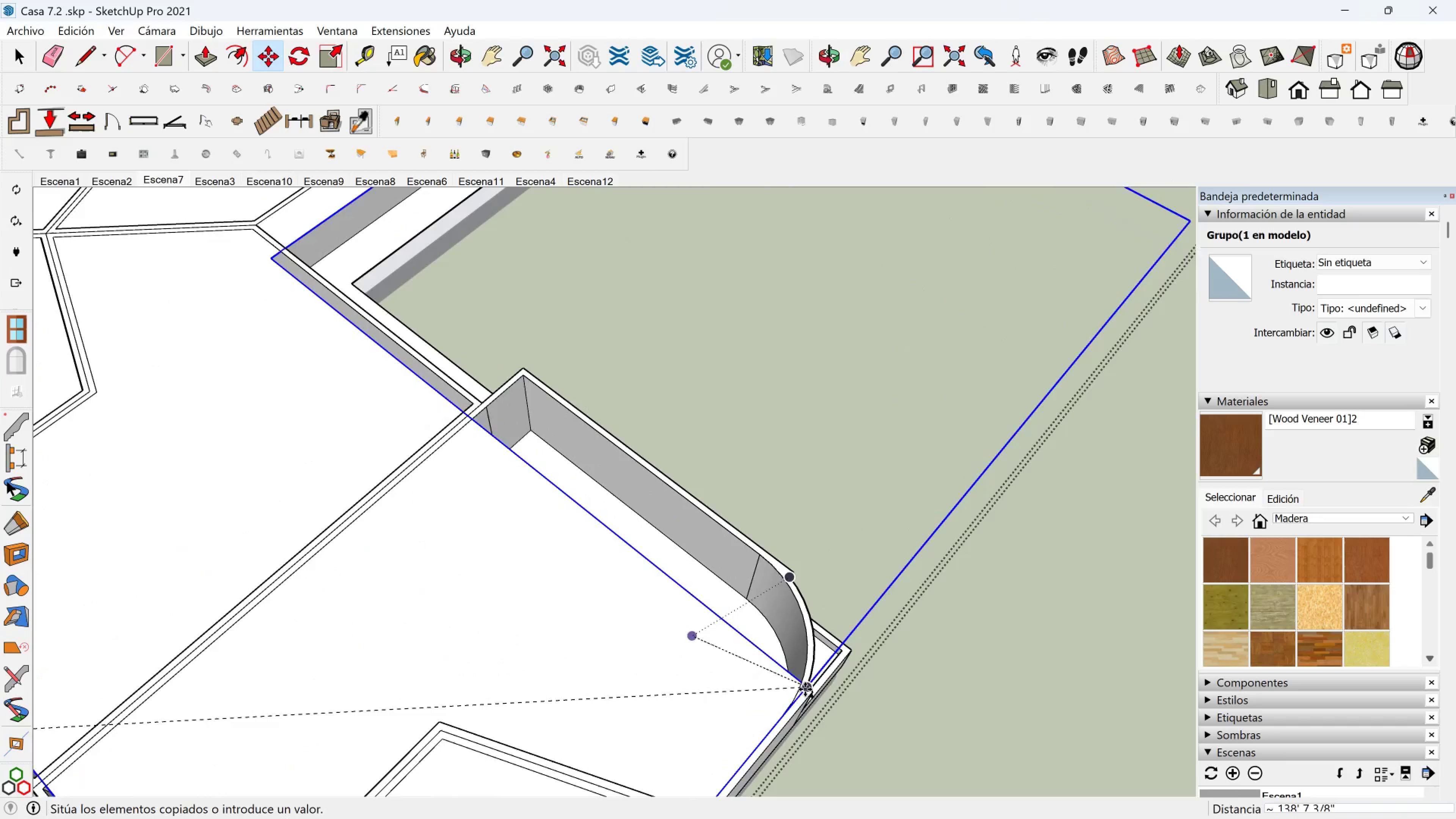 
key(Shift+ShiftLeft)
 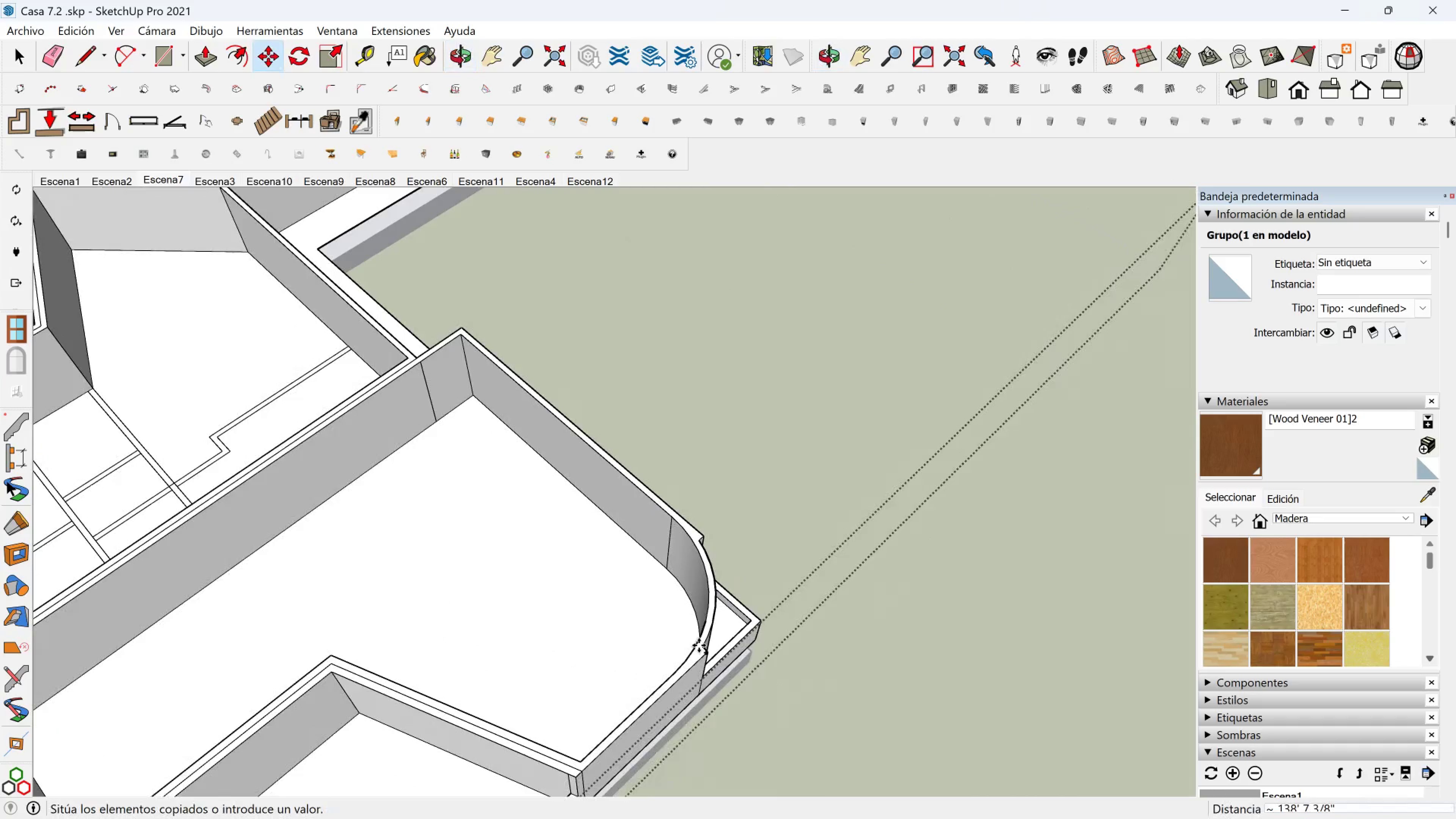 
scroll: coordinate [701, 645], scroll_direction: up, amount: 8.0
 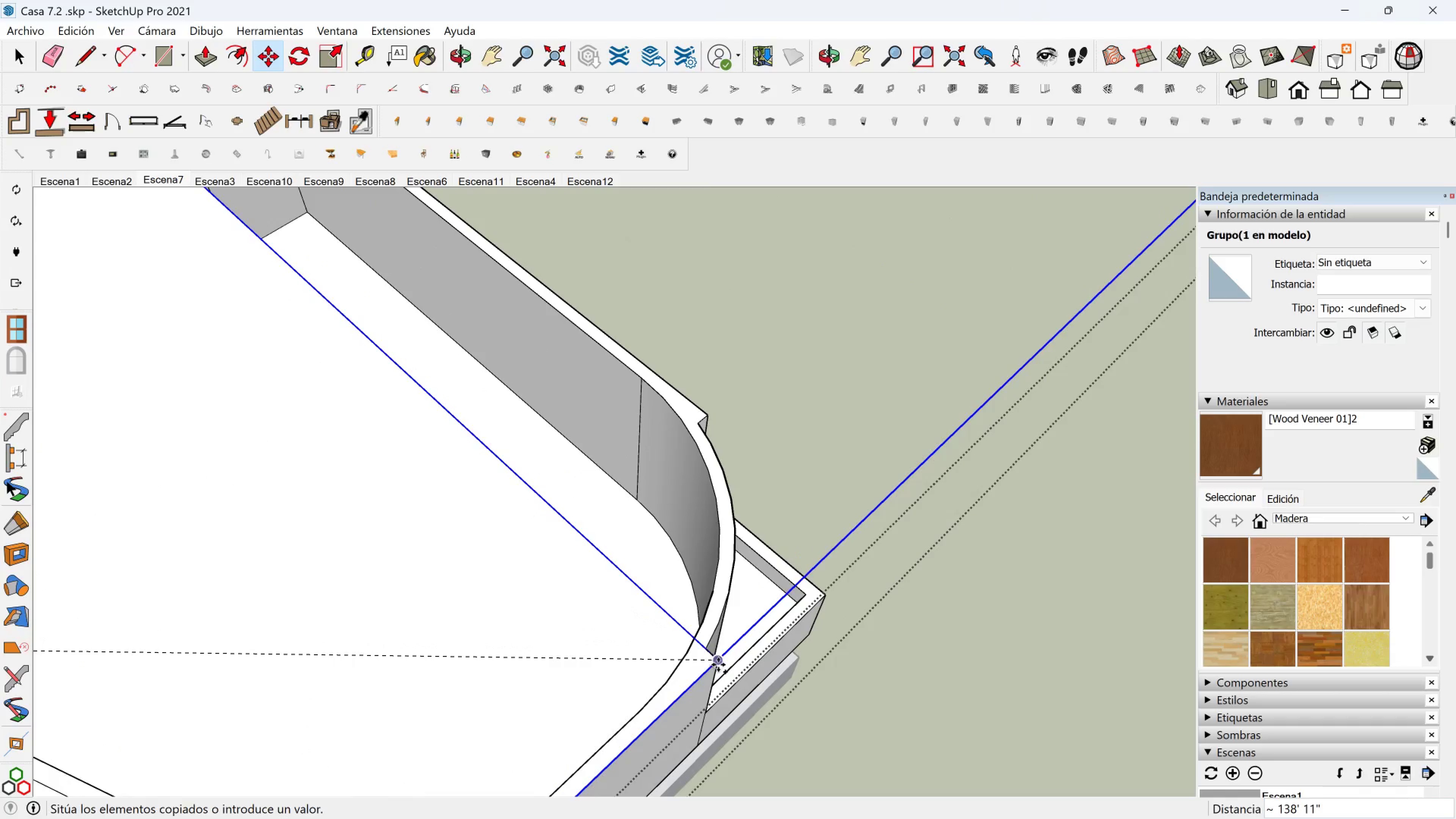 
left_click([718, 665])
 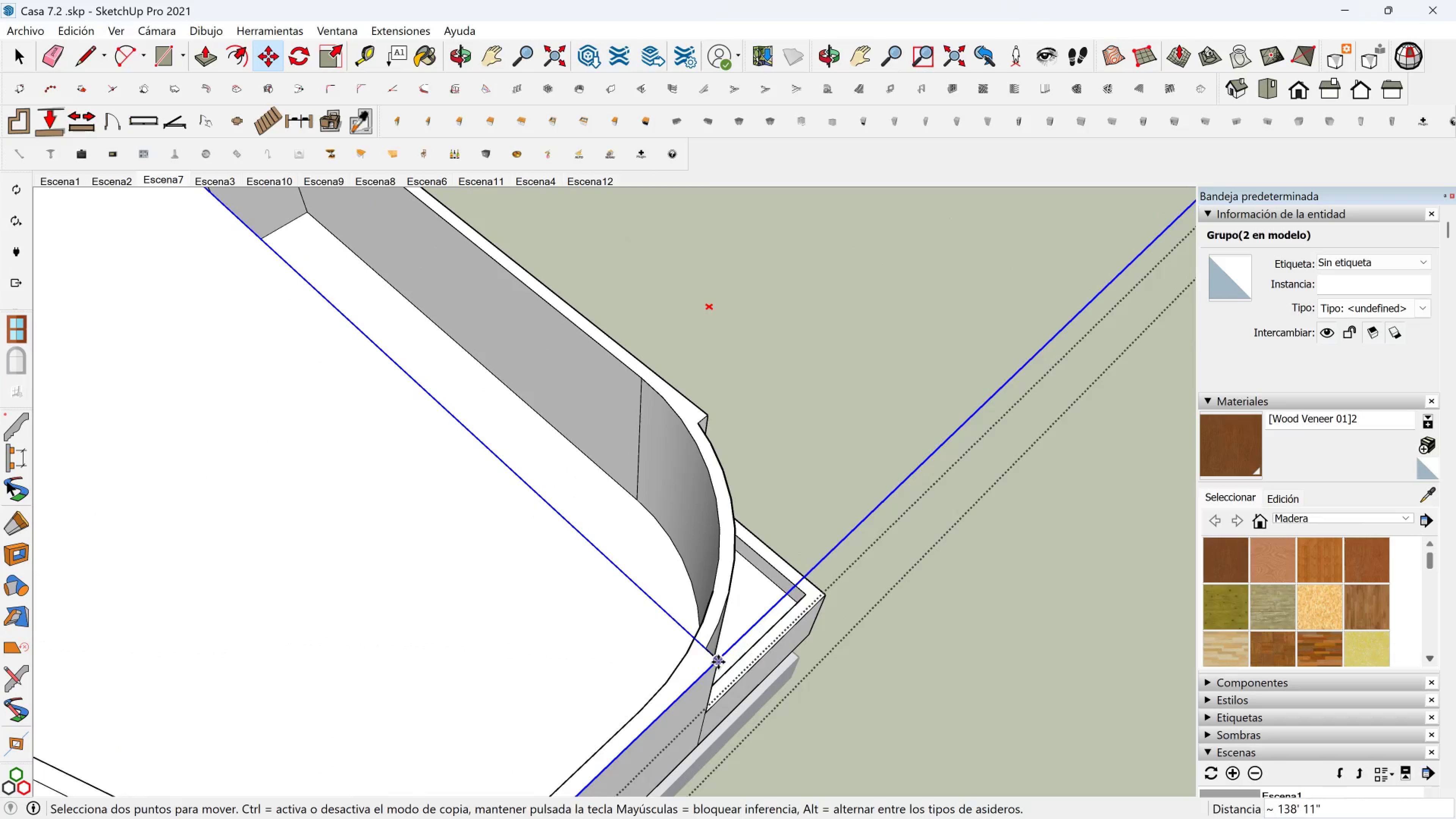 
left_click([718, 662])
 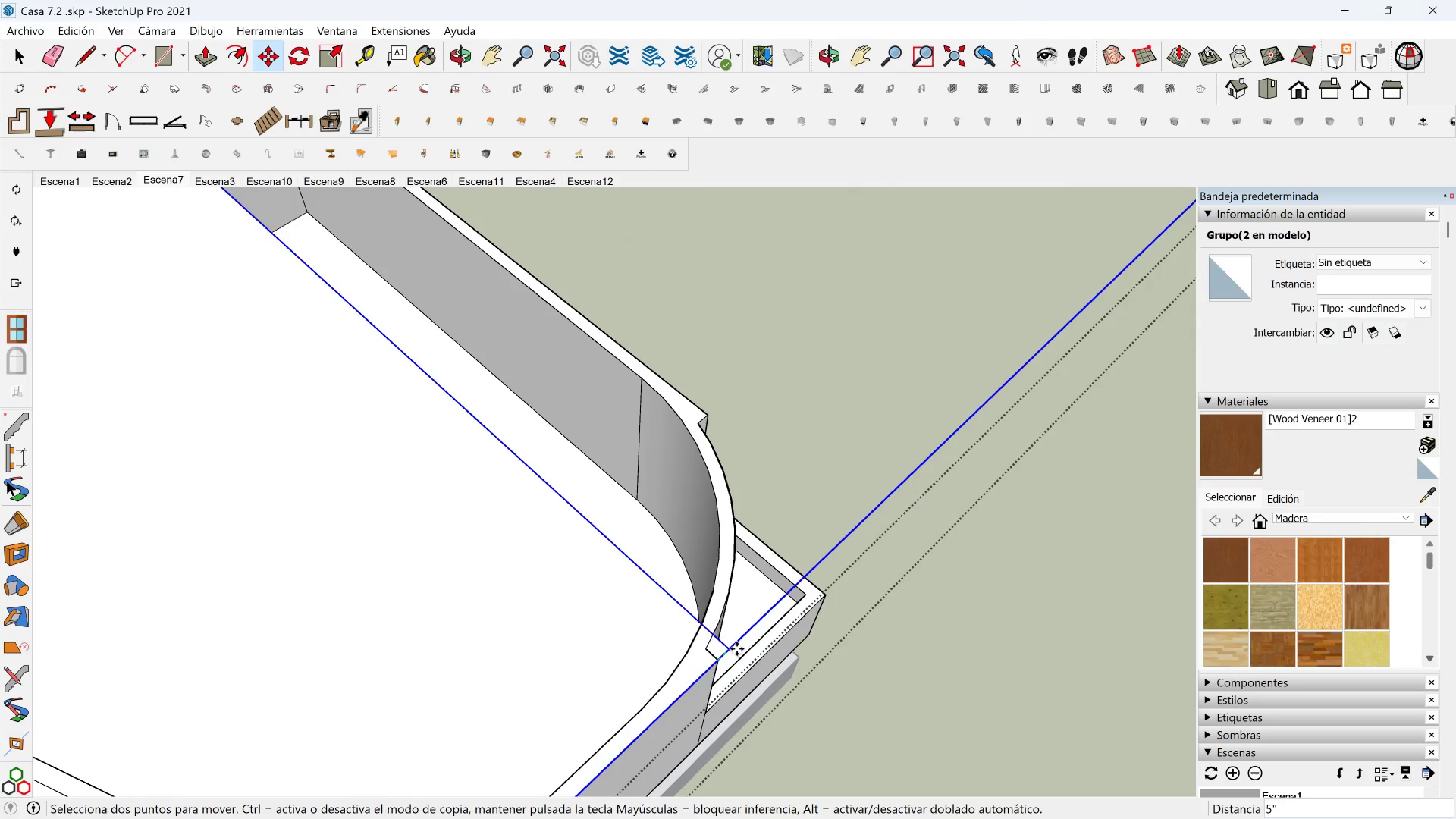 
hold_key(key=ShiftLeft, duration=1.32)
left_click([821, 599])
 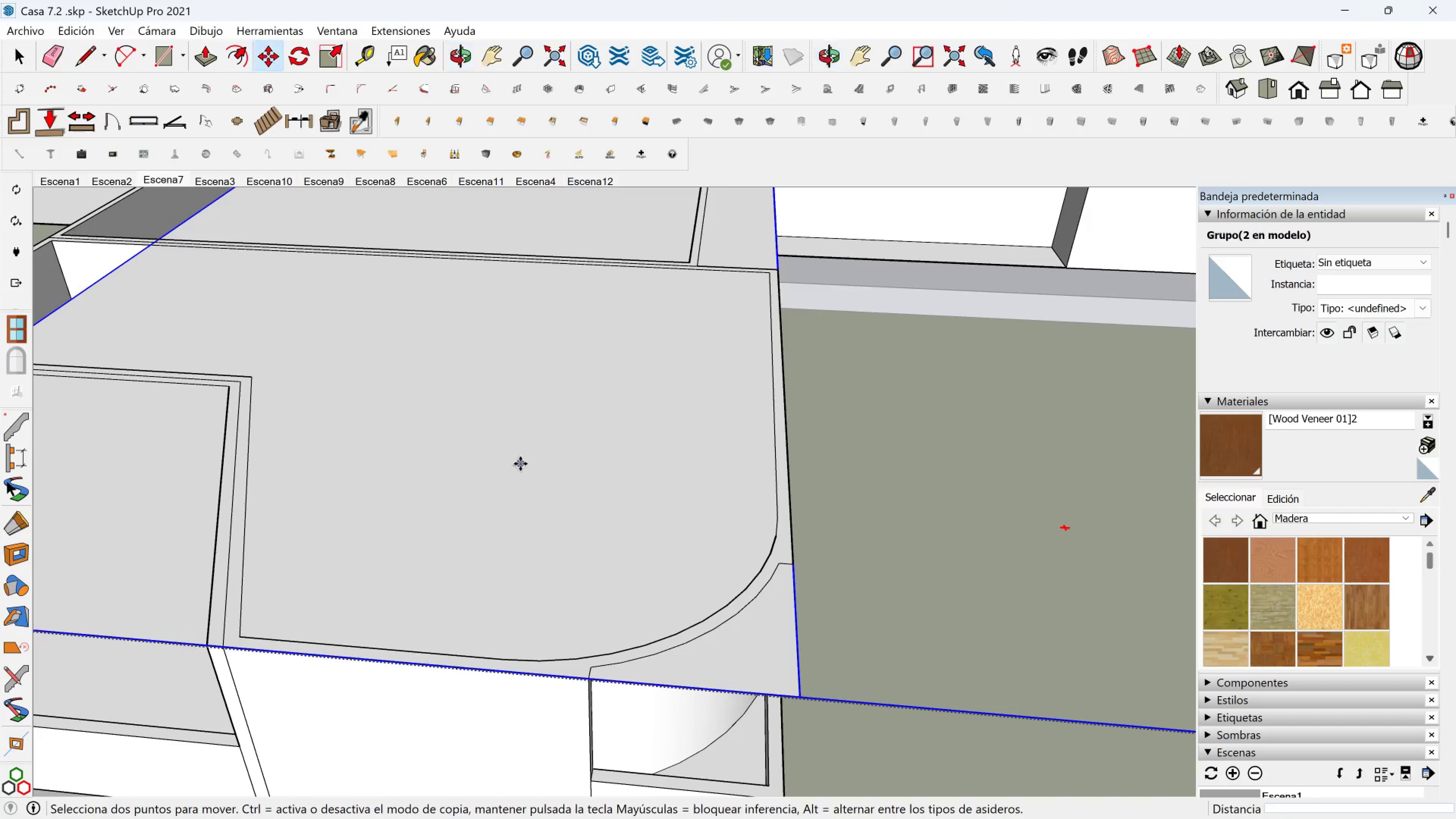 
scroll: coordinate [486, 460], scroll_direction: down, amount: 5.0
 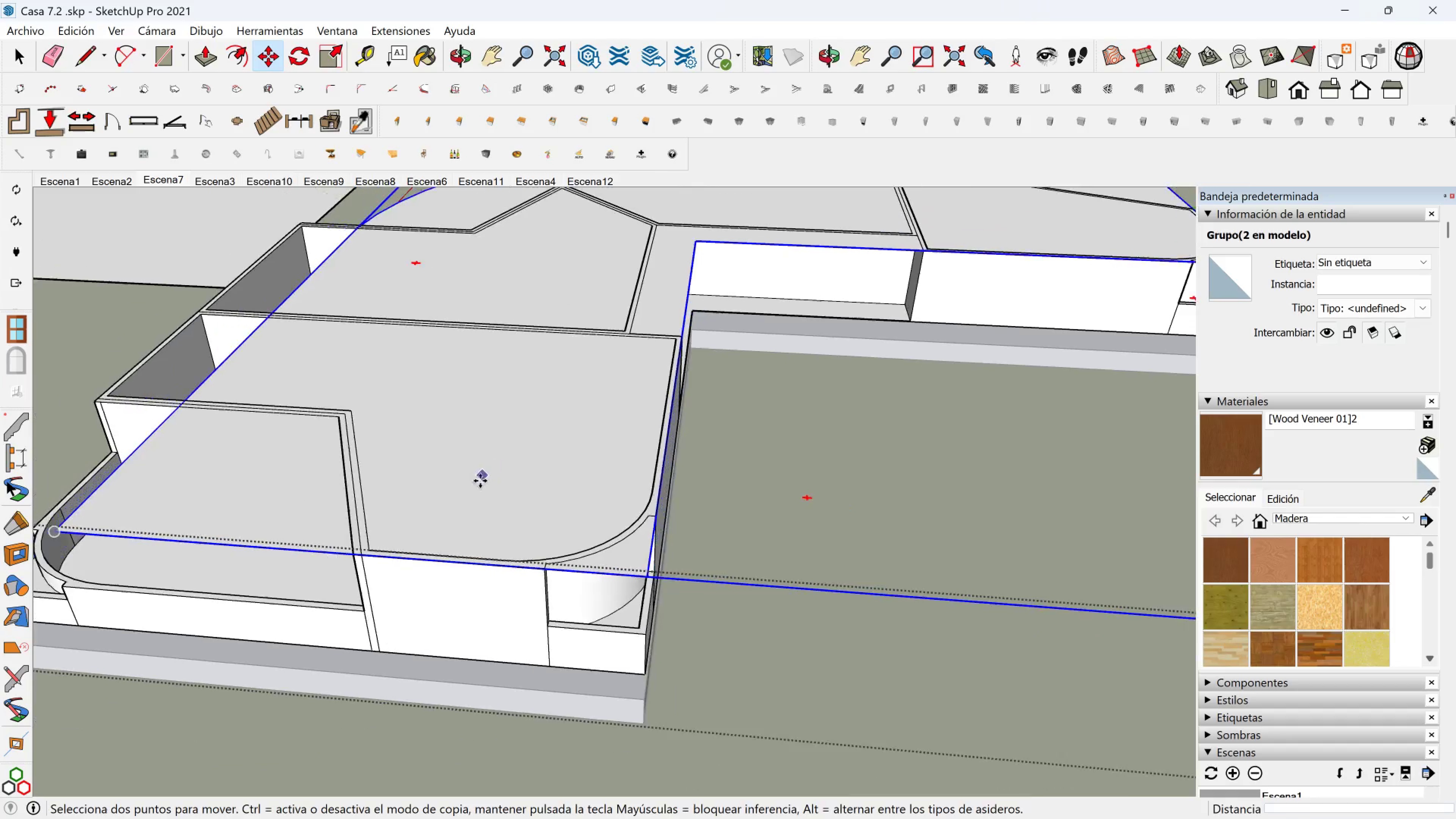 
key(Shift+ShiftLeft)
 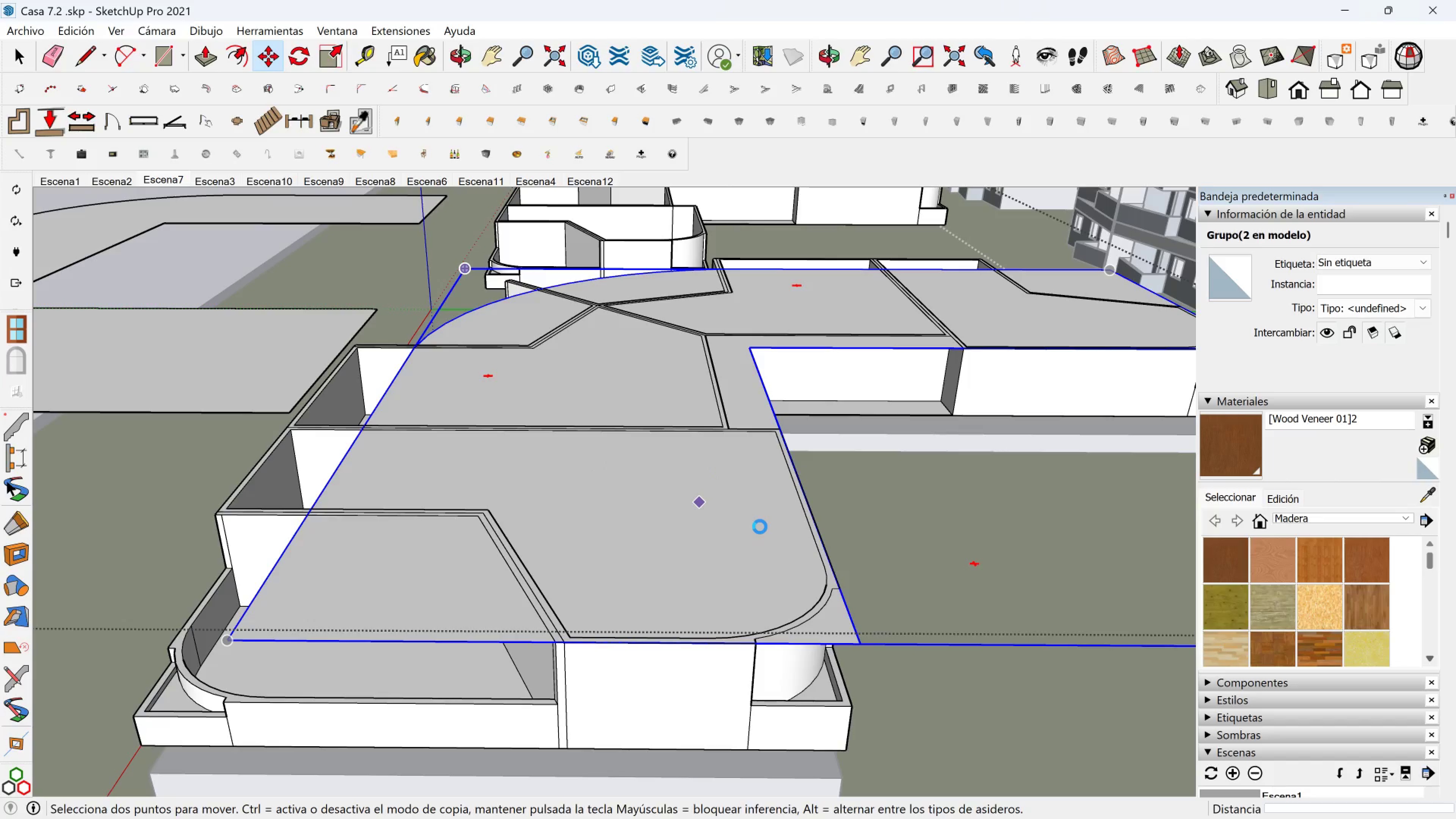 
wait(7.46)
 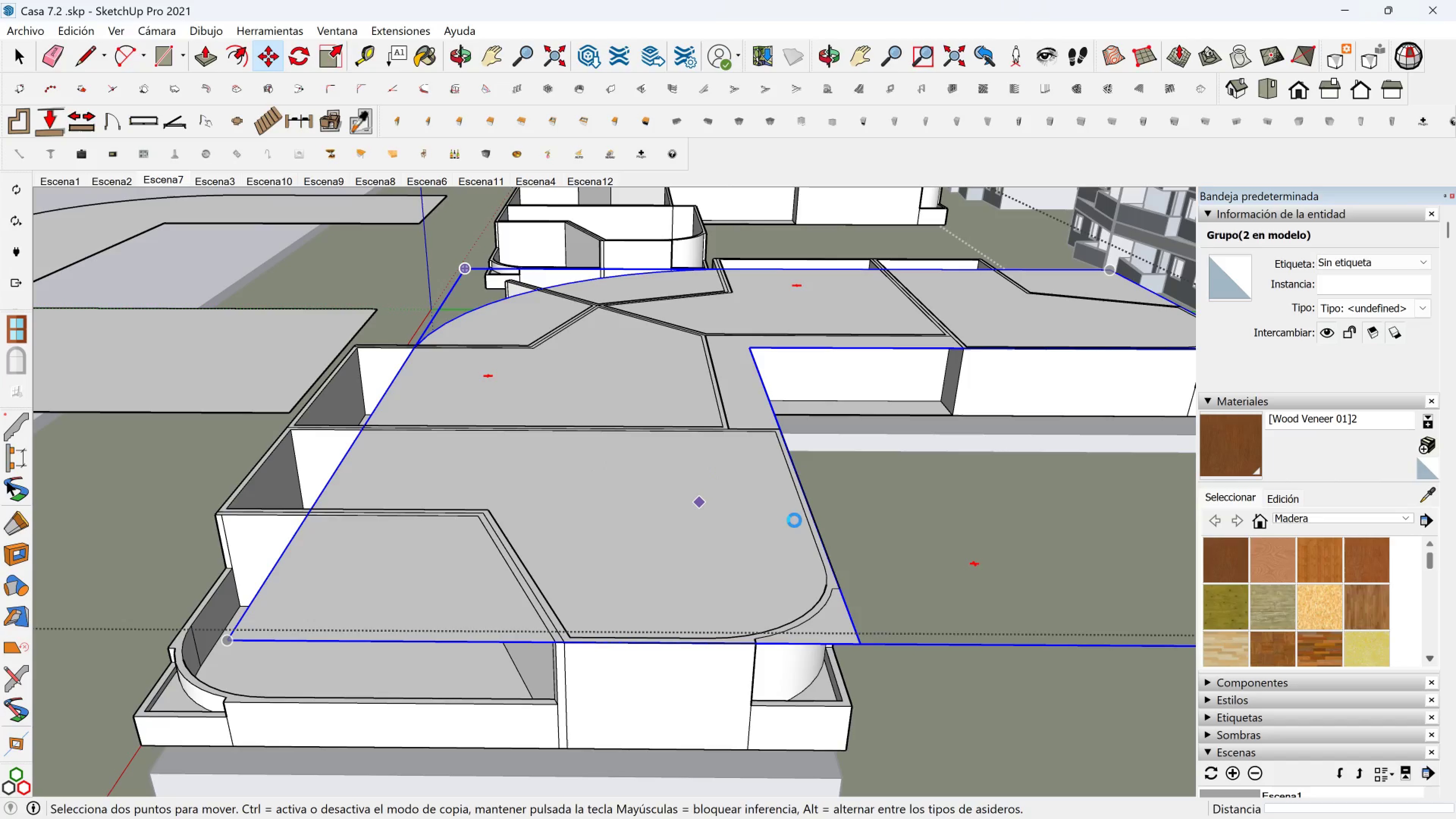 
hold_key(key=ShiftLeft, duration=0.39)
 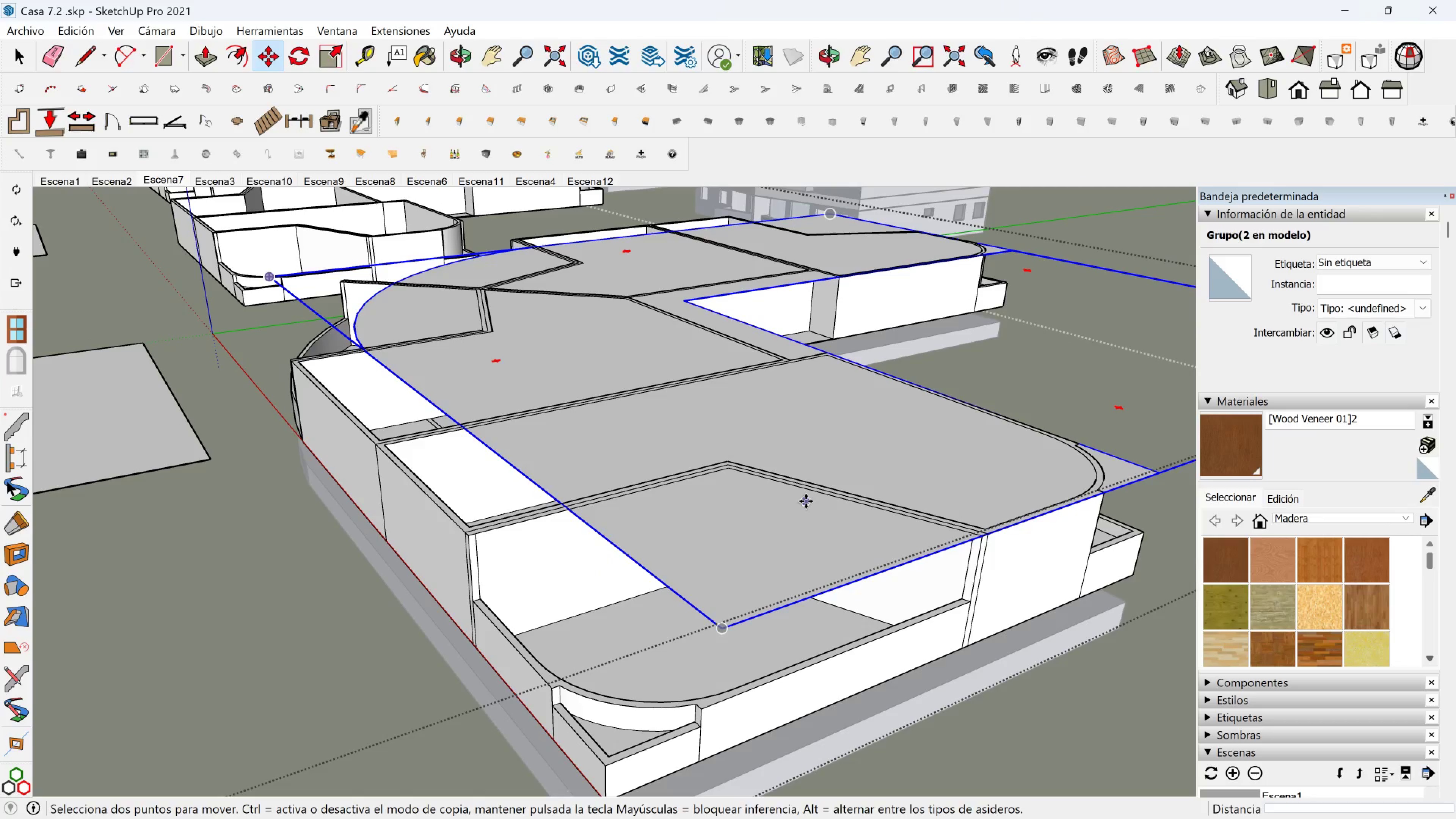 
scroll: coordinate [800, 504], scroll_direction: down, amount: 3.0
 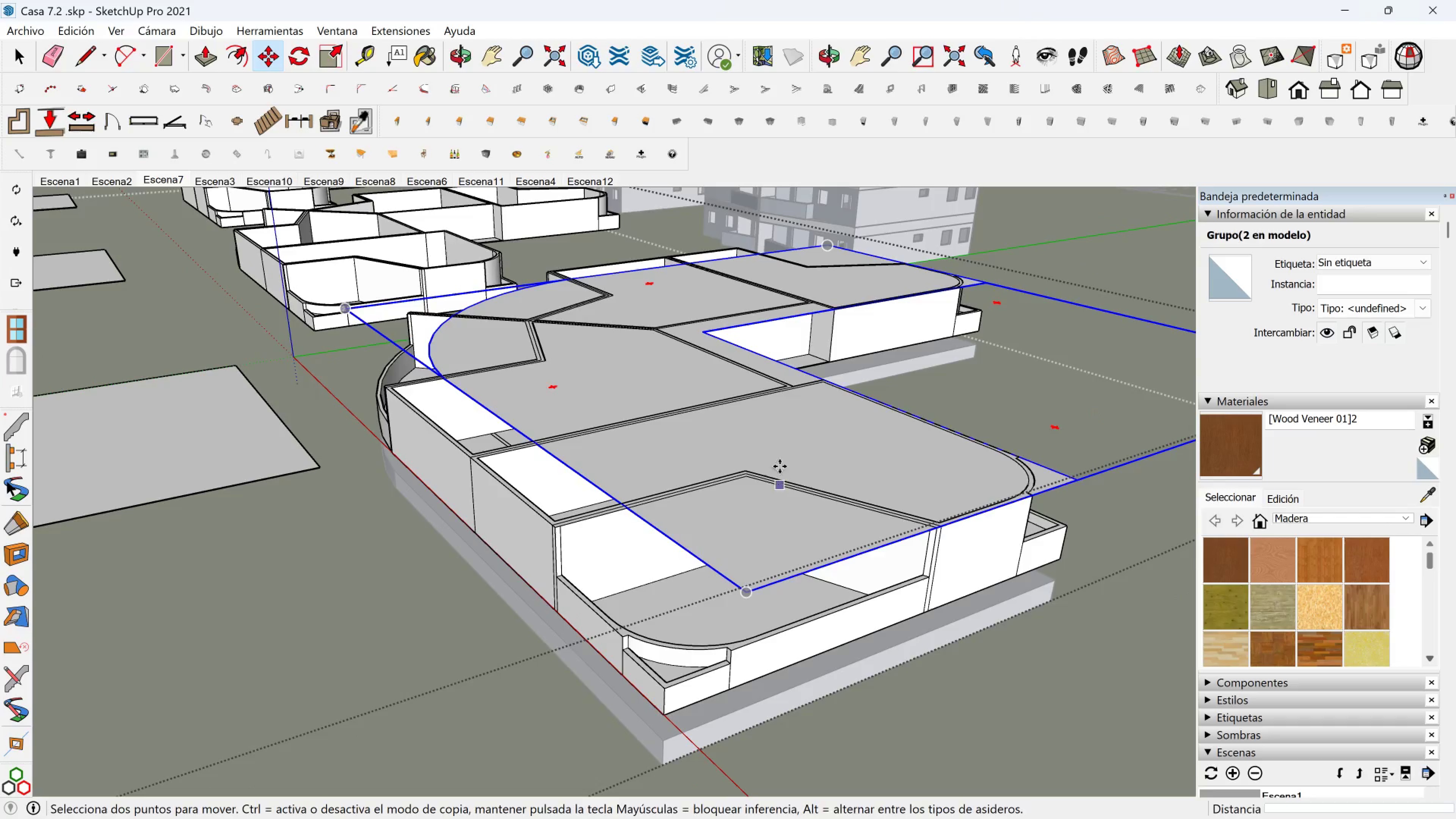 
key(Shift+ShiftLeft)
 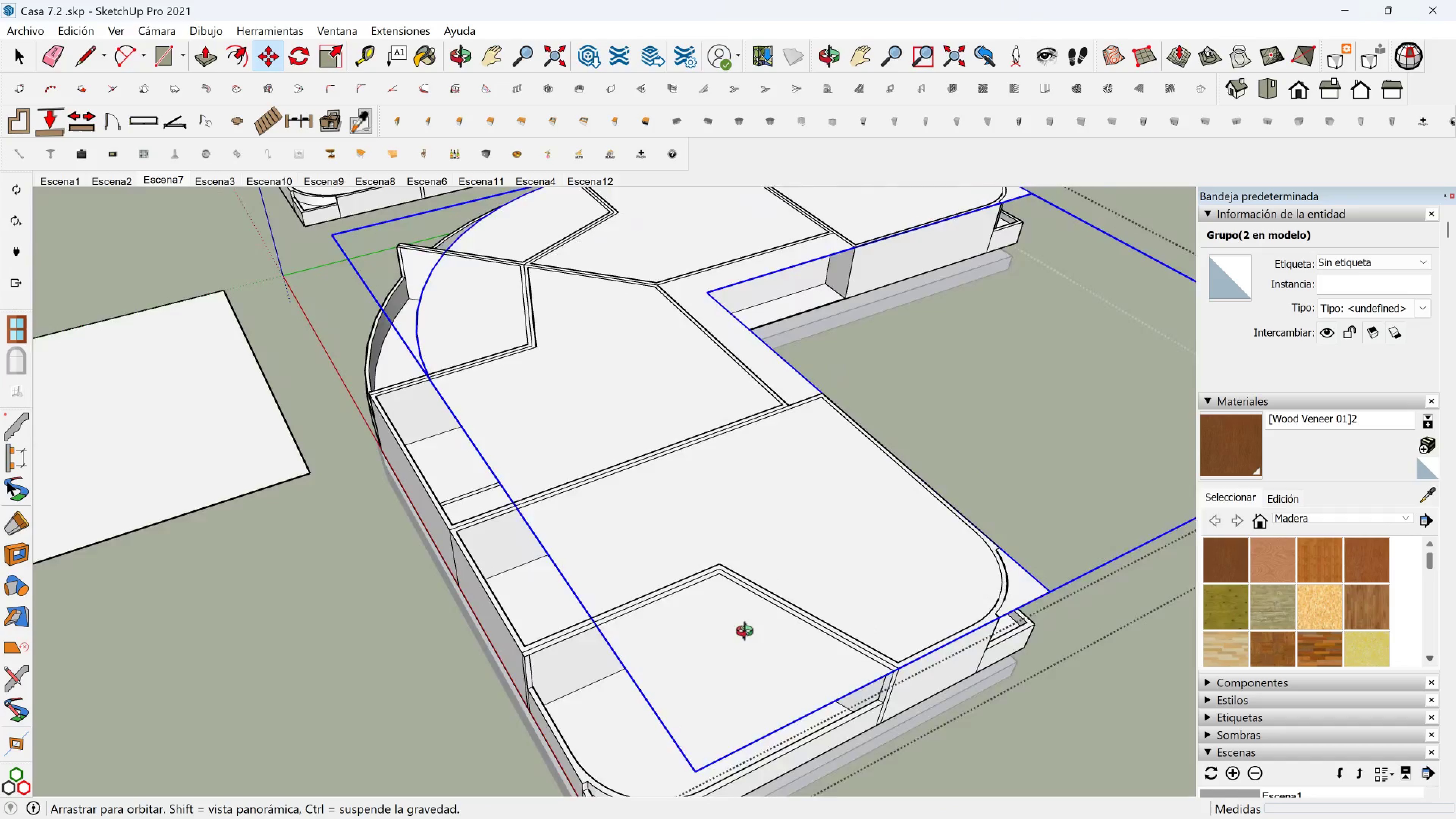 
key(Shift+ShiftLeft)
 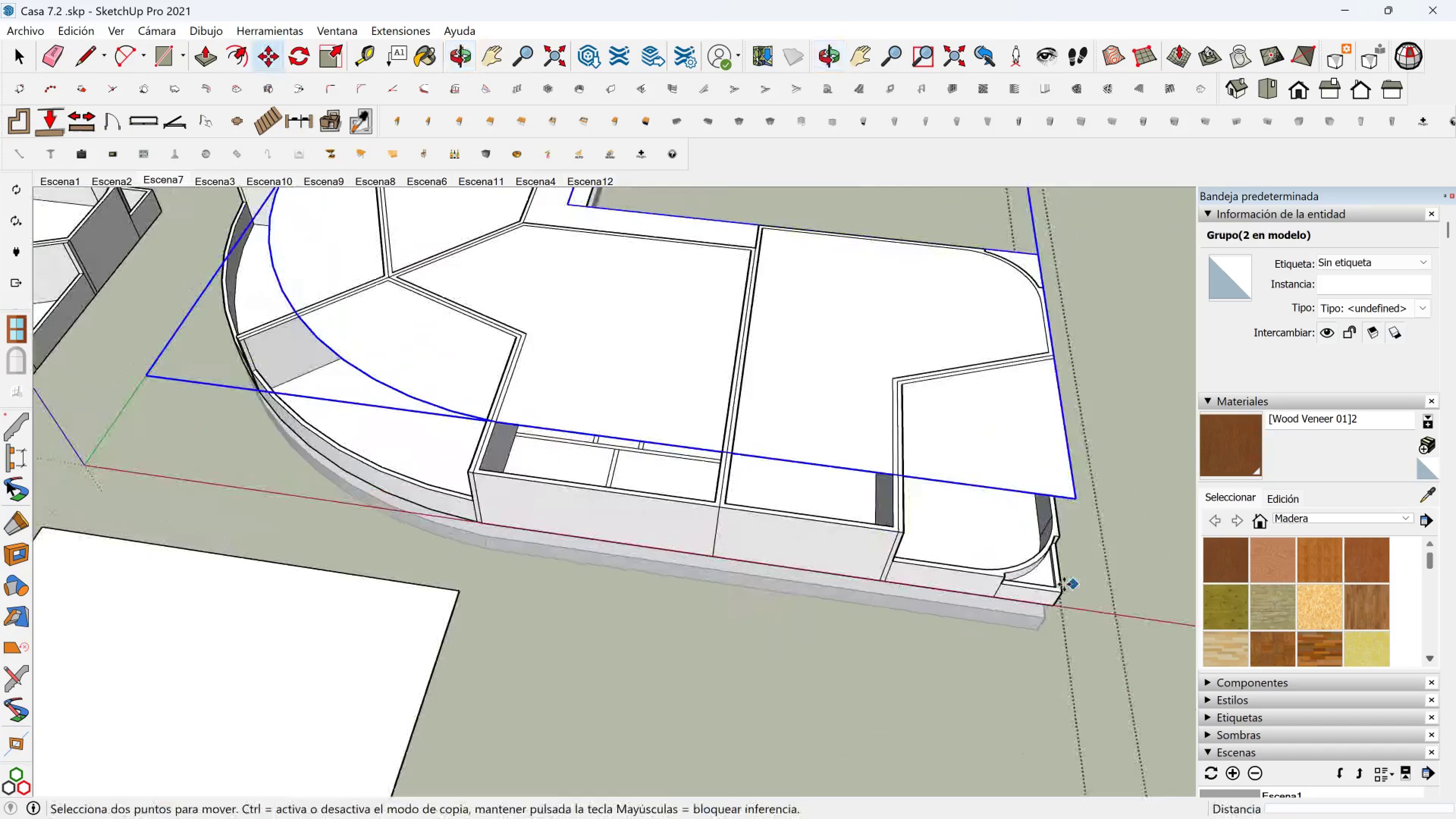 
scroll: coordinate [727, 458], scroll_direction: down, amount: 12.0
 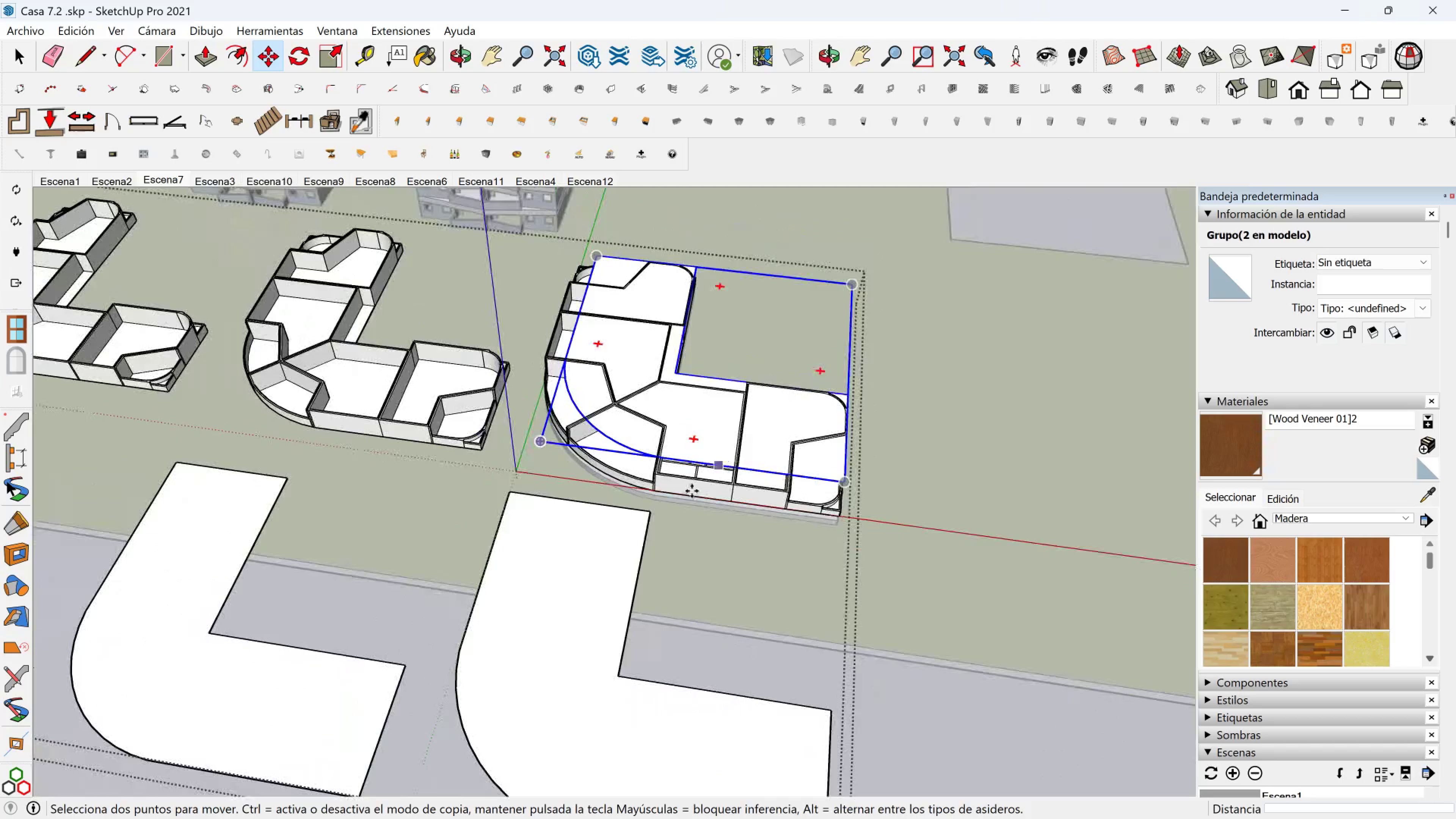 
hold_key(key=ShiftLeft, duration=0.56)
 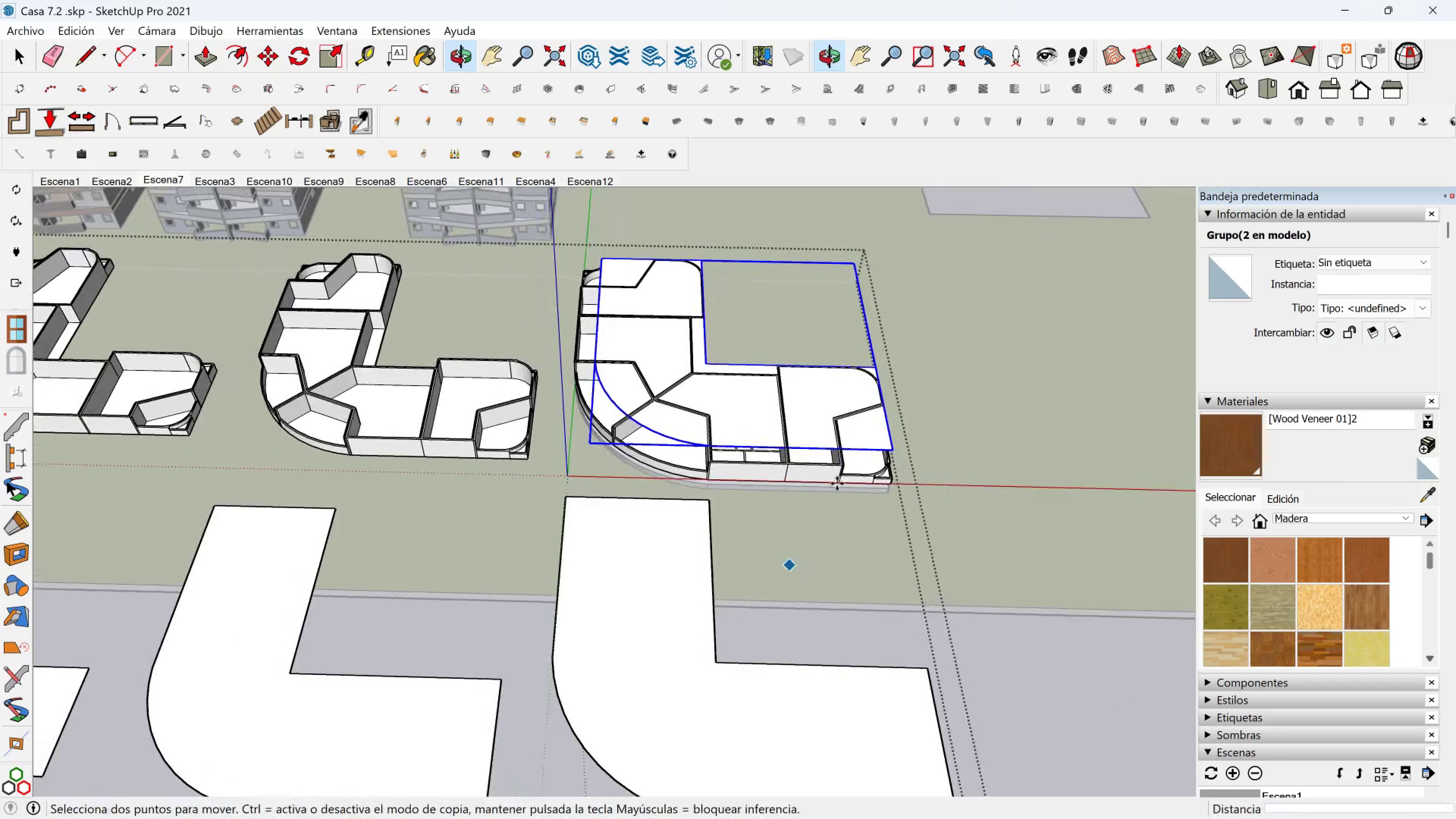 
scroll: coordinate [867, 428], scroll_direction: up, amount: 10.0
 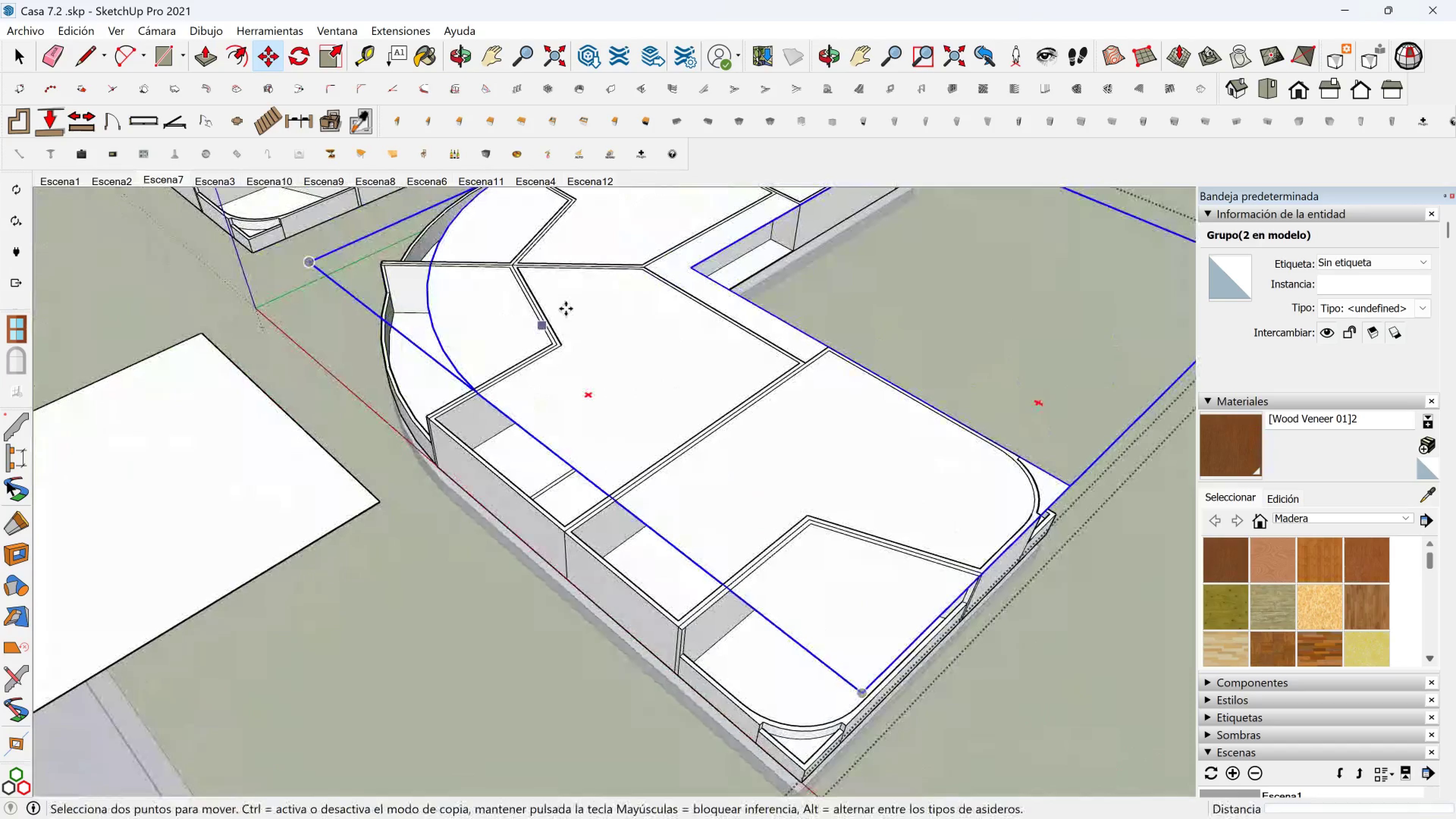 
key(Space)
 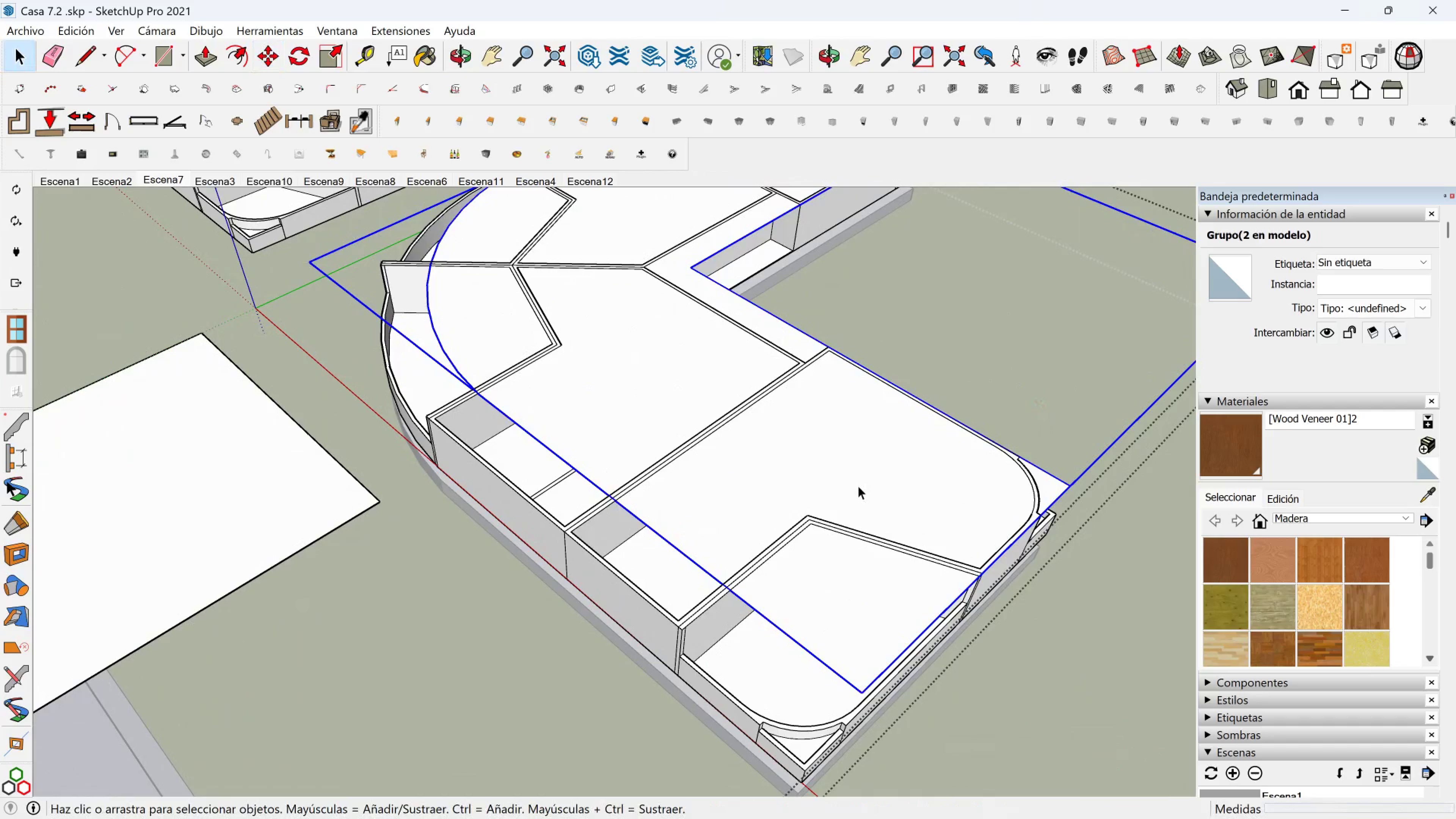 
double_click([858, 486])
 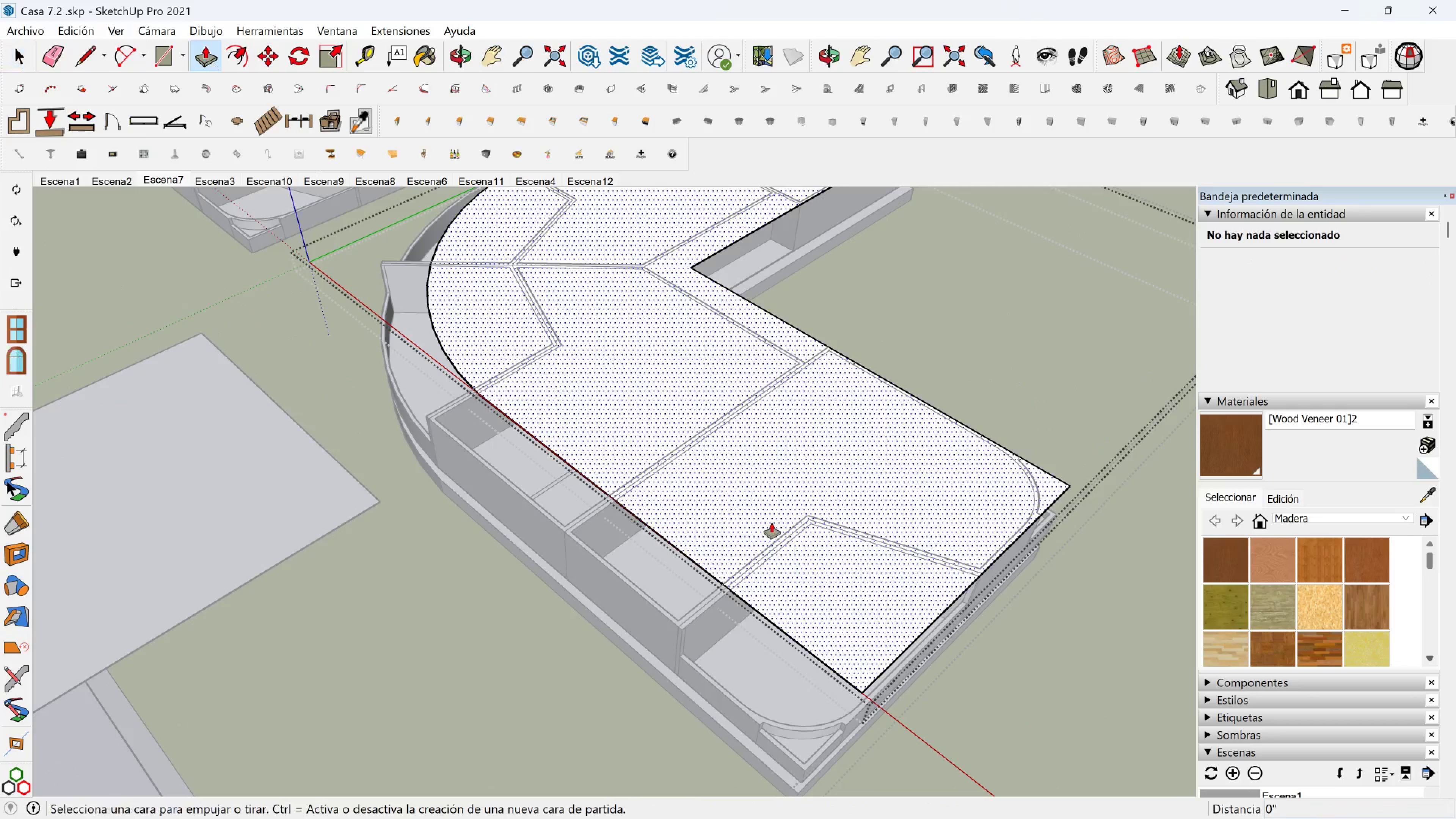 
left_click([764, 507])
 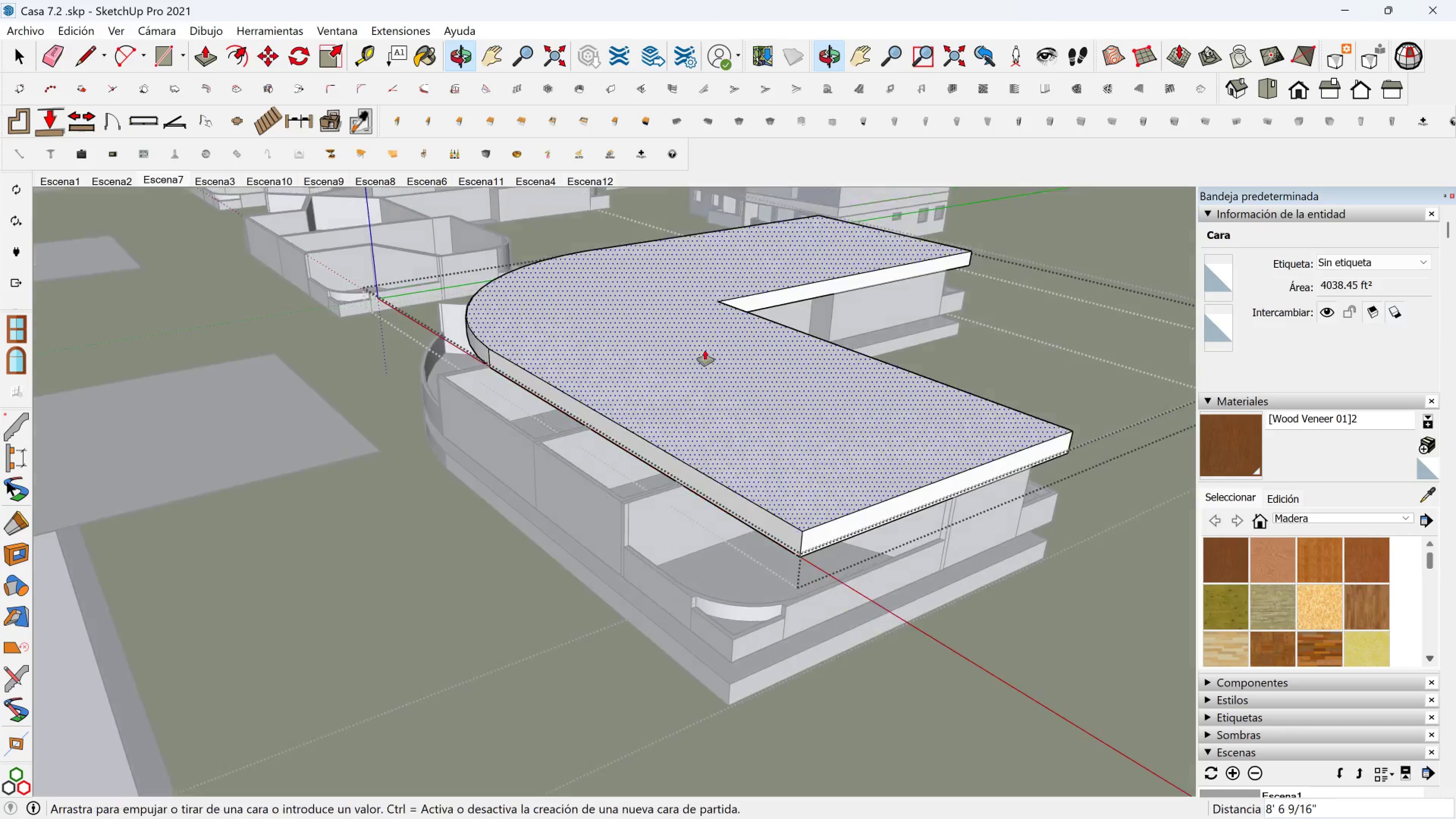 
scroll: coordinate [766, 433], scroll_direction: up, amount: 3.0
 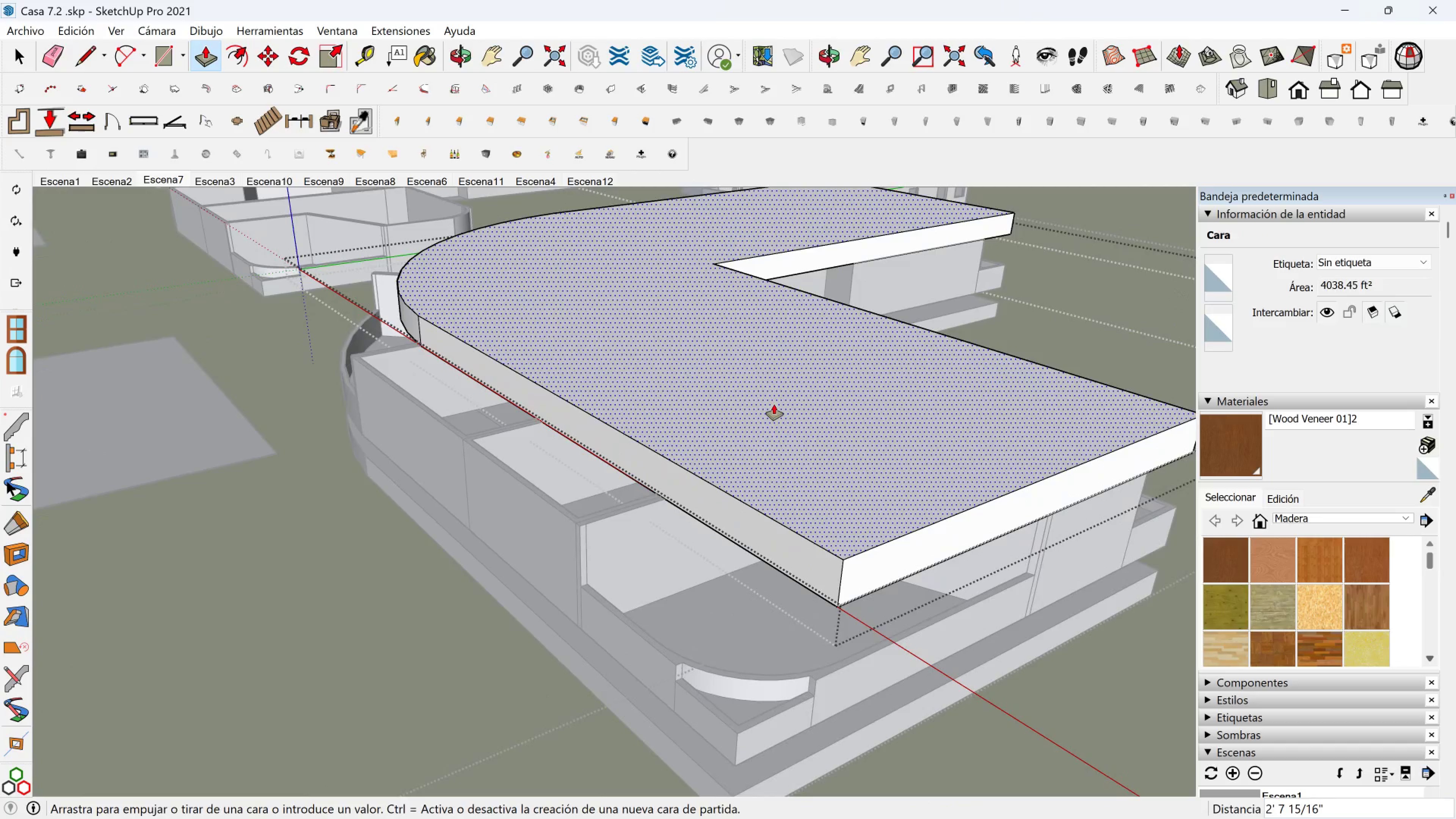 
type(24)
 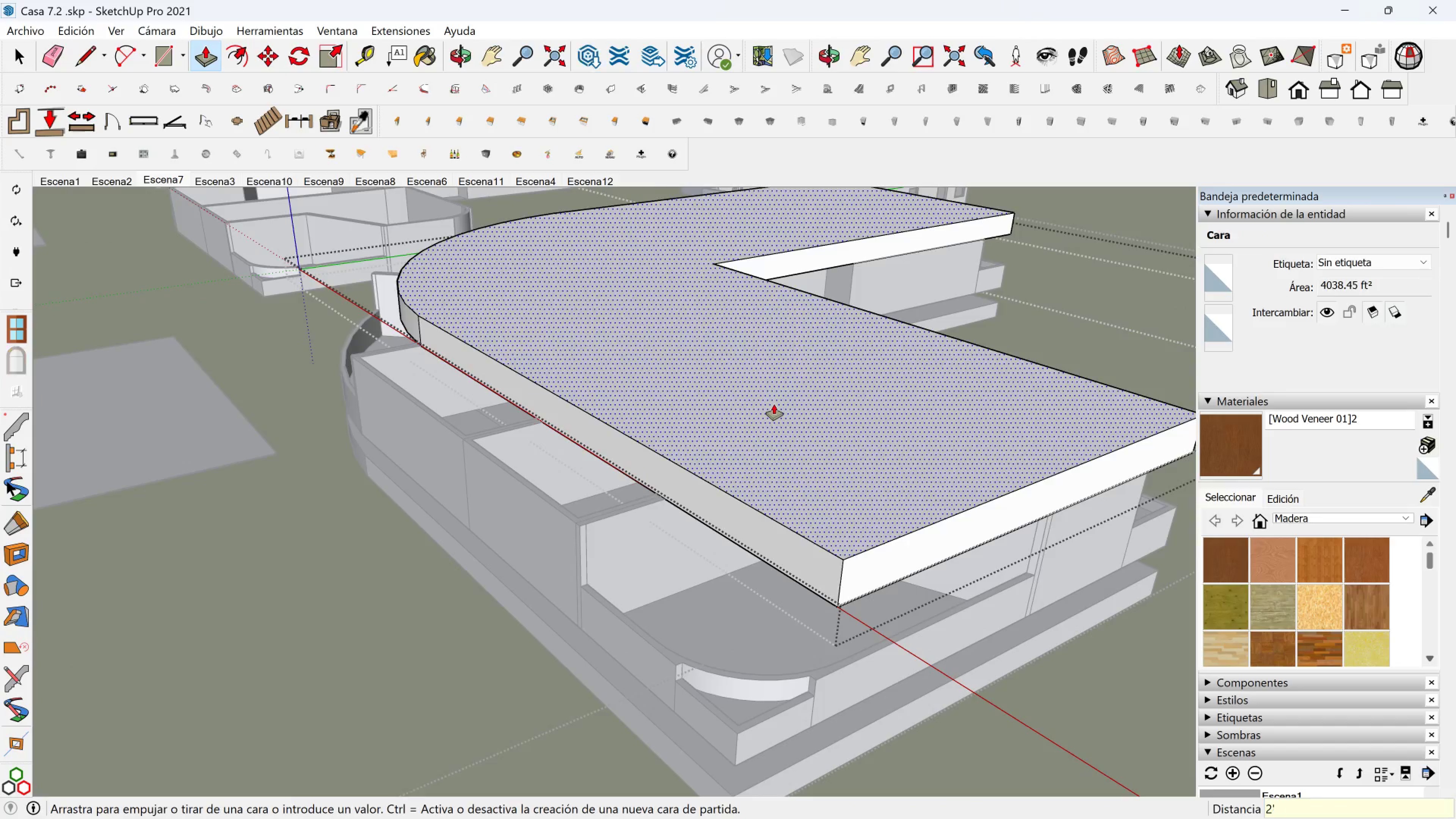 
key(Enter)
 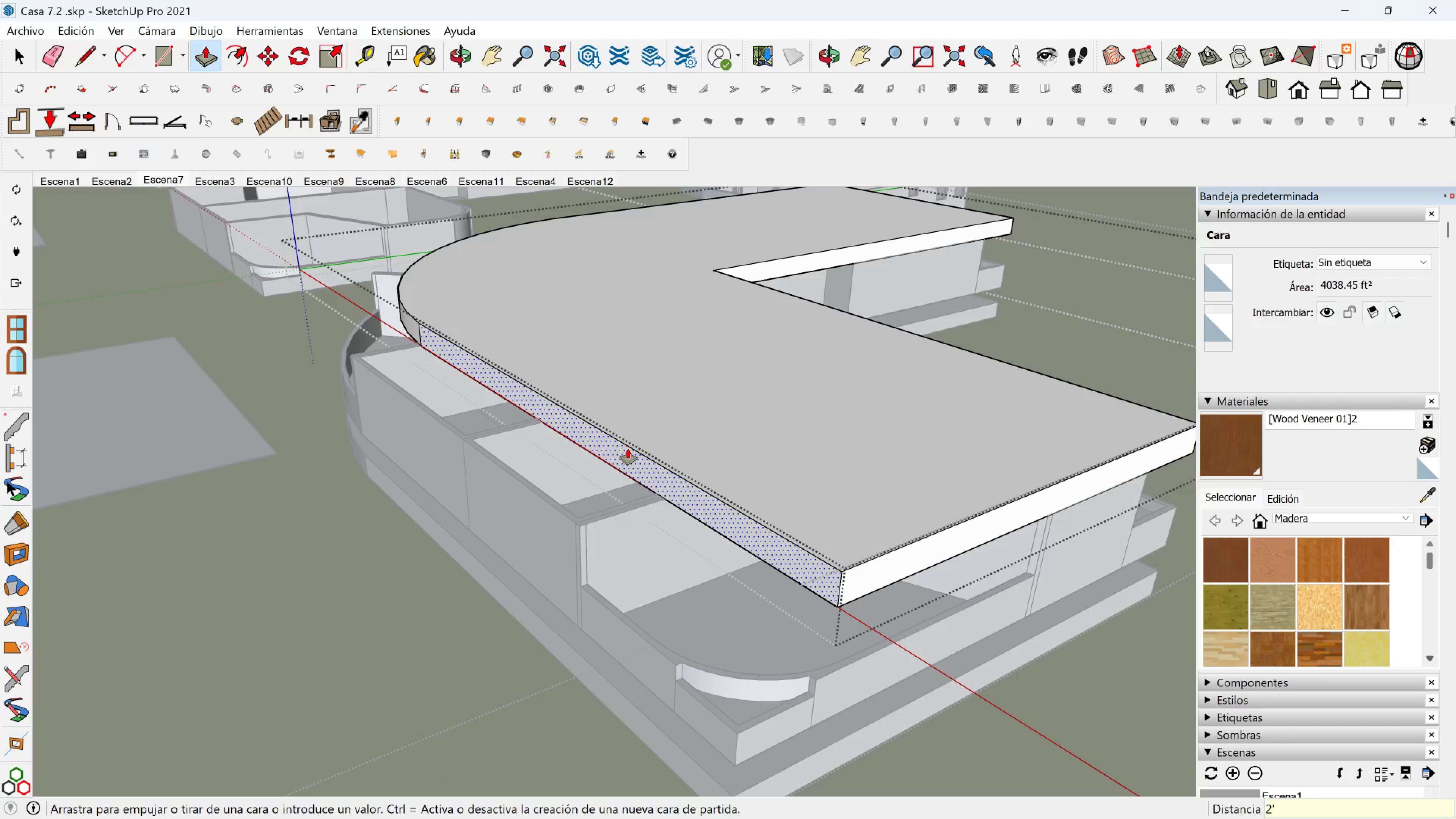 
scroll: coordinate [592, 465], scroll_direction: up, amount: 3.0
 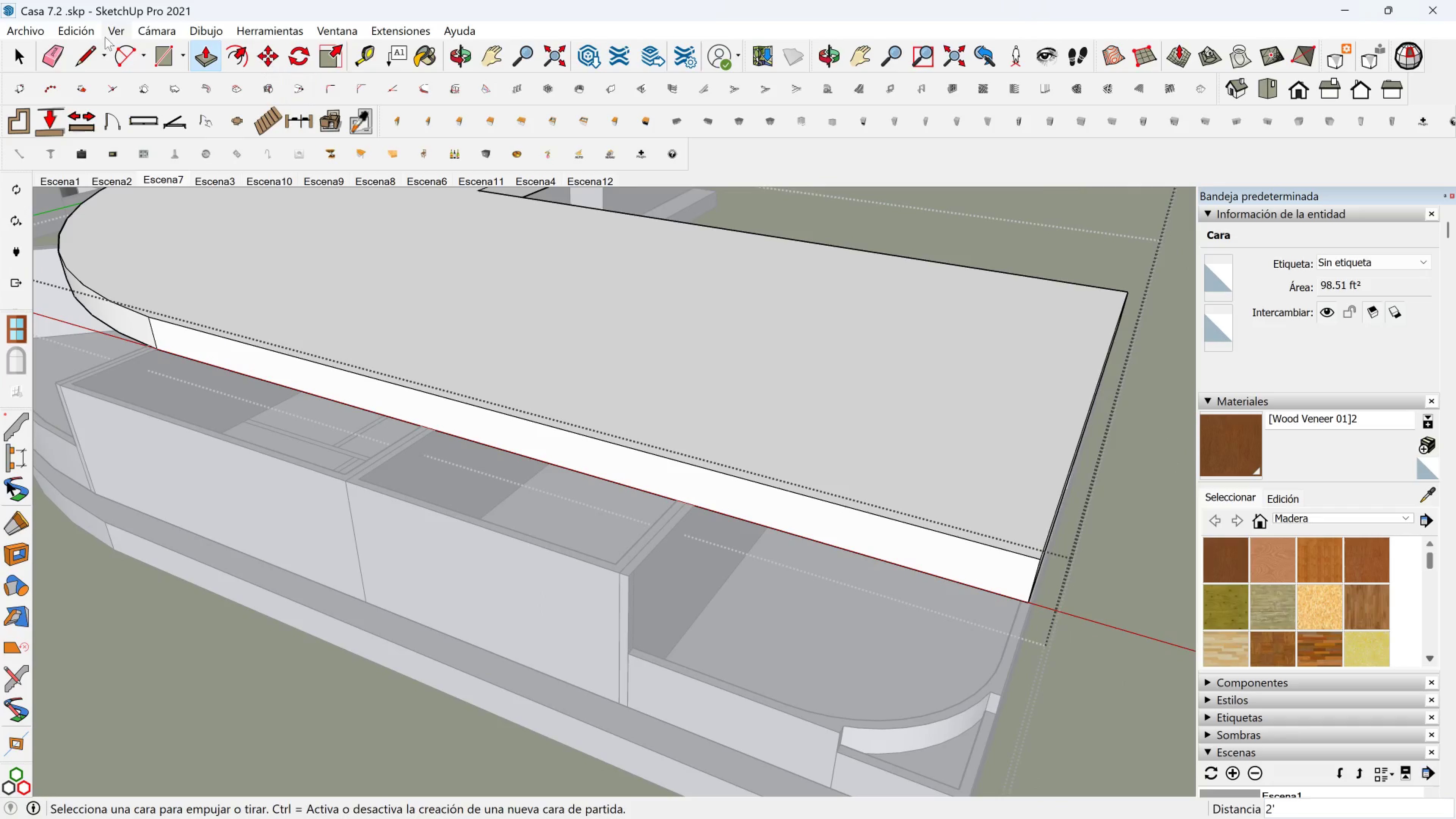 
left_click([84, 51])
 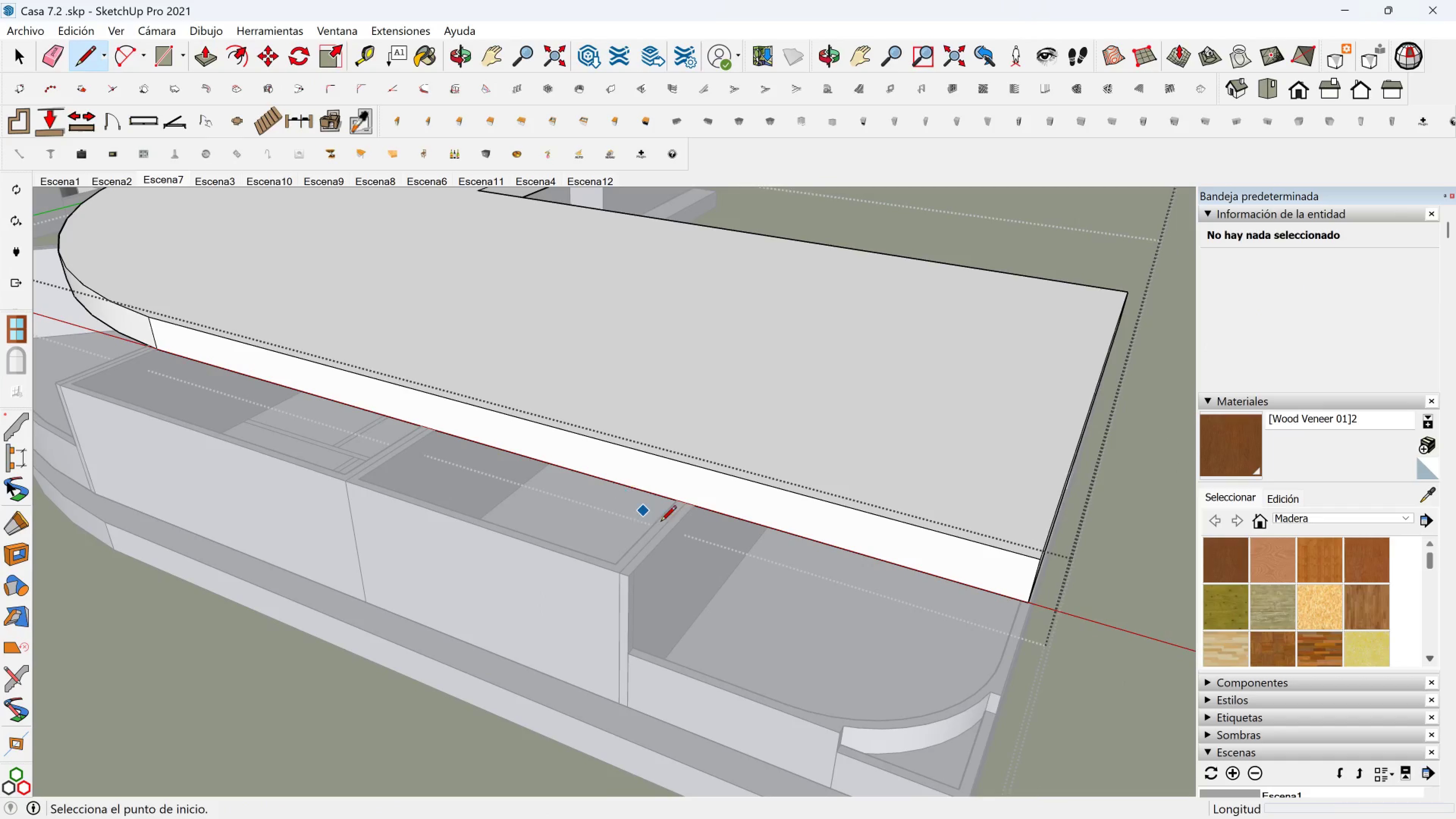 
scroll: coordinate [680, 517], scroll_direction: up, amount: 2.0
 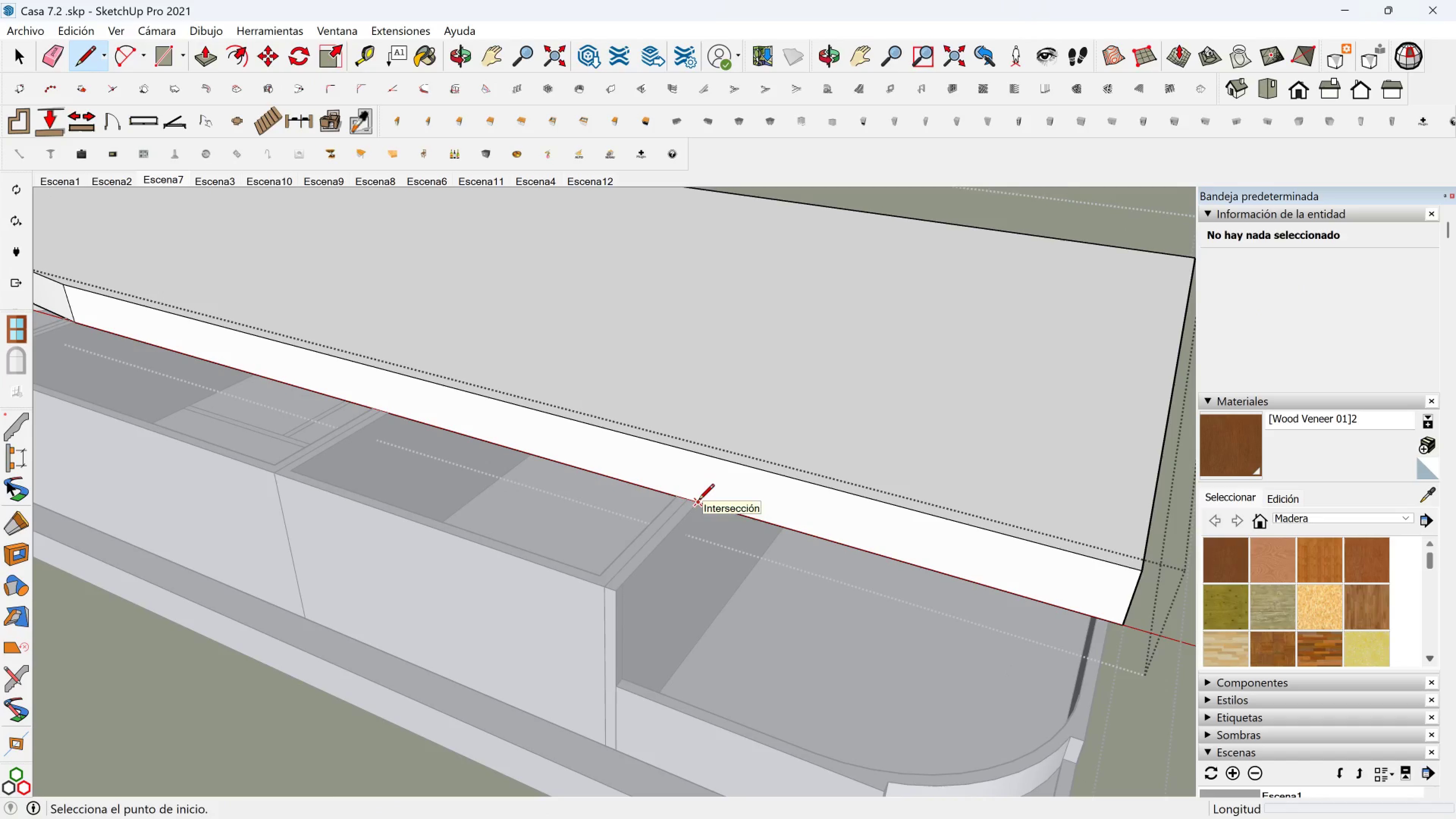 
left_click([698, 499])
 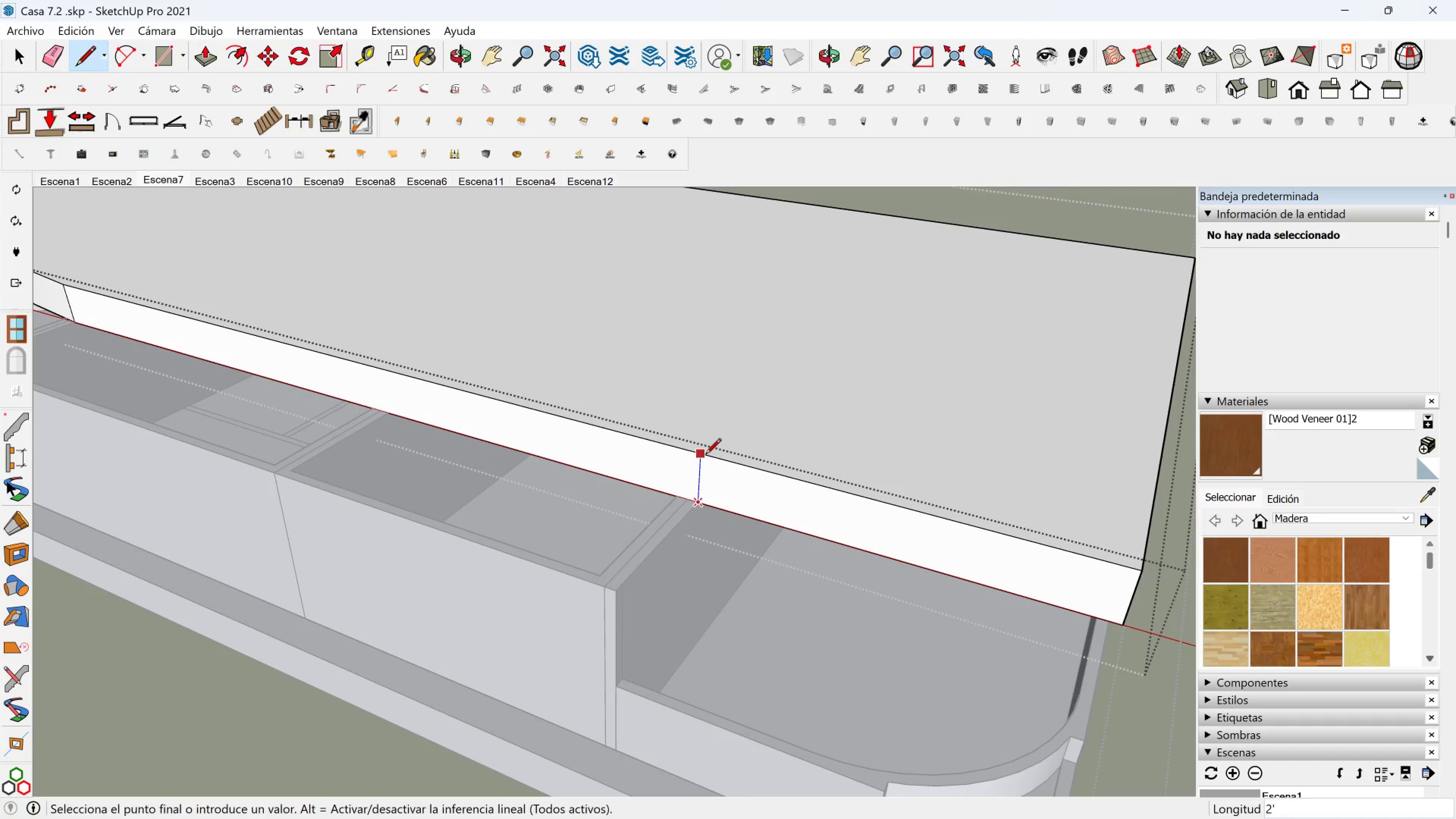 
left_click([705, 455])
 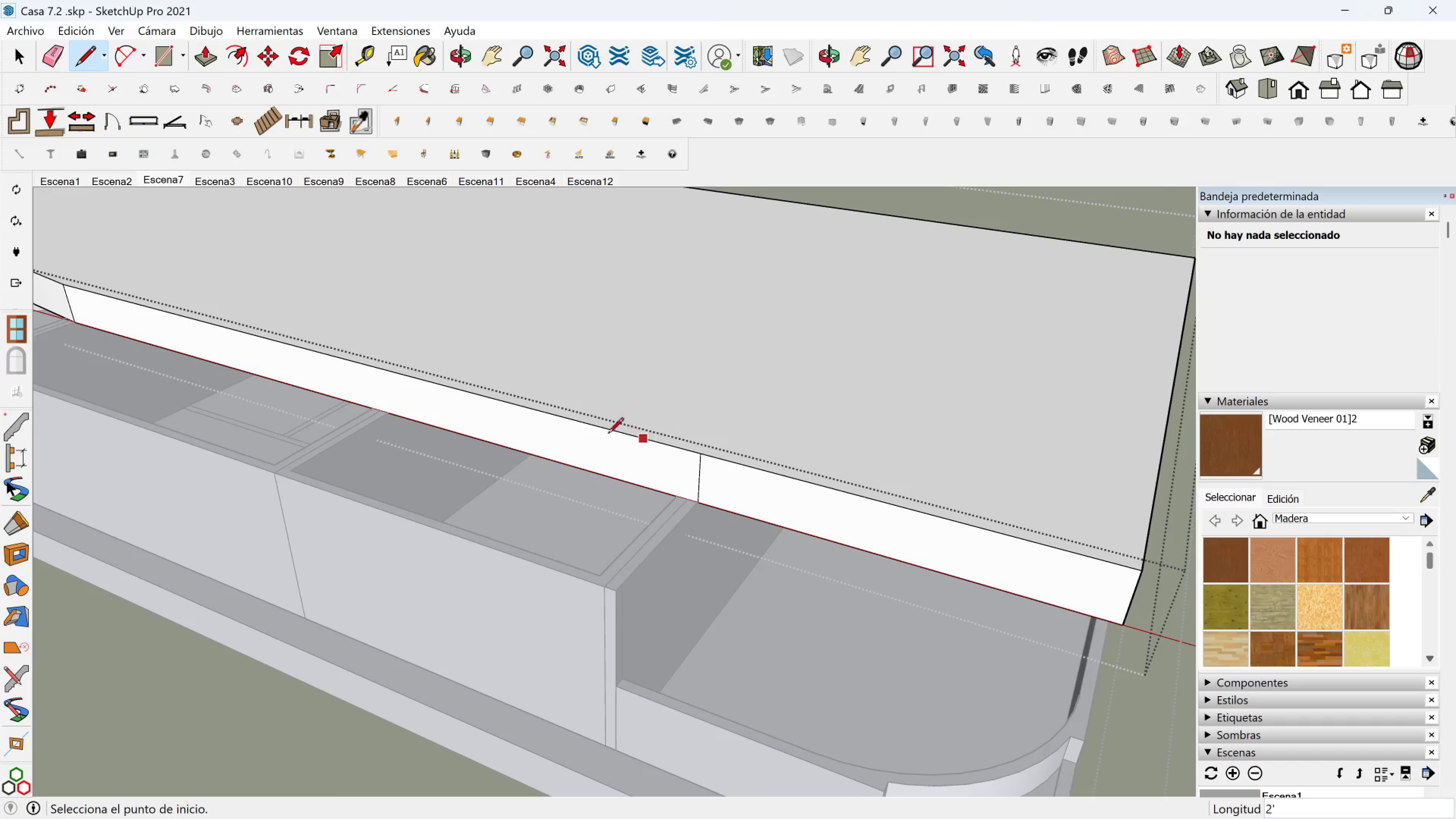 
scroll: coordinate [558, 421], scroll_direction: down, amount: 2.0
 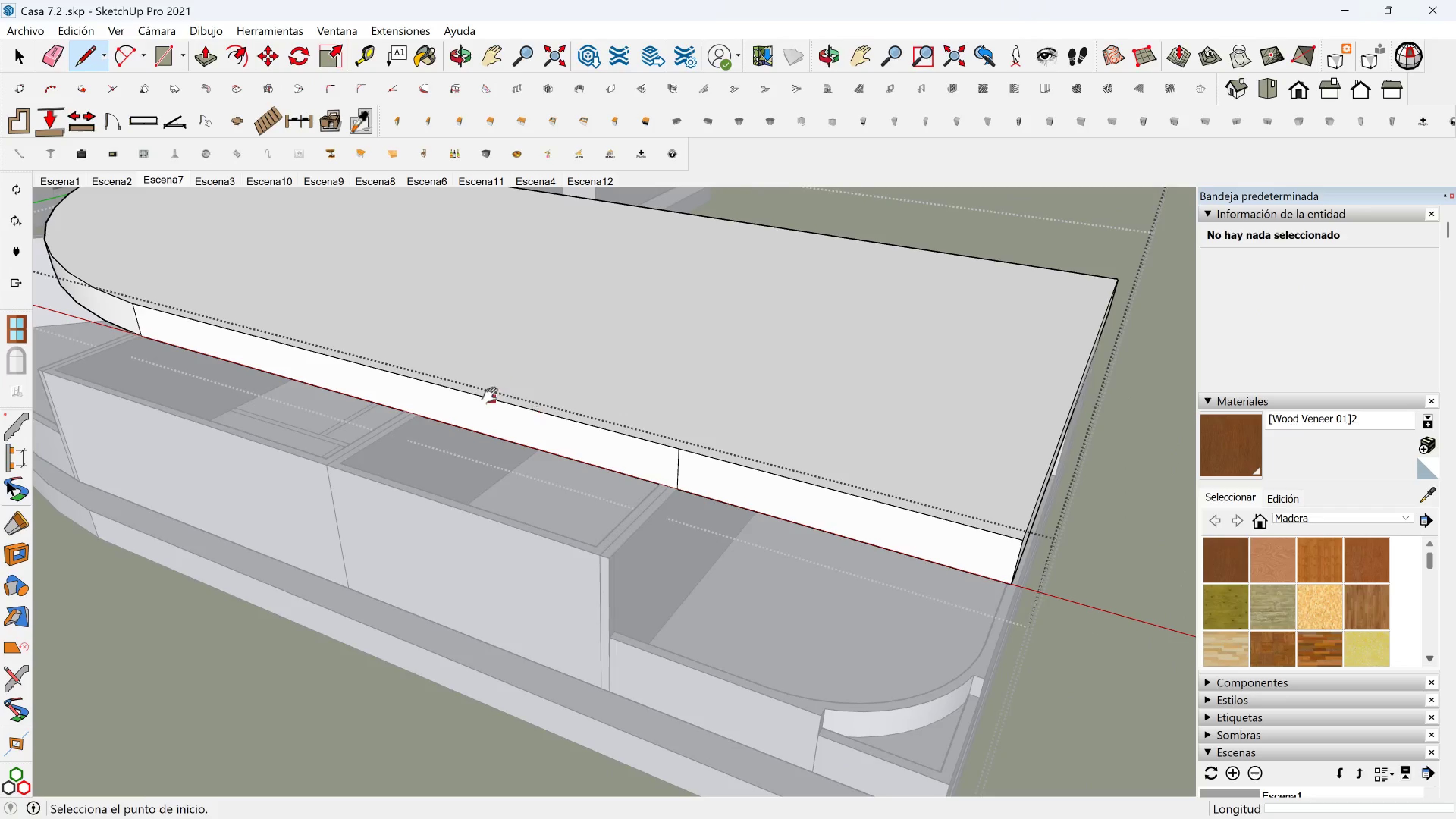 
hold_key(key=ShiftLeft, duration=0.36)
 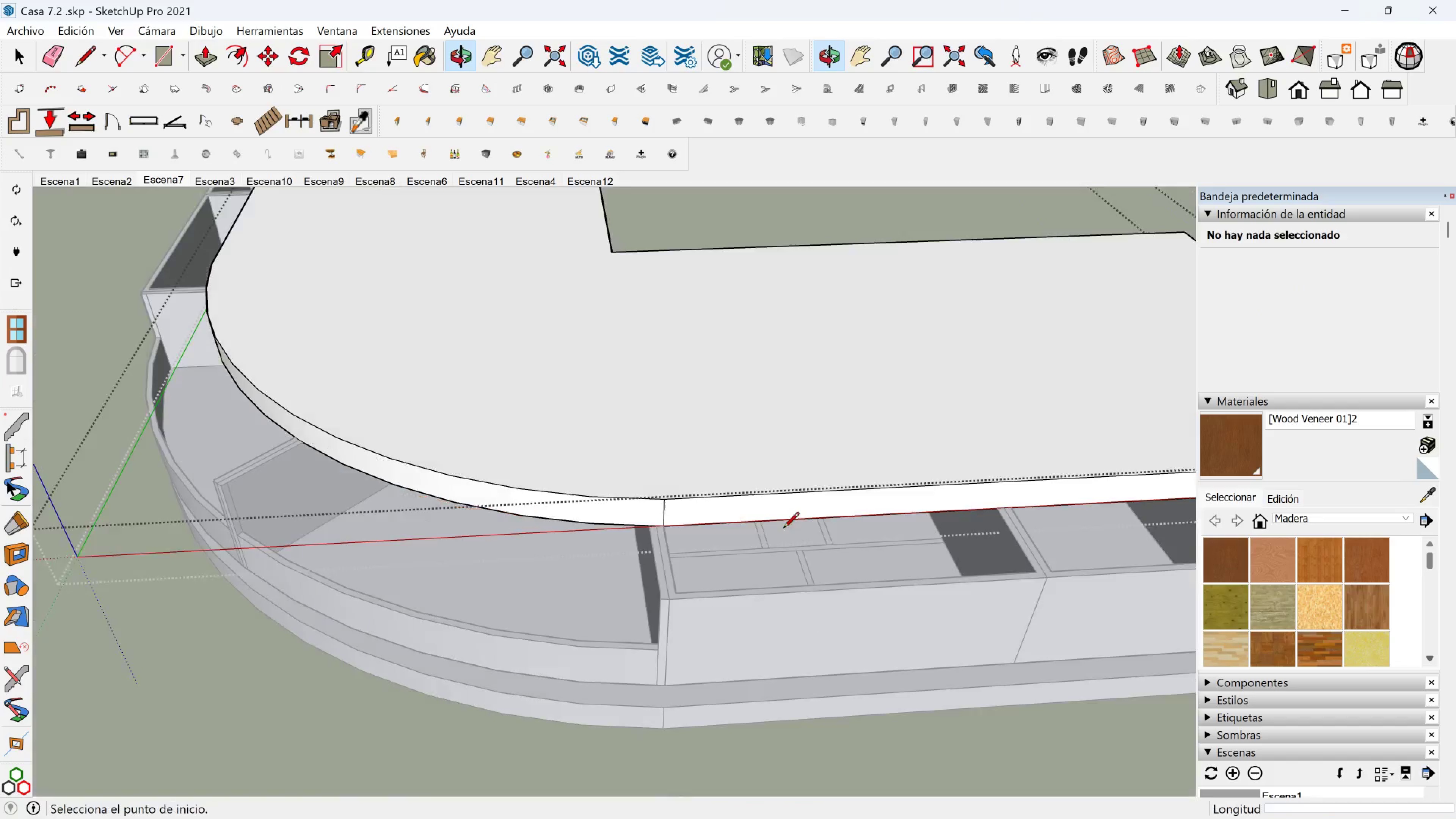 
scroll: coordinate [652, 521], scroll_direction: up, amount: 7.0
 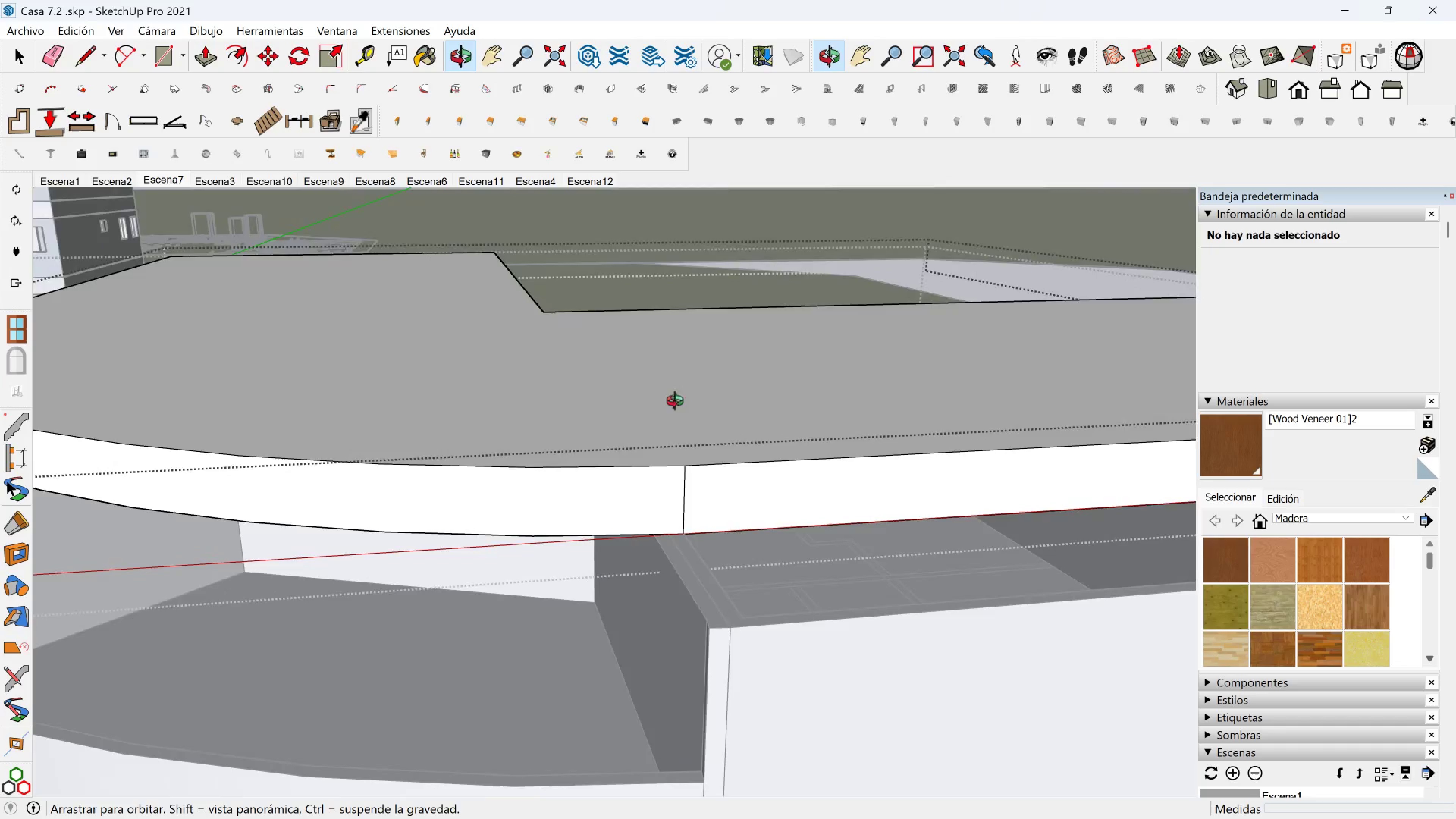 
scroll: coordinate [678, 499], scroll_direction: down, amount: 6.0
 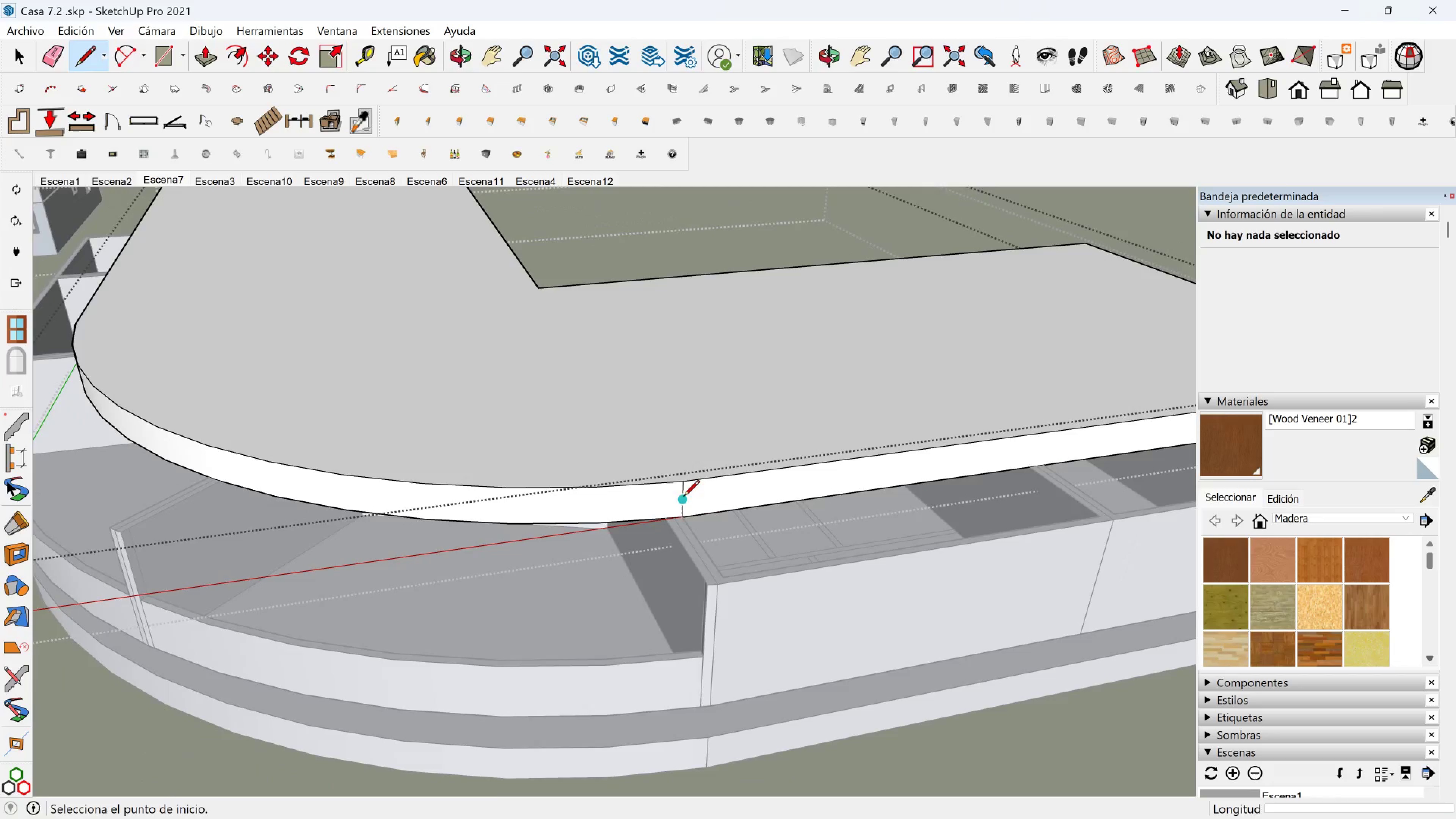 
hold_key(key=ShiftLeft, duration=0.33)
 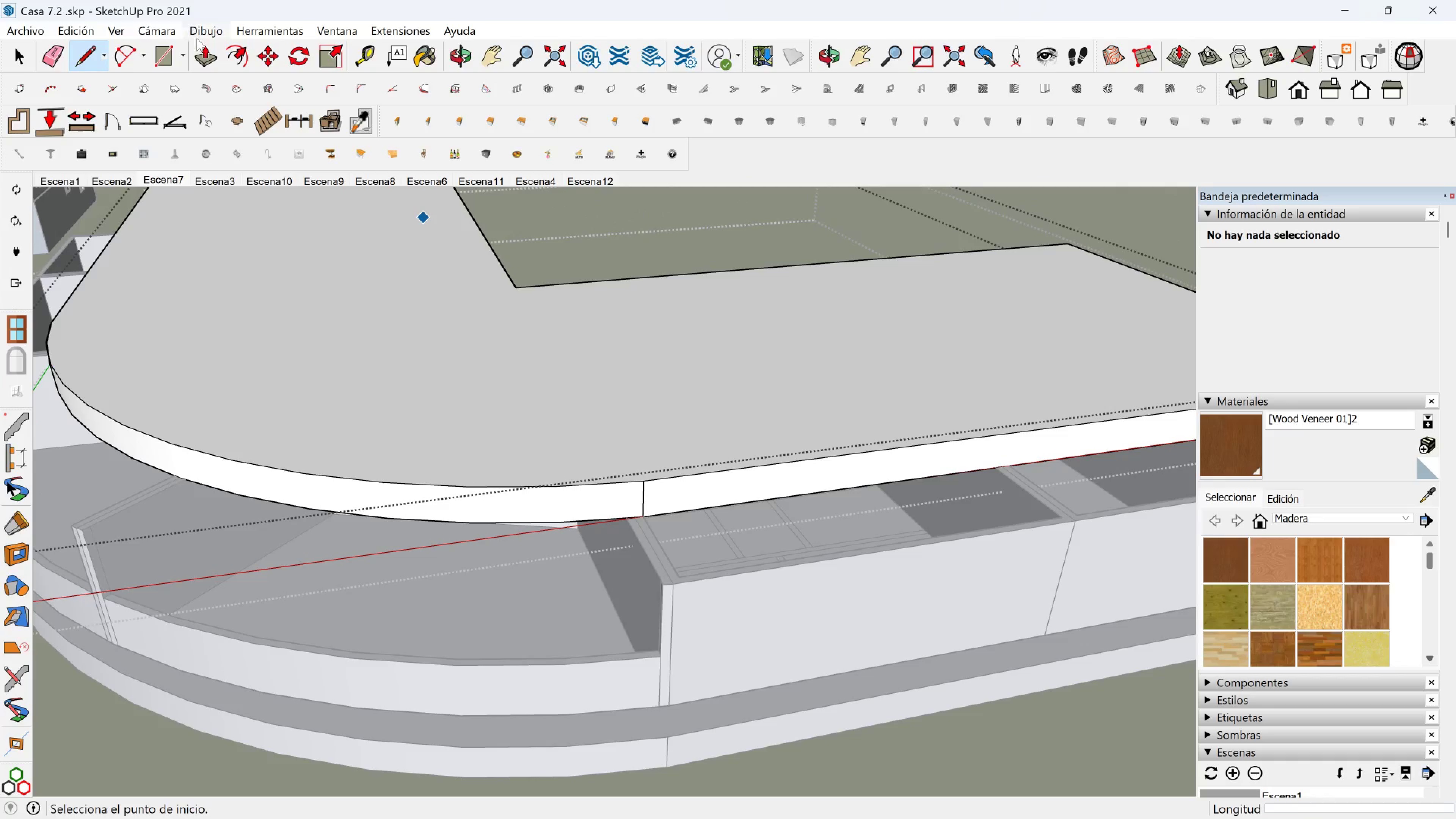 
left_click([199, 56])
 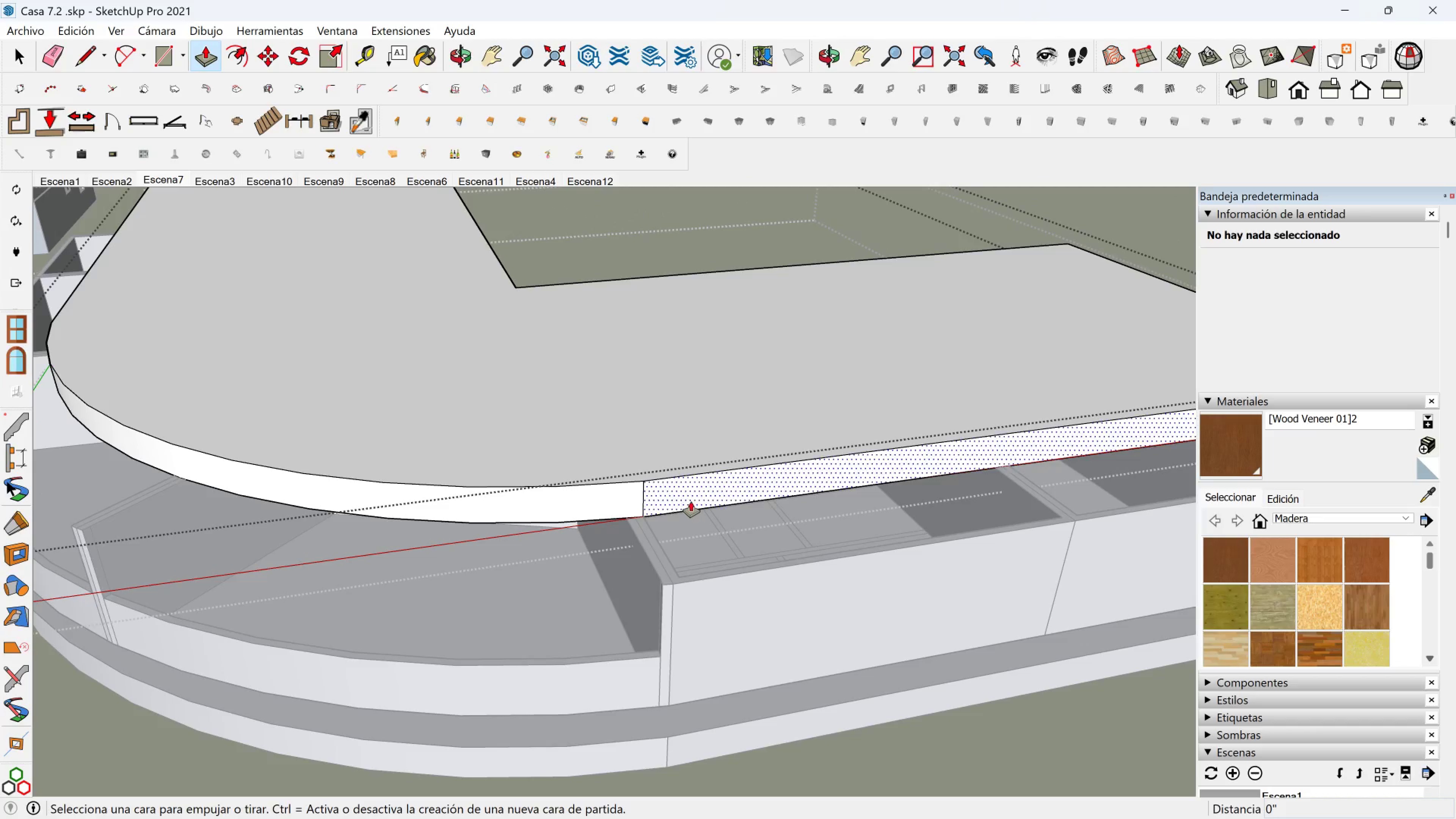 
left_click([689, 495])
 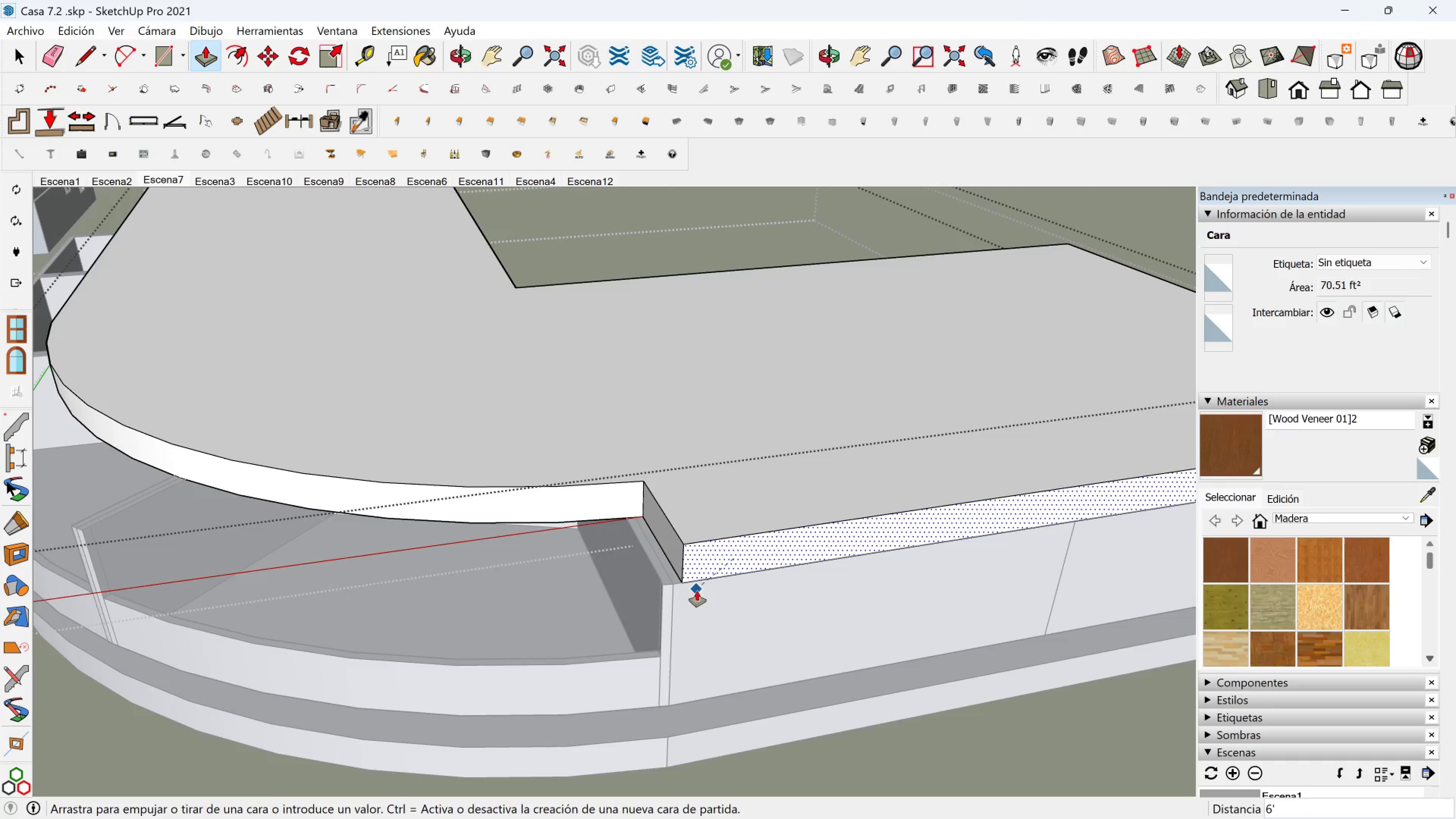 
left_click([698, 594])
 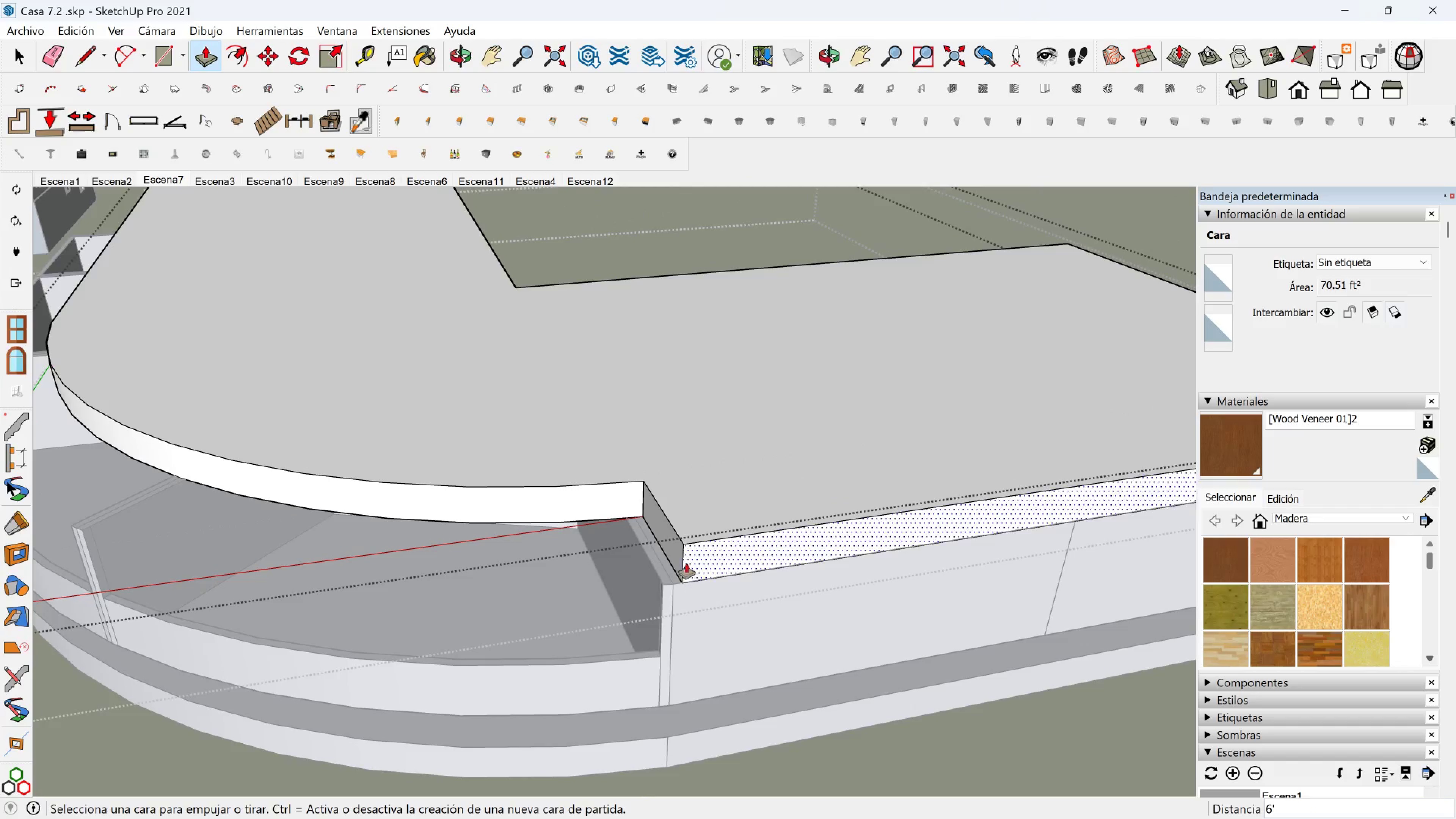 
scroll: coordinate [730, 527], scroll_direction: up, amount: 5.0
 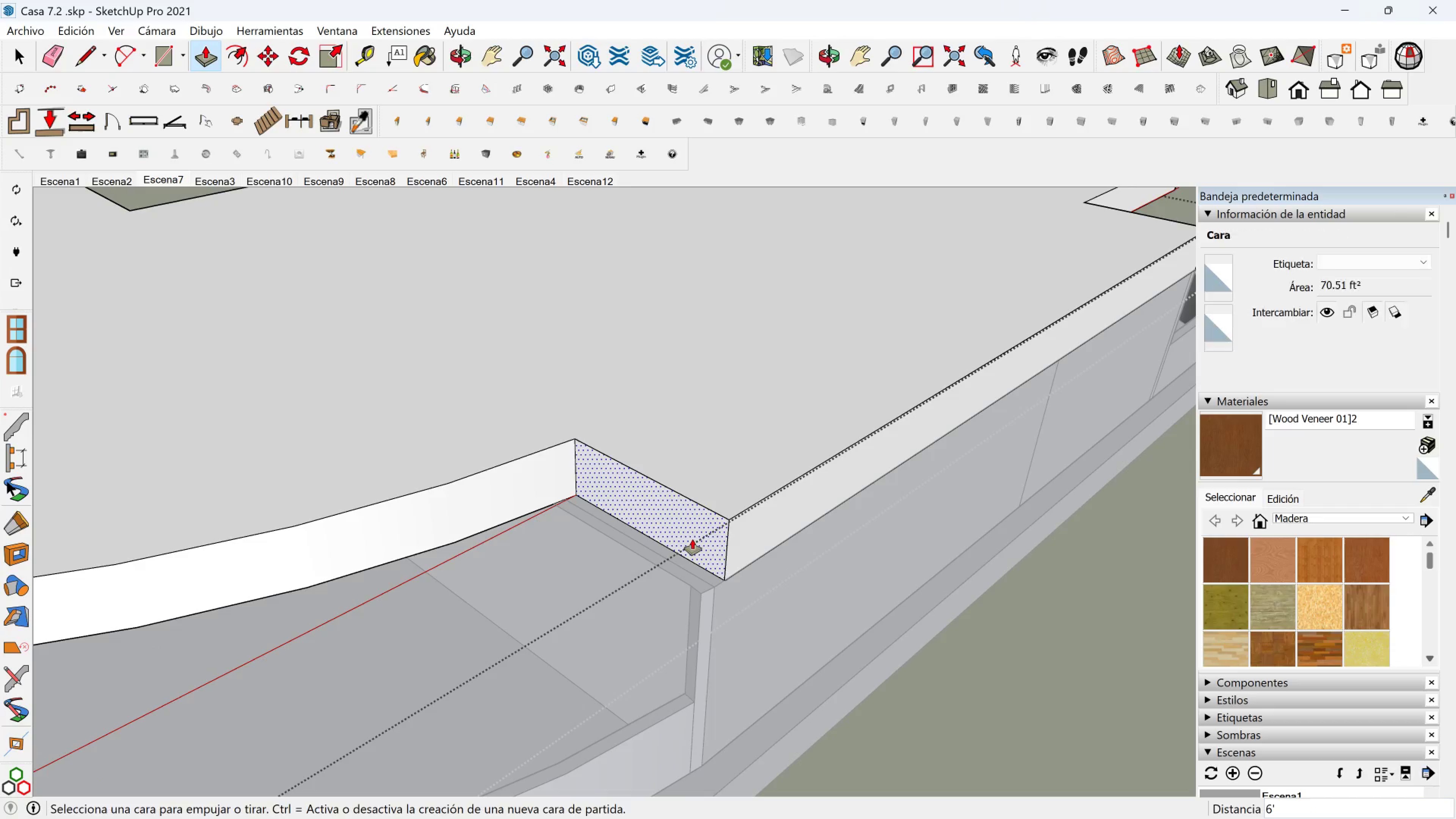 
left_click([693, 539])
 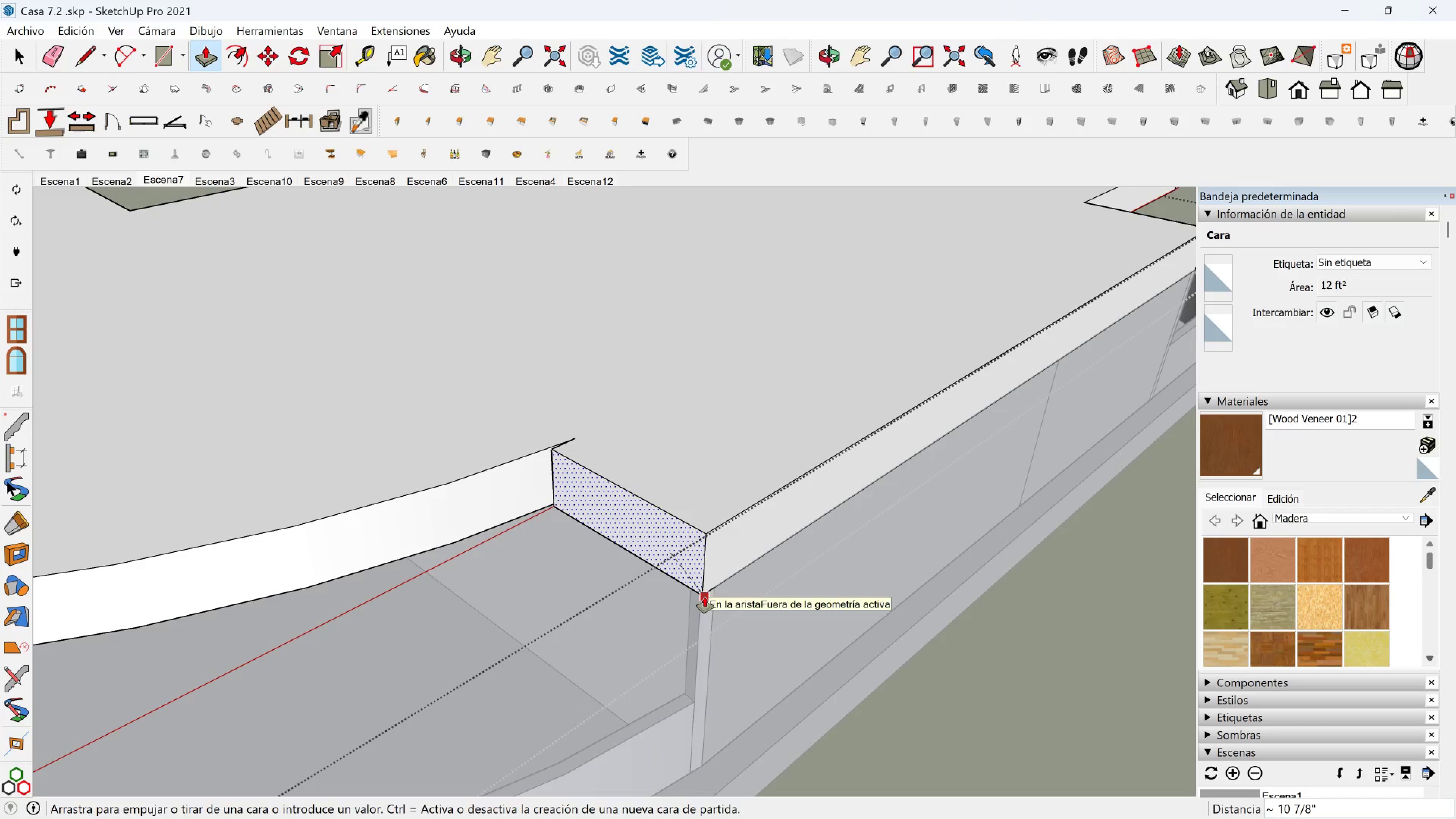 
scroll: coordinate [699, 590], scroll_direction: up, amount: 6.0
 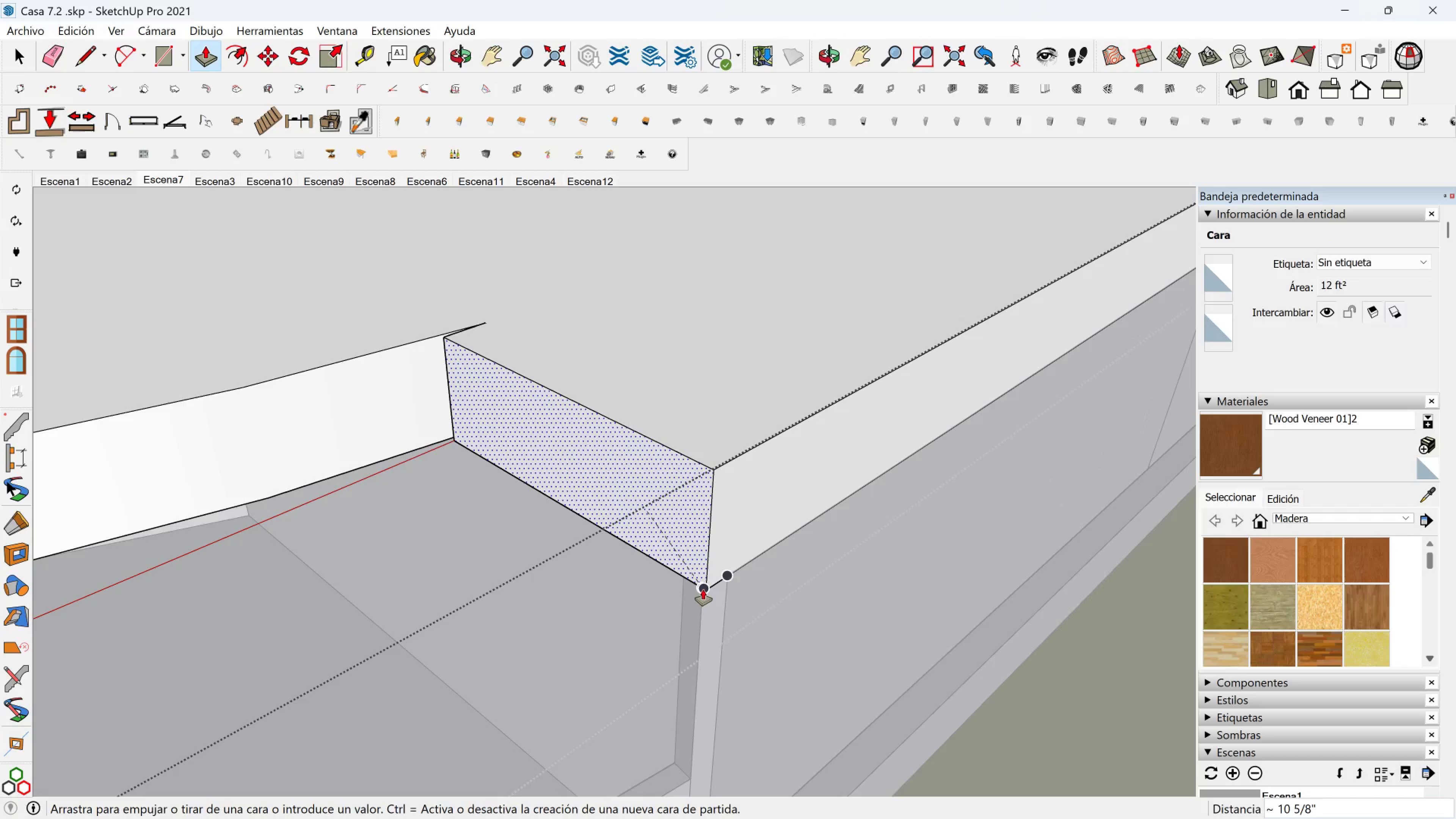 
mouse_move([693, 588])
 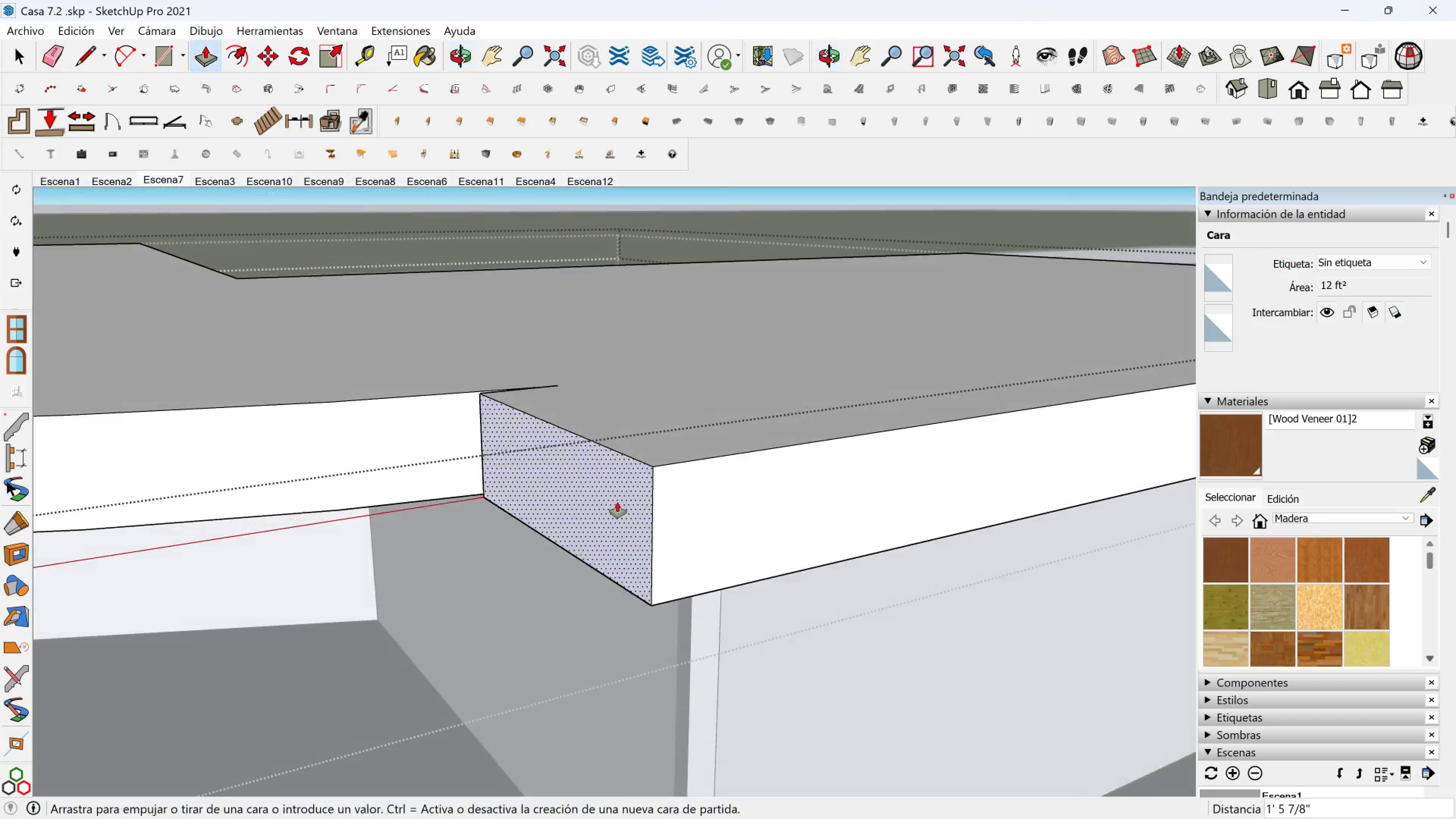 
scroll: coordinate [701, 582], scroll_direction: up, amount: 5.0
 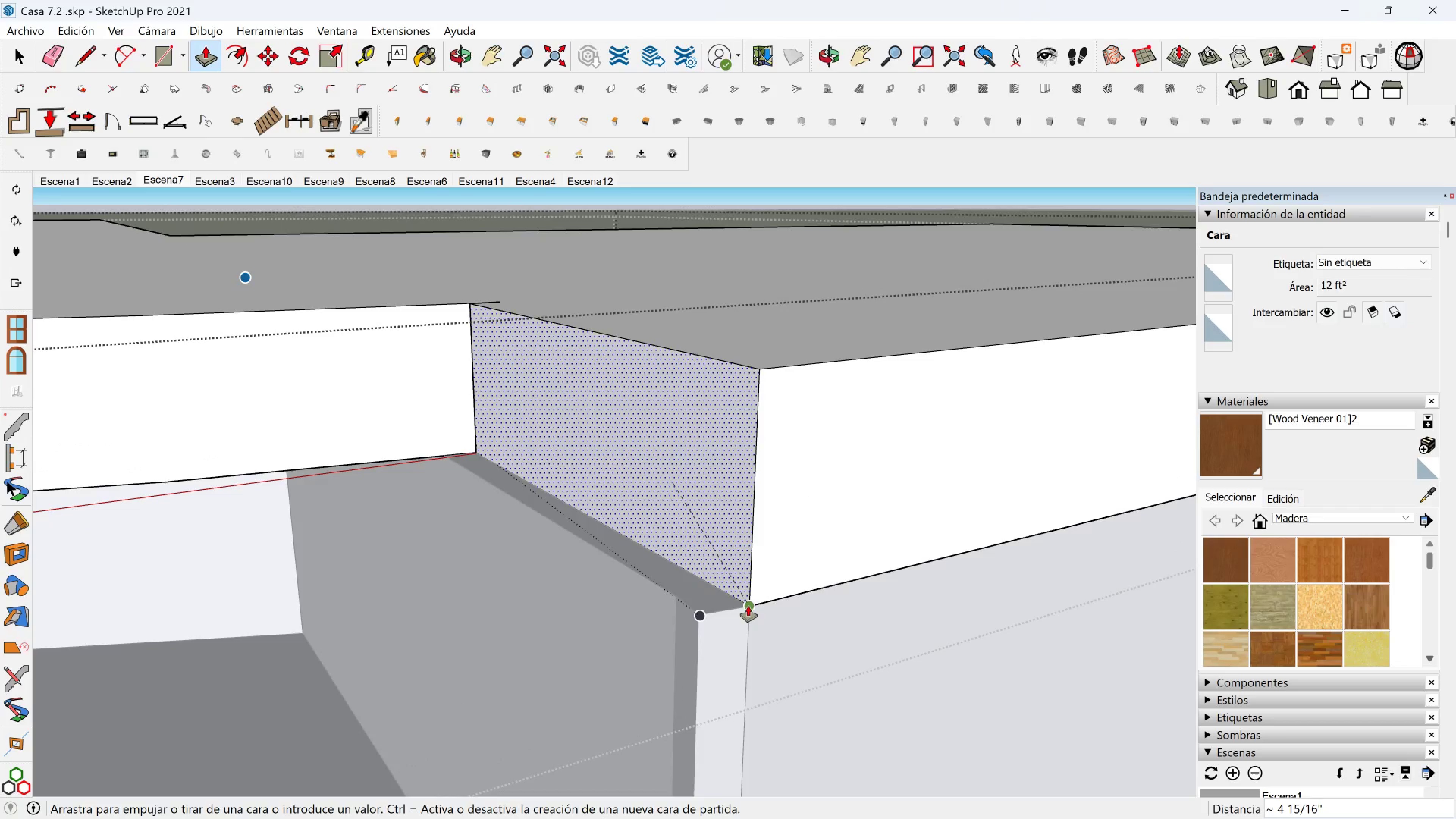 
scroll: coordinate [631, 499], scroll_direction: down, amount: 2.0
 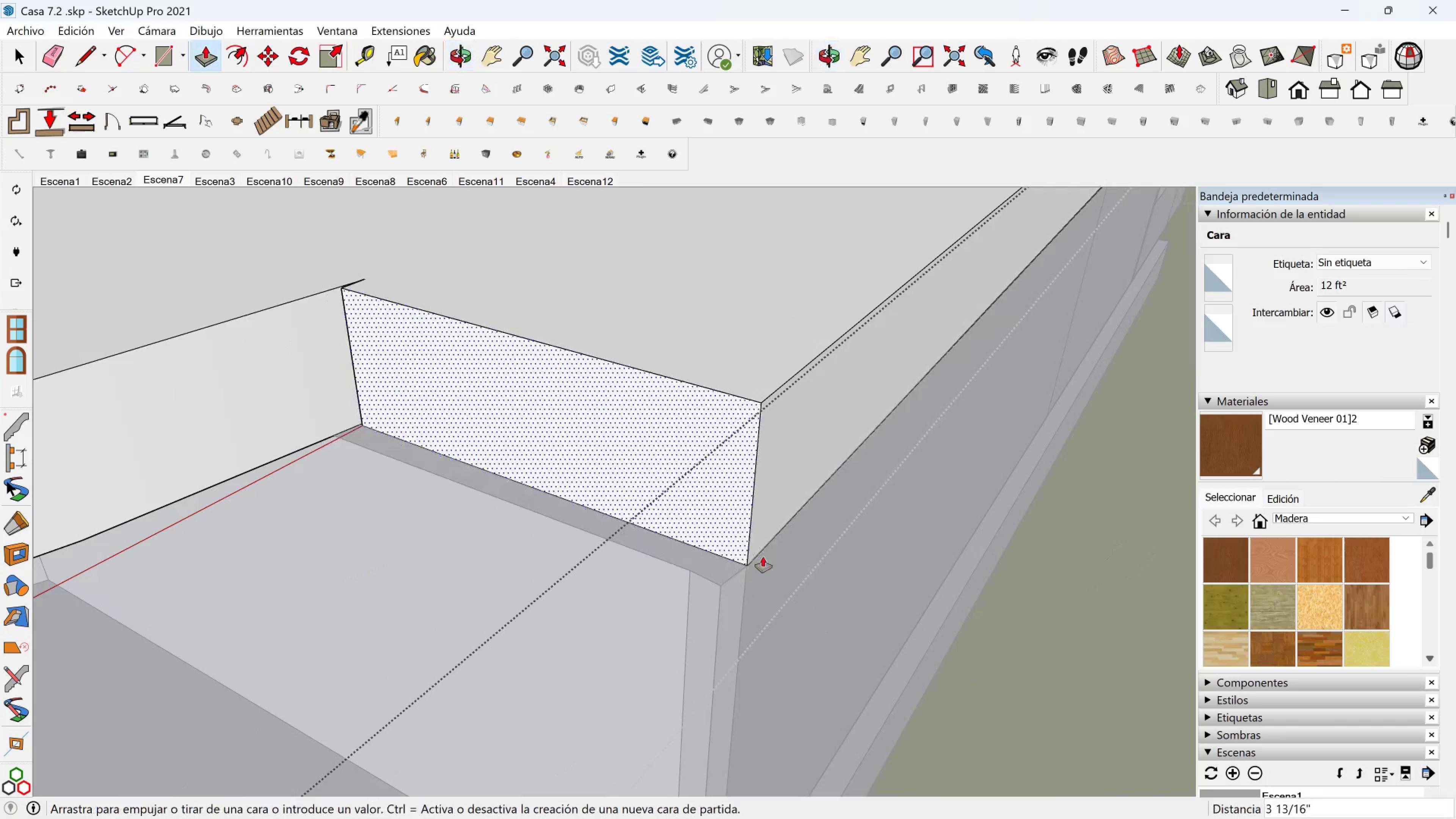 
key(Escape)
 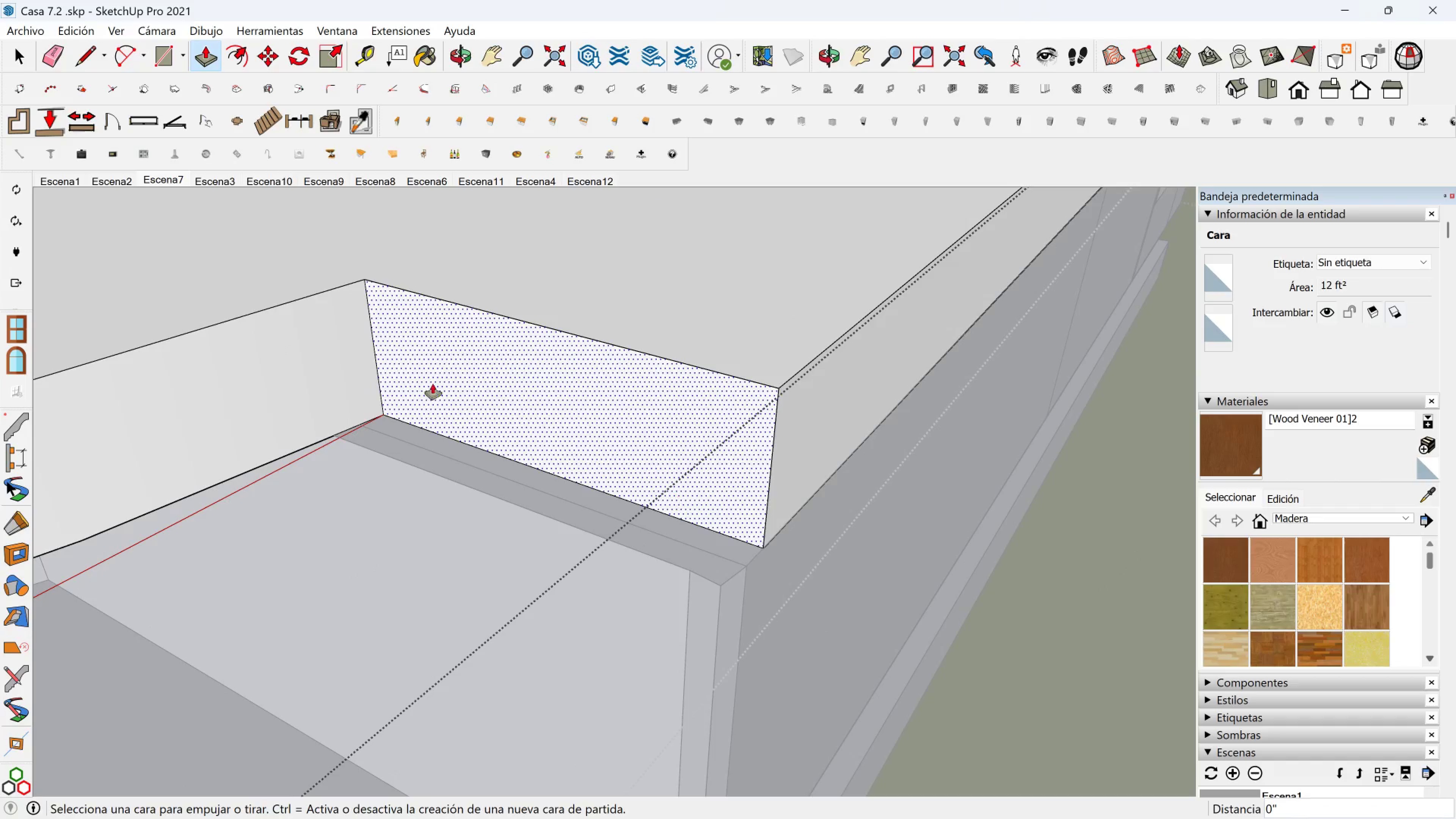 
key(Shift+ShiftLeft)
 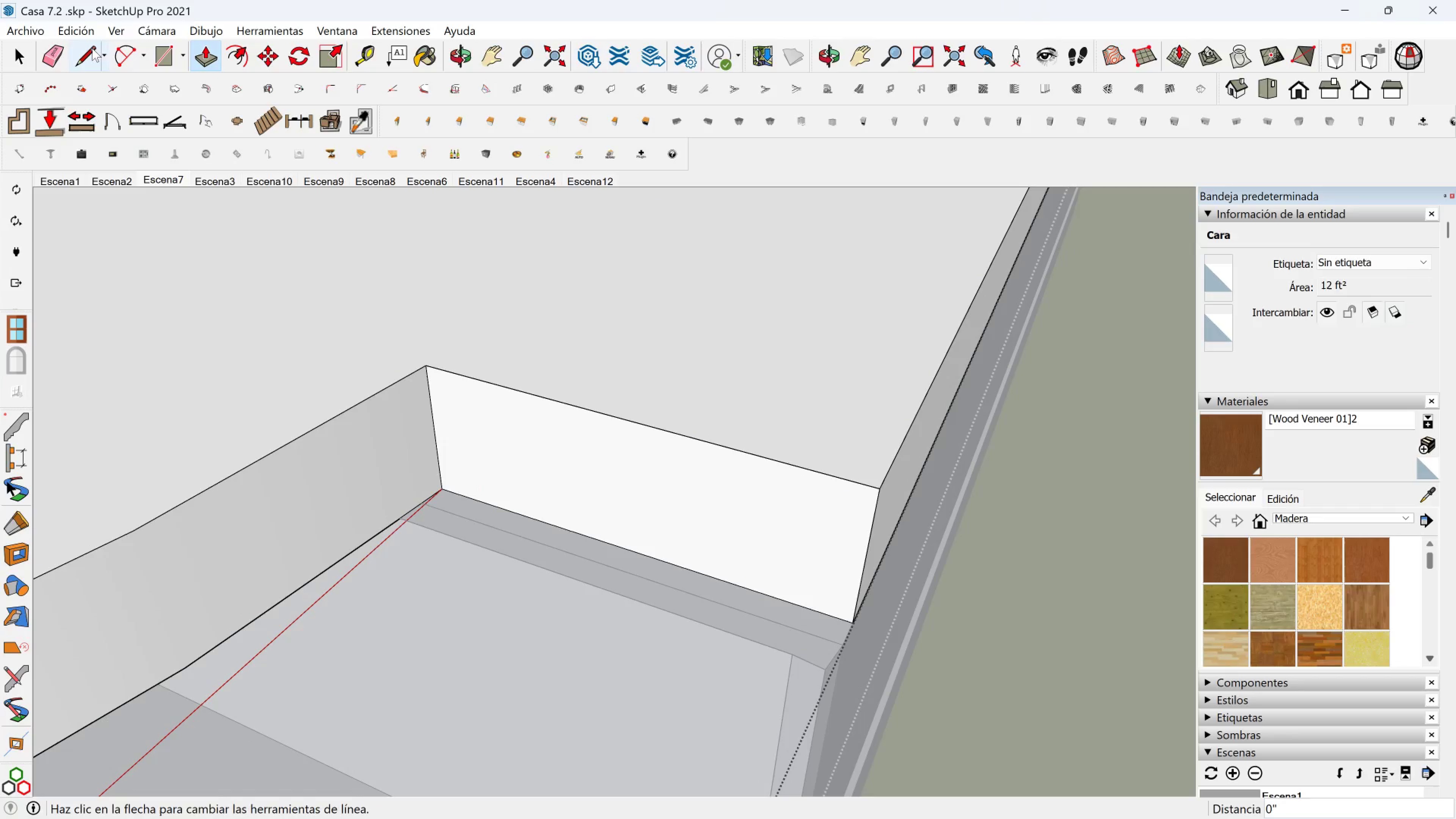 
left_click([89, 56])
 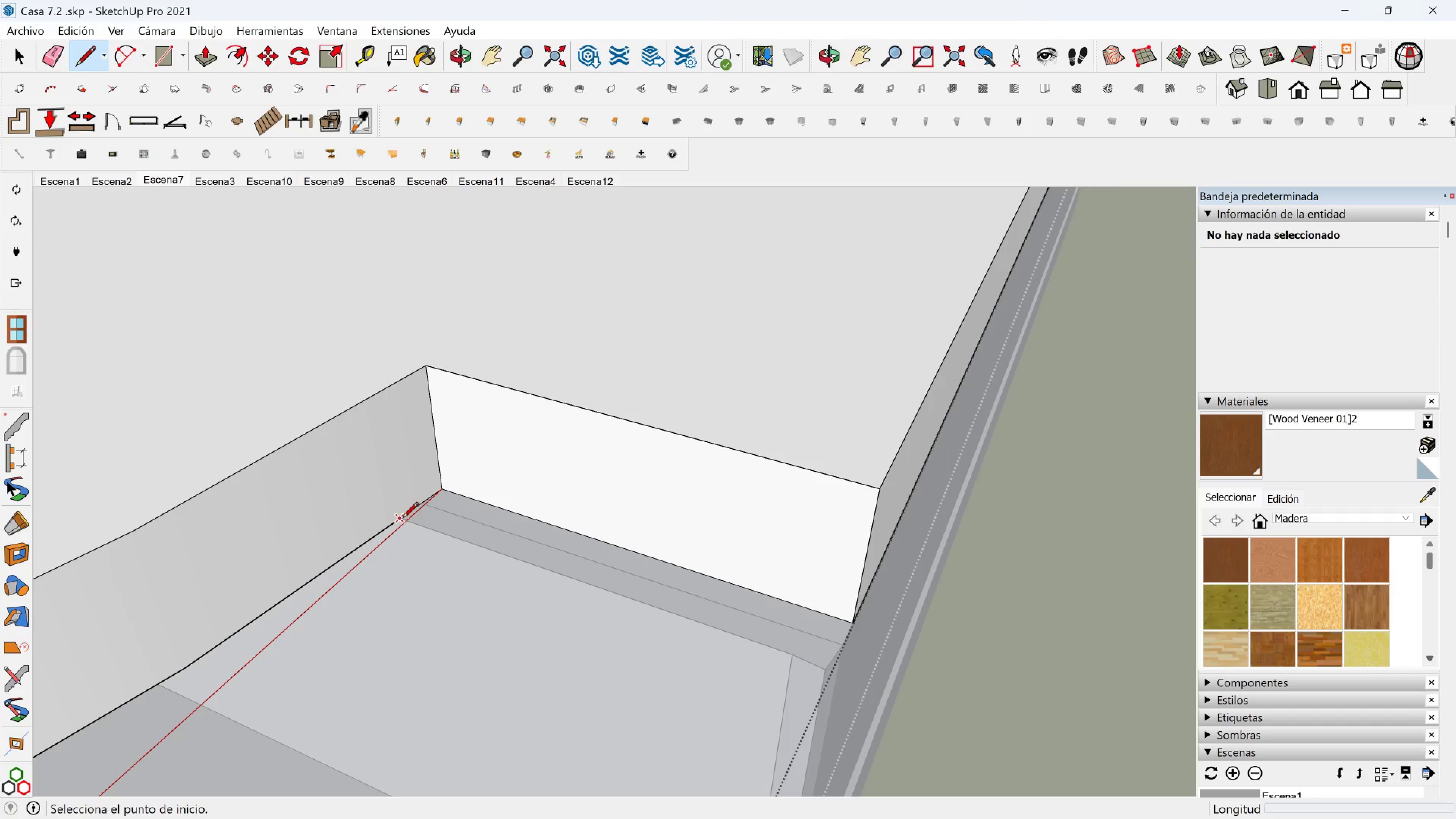 
left_click([402, 519])
 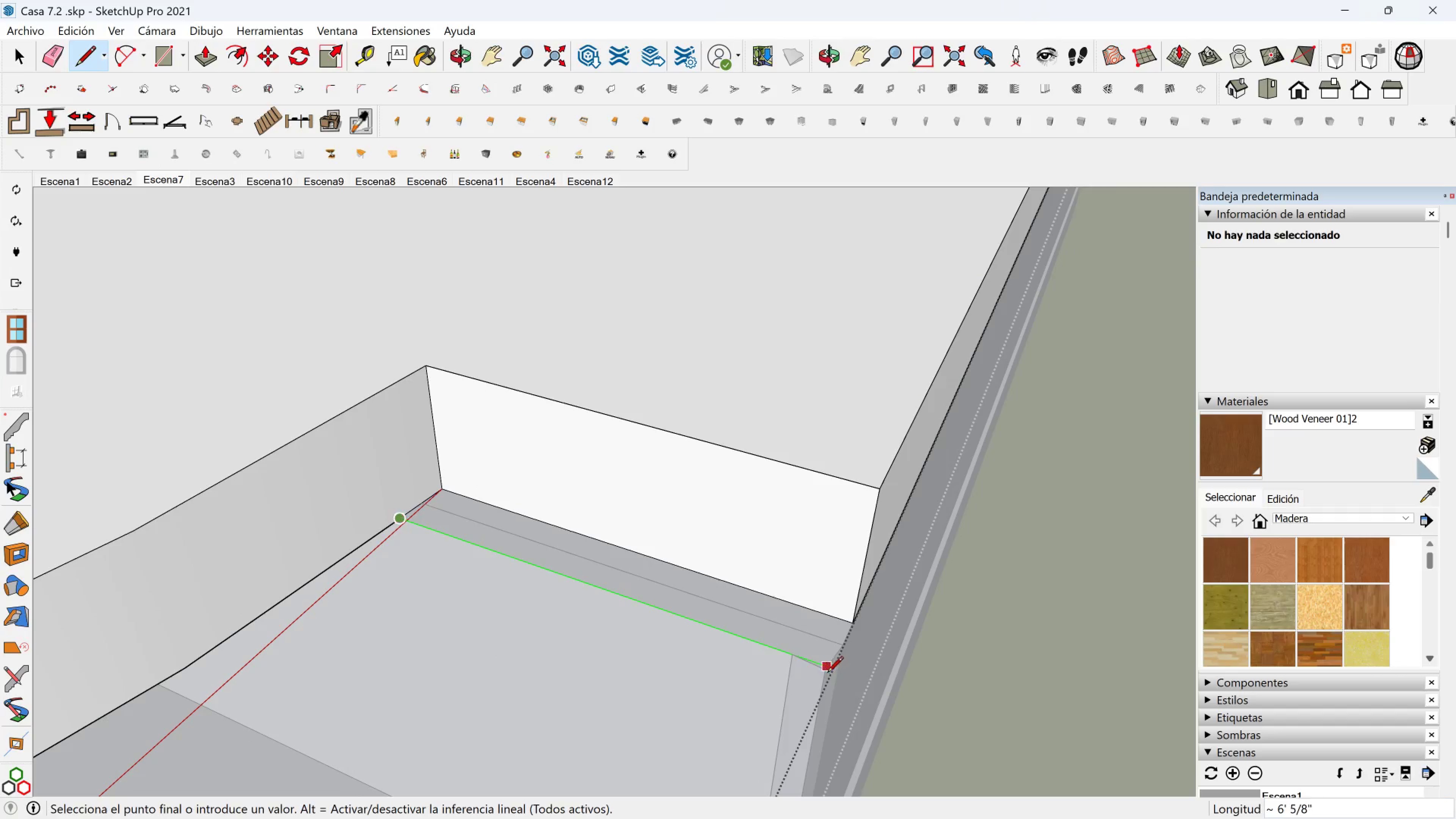 
scroll: coordinate [802, 615], scroll_direction: up, amount: 5.0
 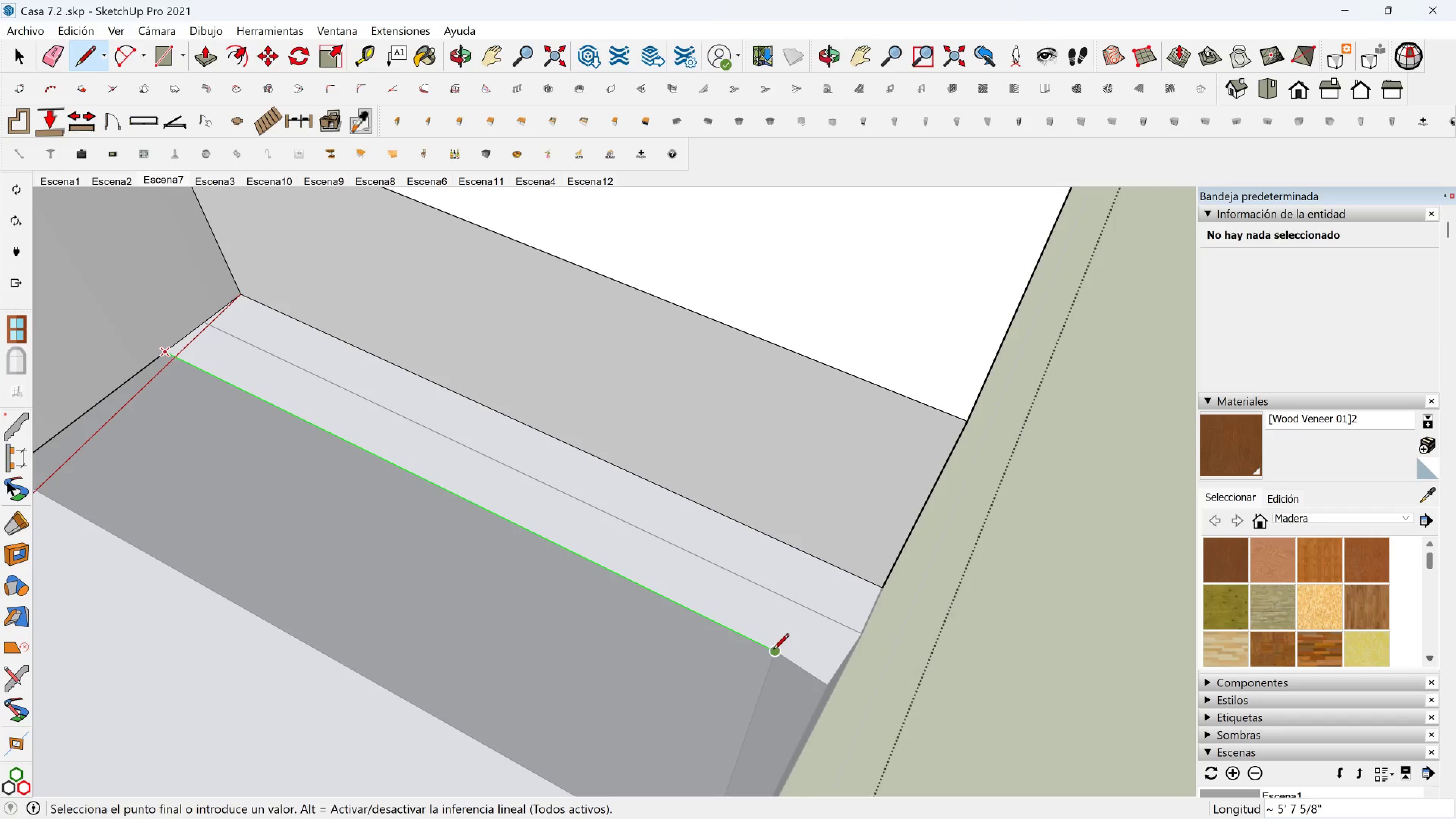 
left_click([773, 651])
 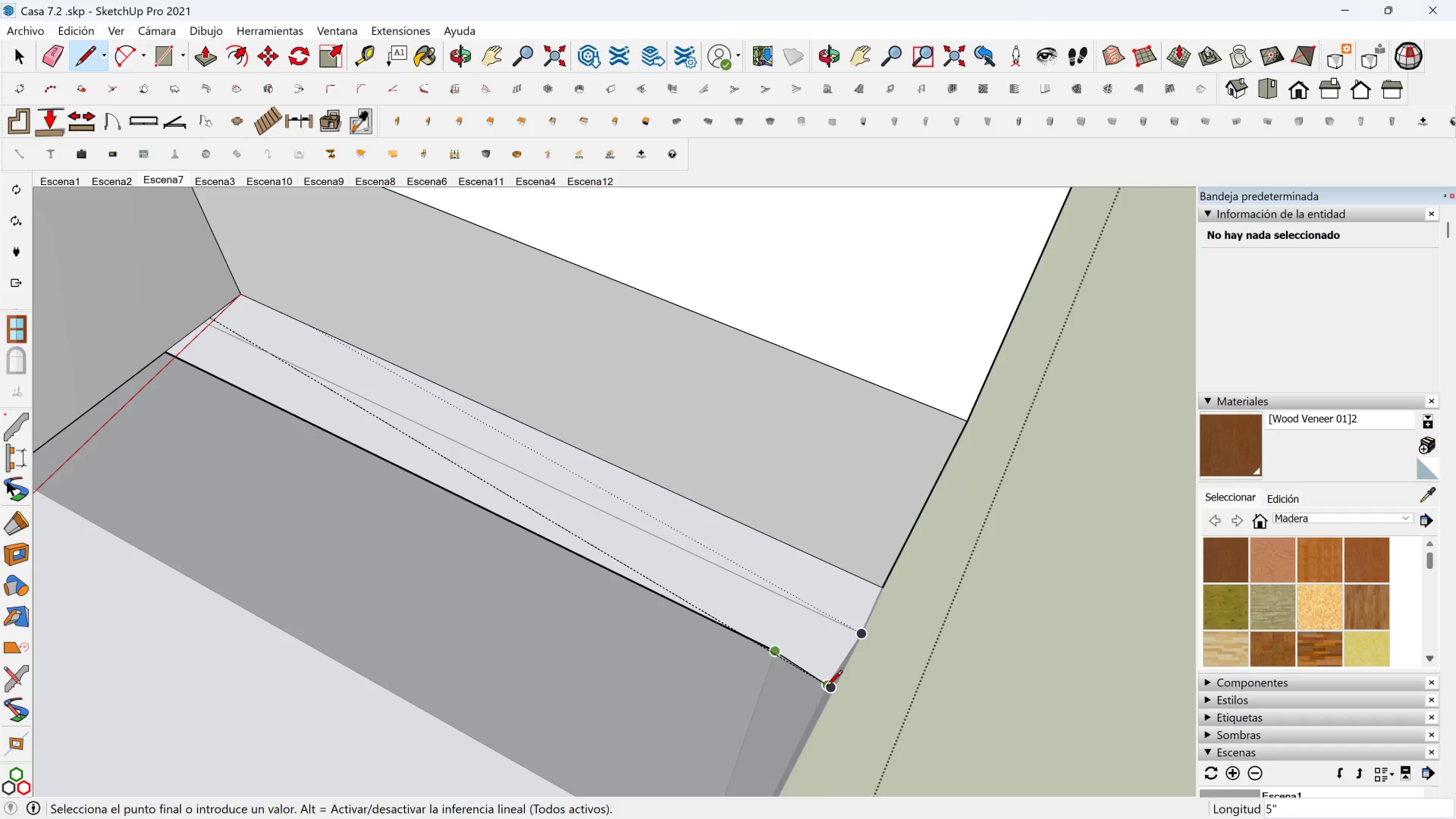 
left_click([827, 687])
 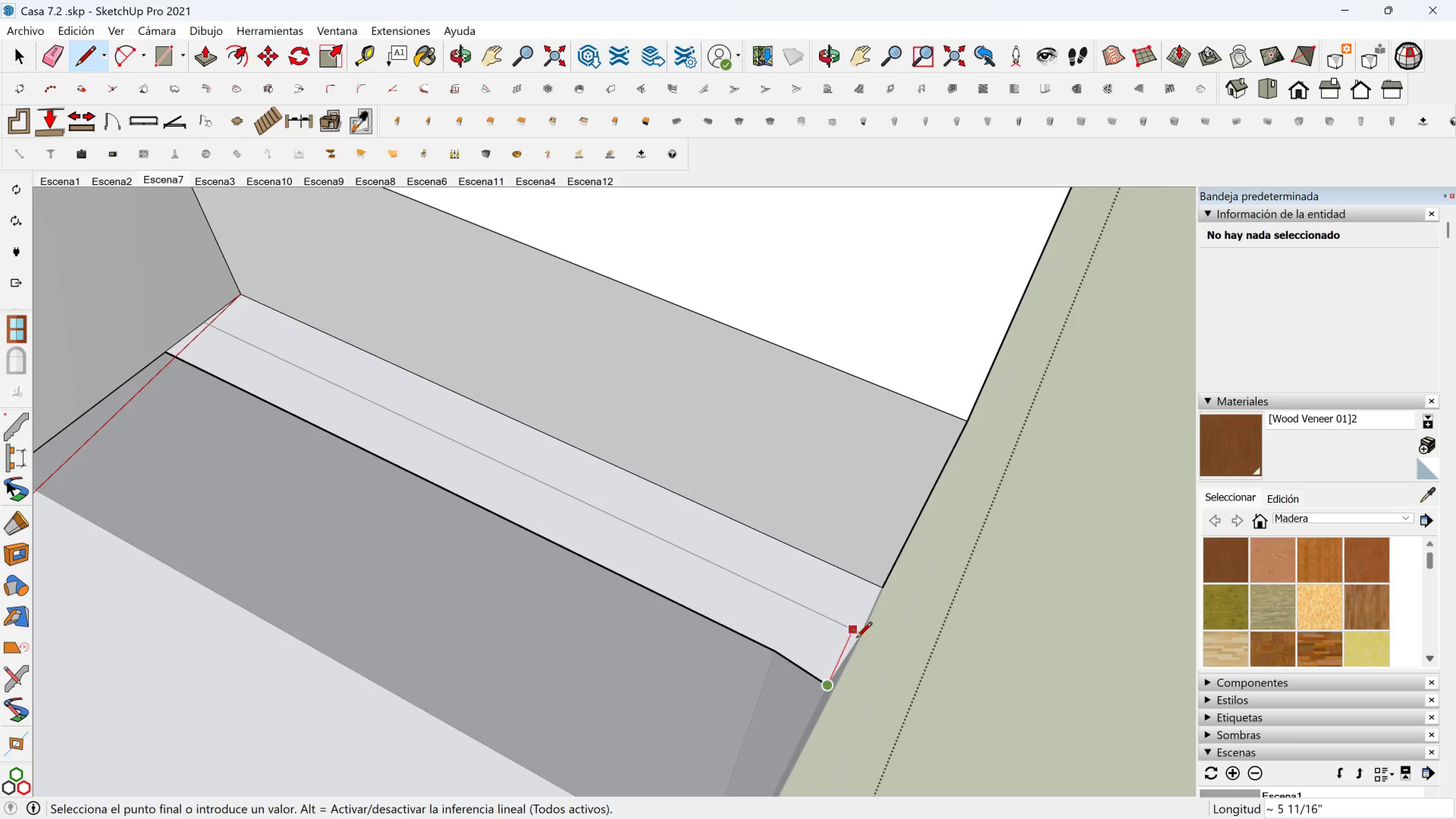 
left_click([856, 639])
 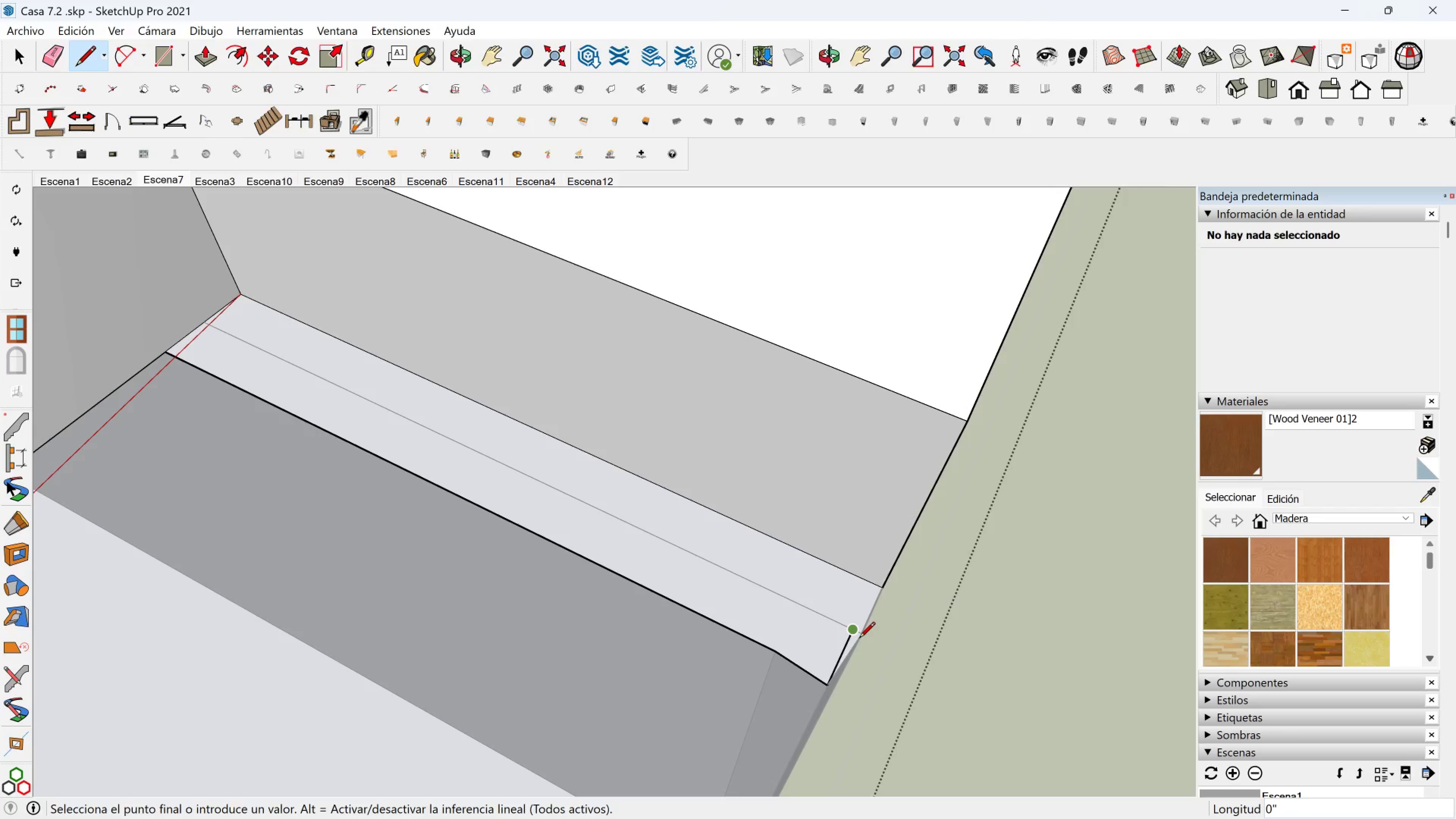 
key(Control+Z)
 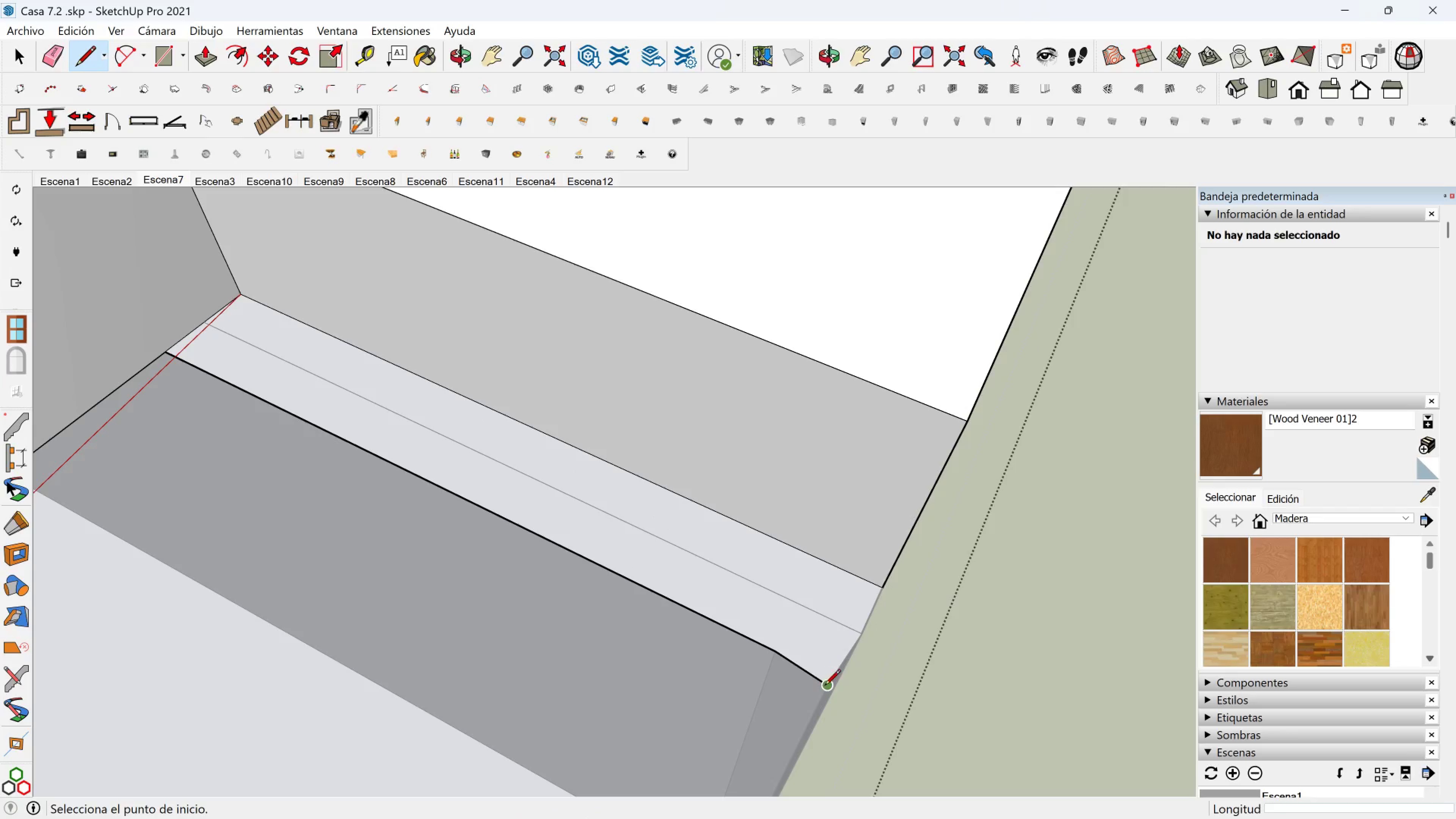 
left_click([825, 686])
 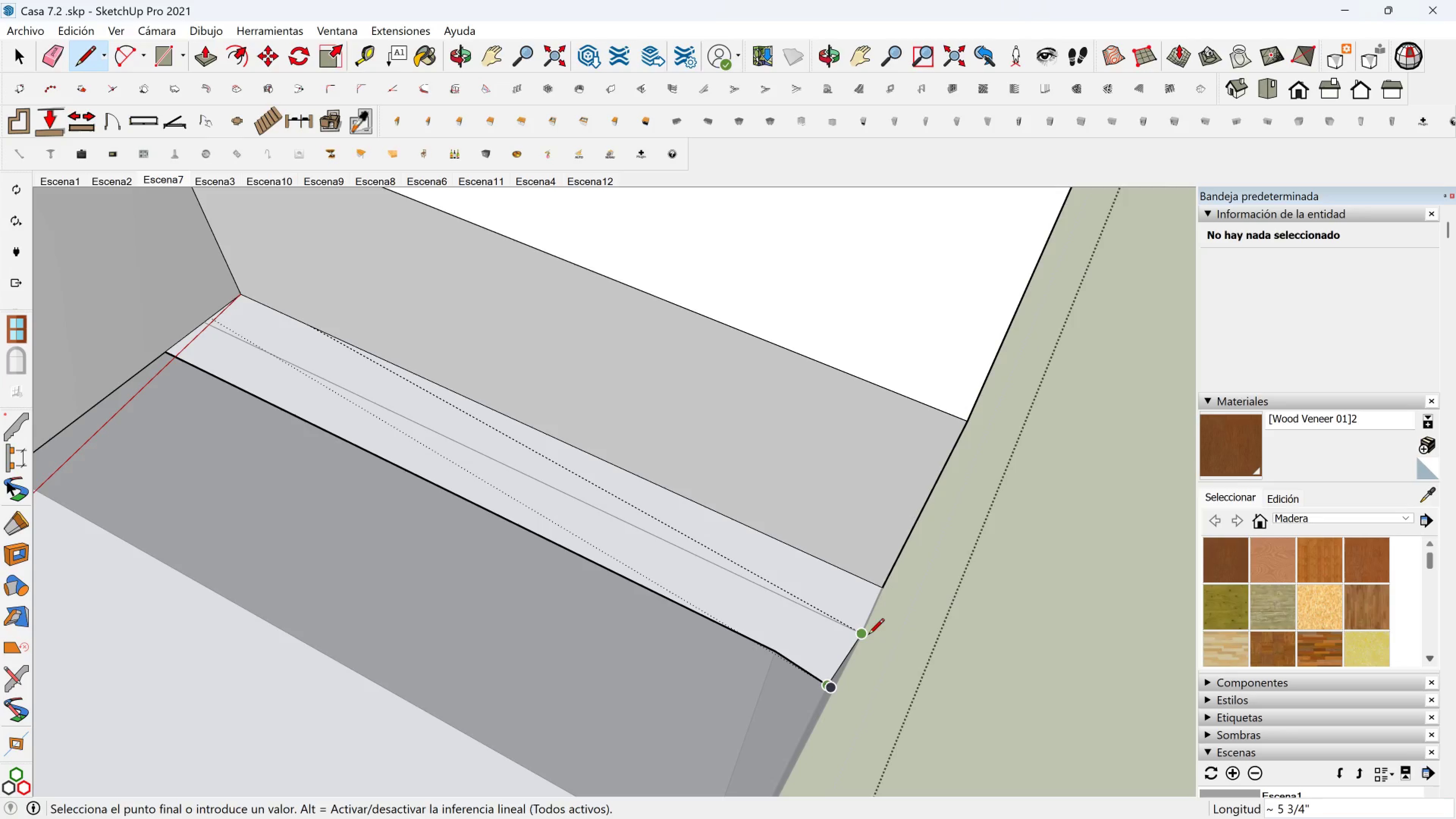 
left_click([868, 633])
 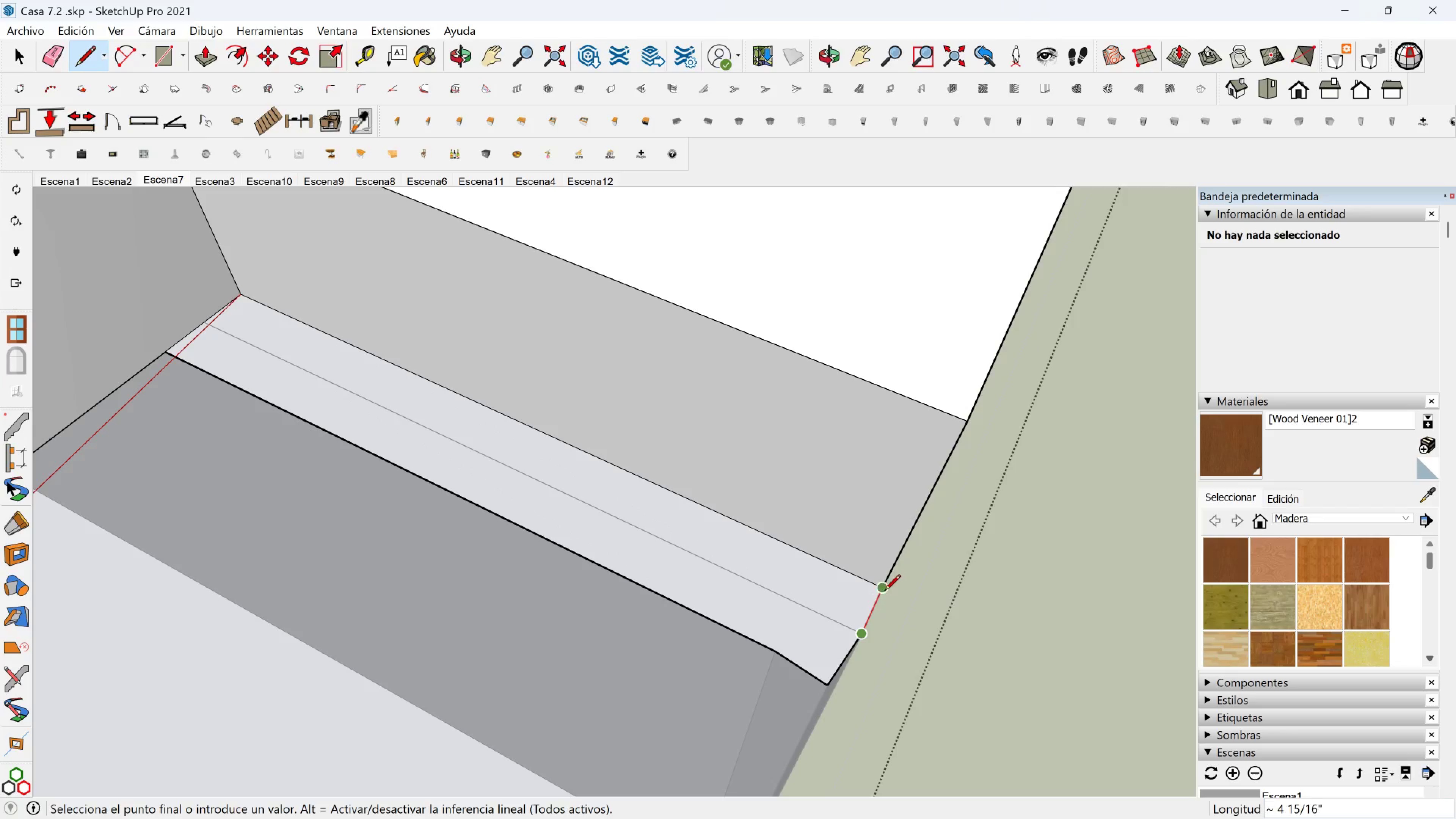 
left_click([885, 592])
 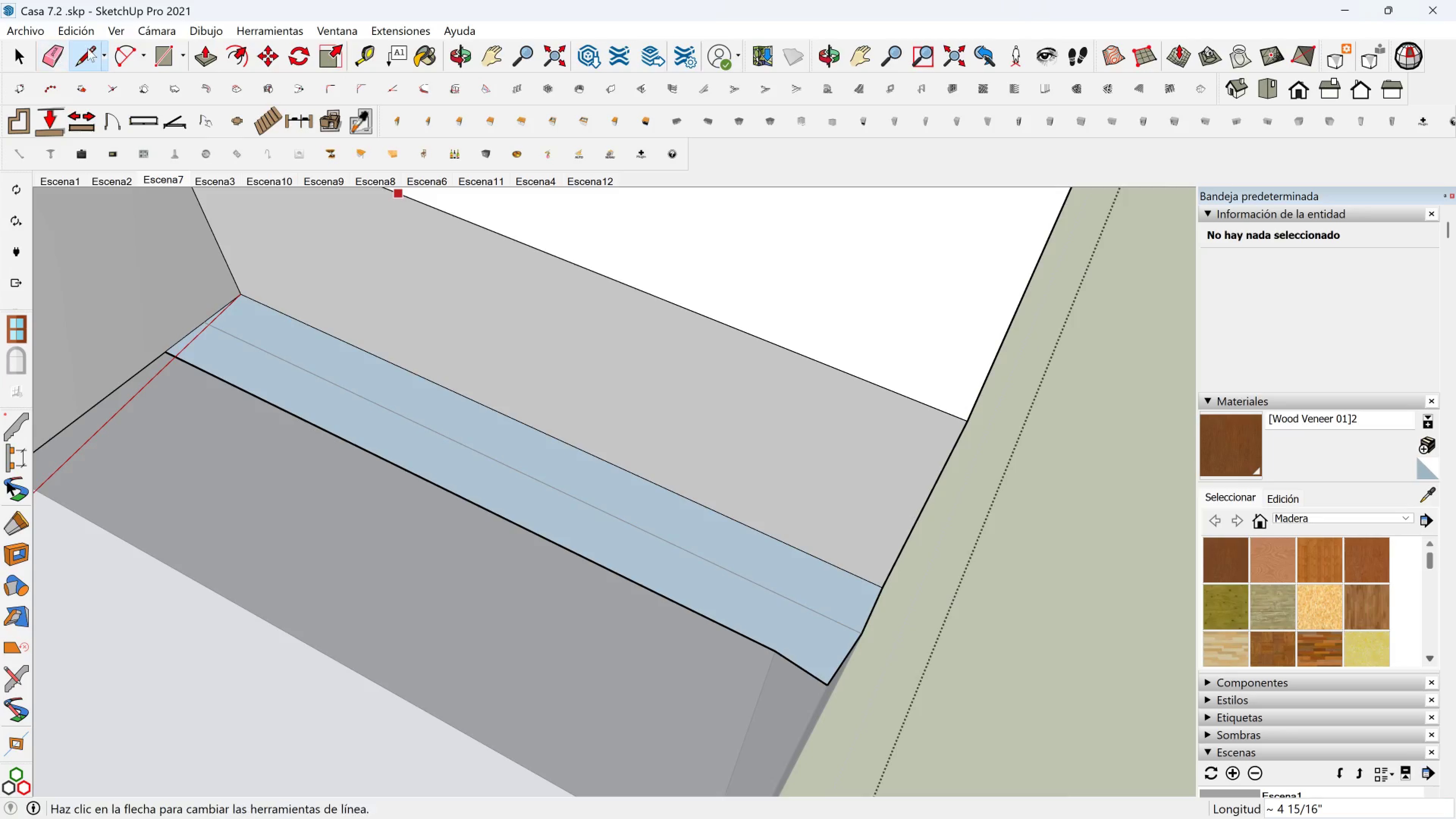 
left_click([216, 53])
 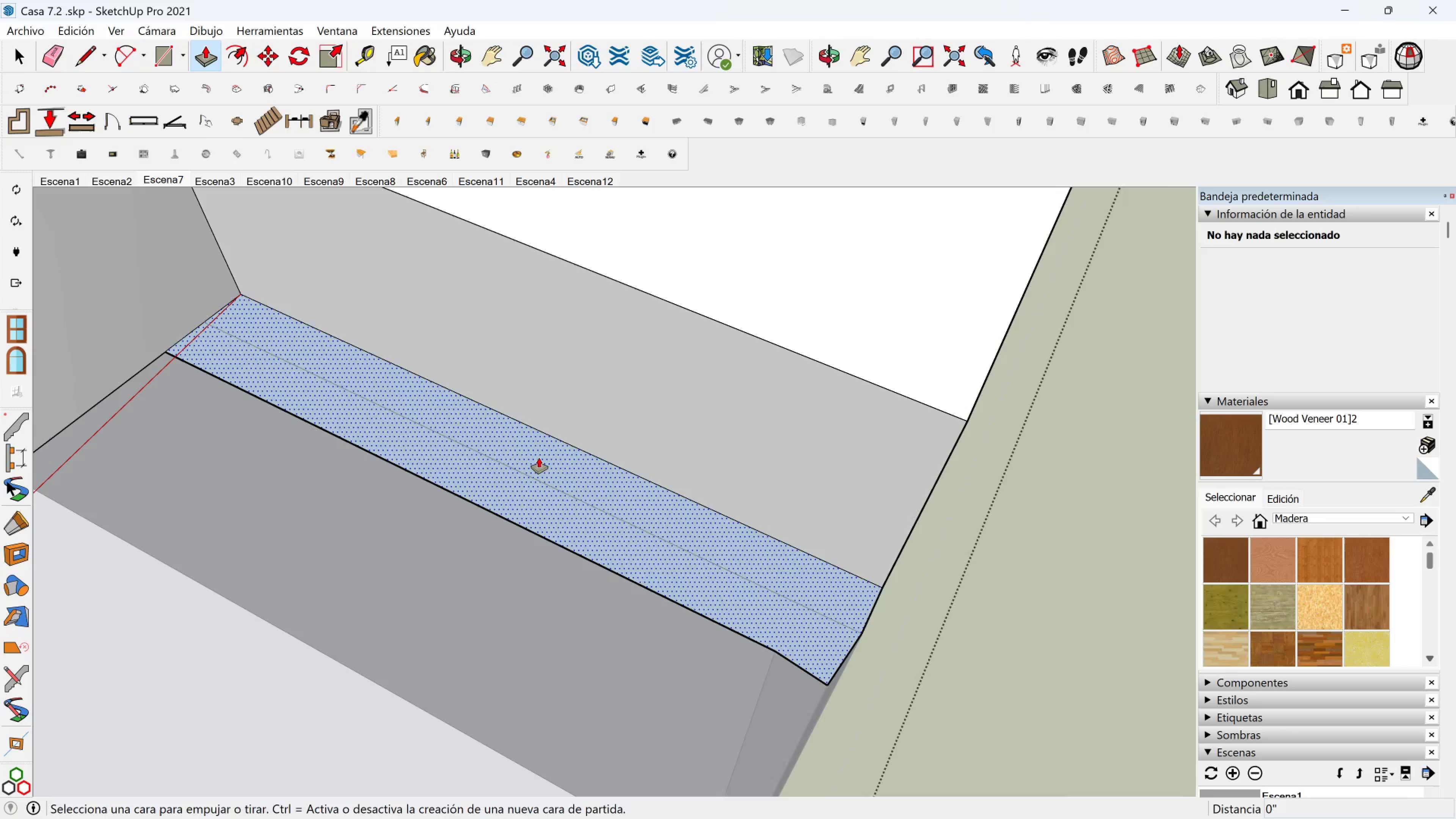 
left_click([539, 458])
 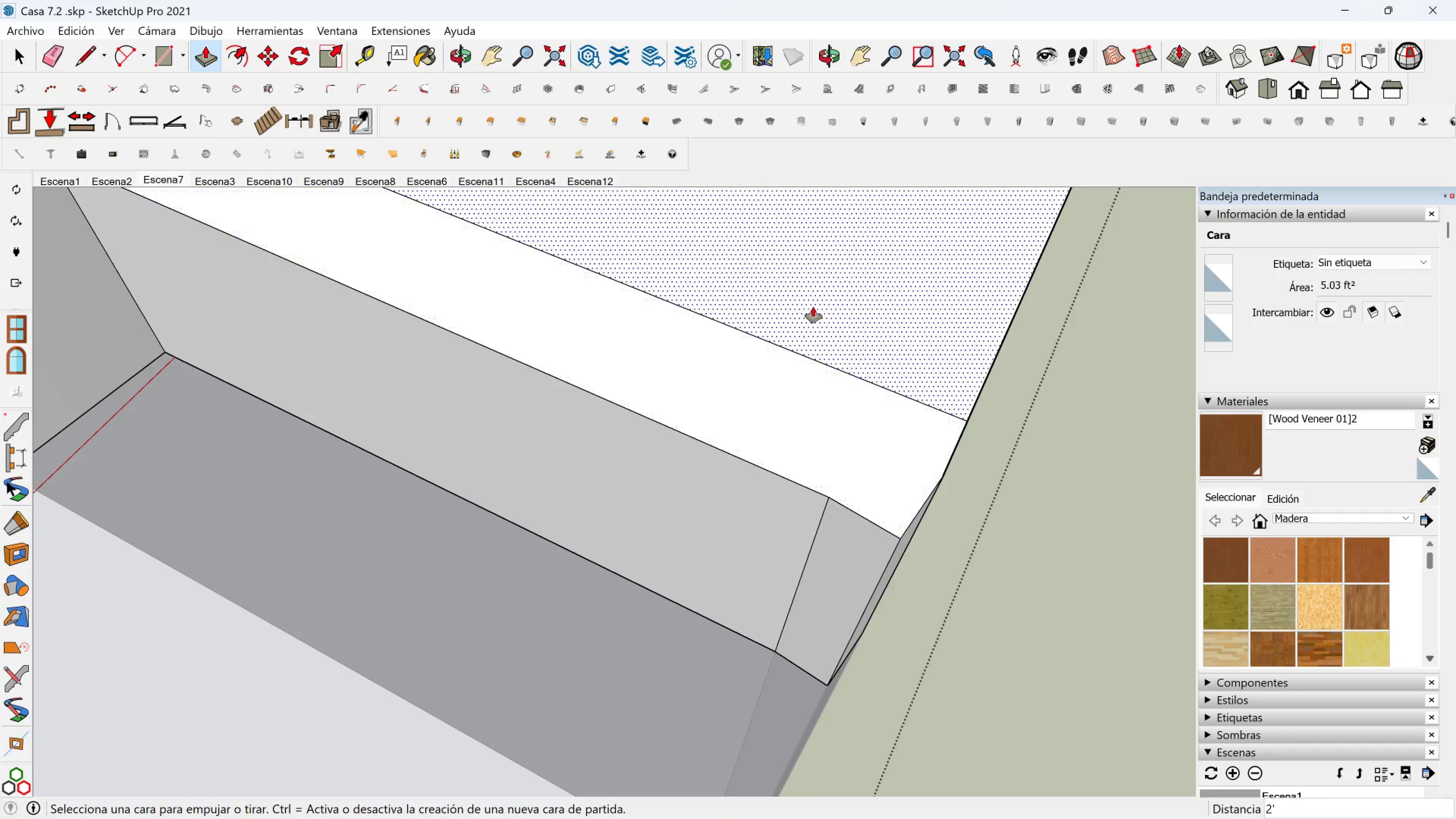 
scroll: coordinate [647, 255], scroll_direction: down, amount: 9.0
 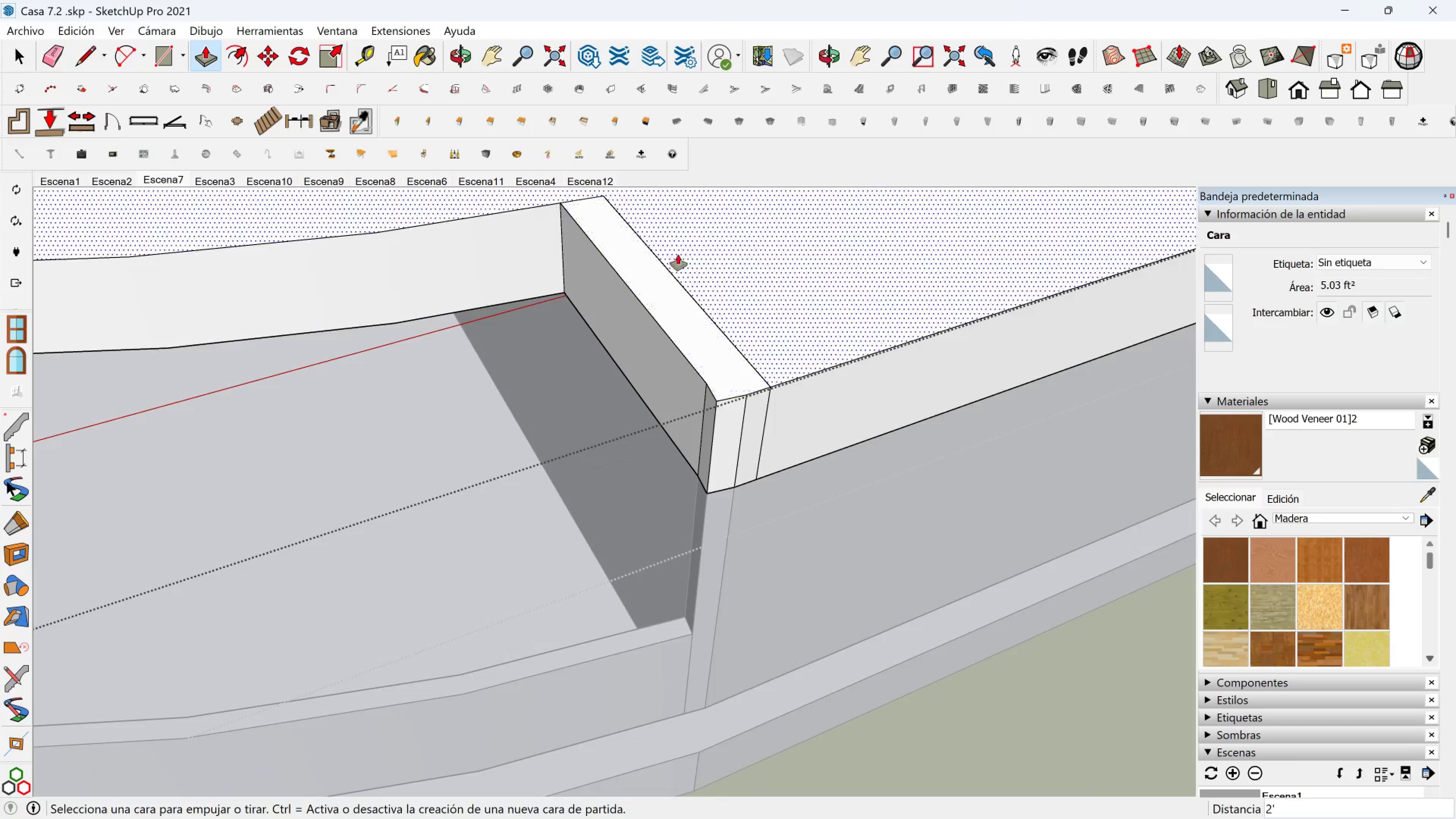 
key(Shift+ShiftLeft)
 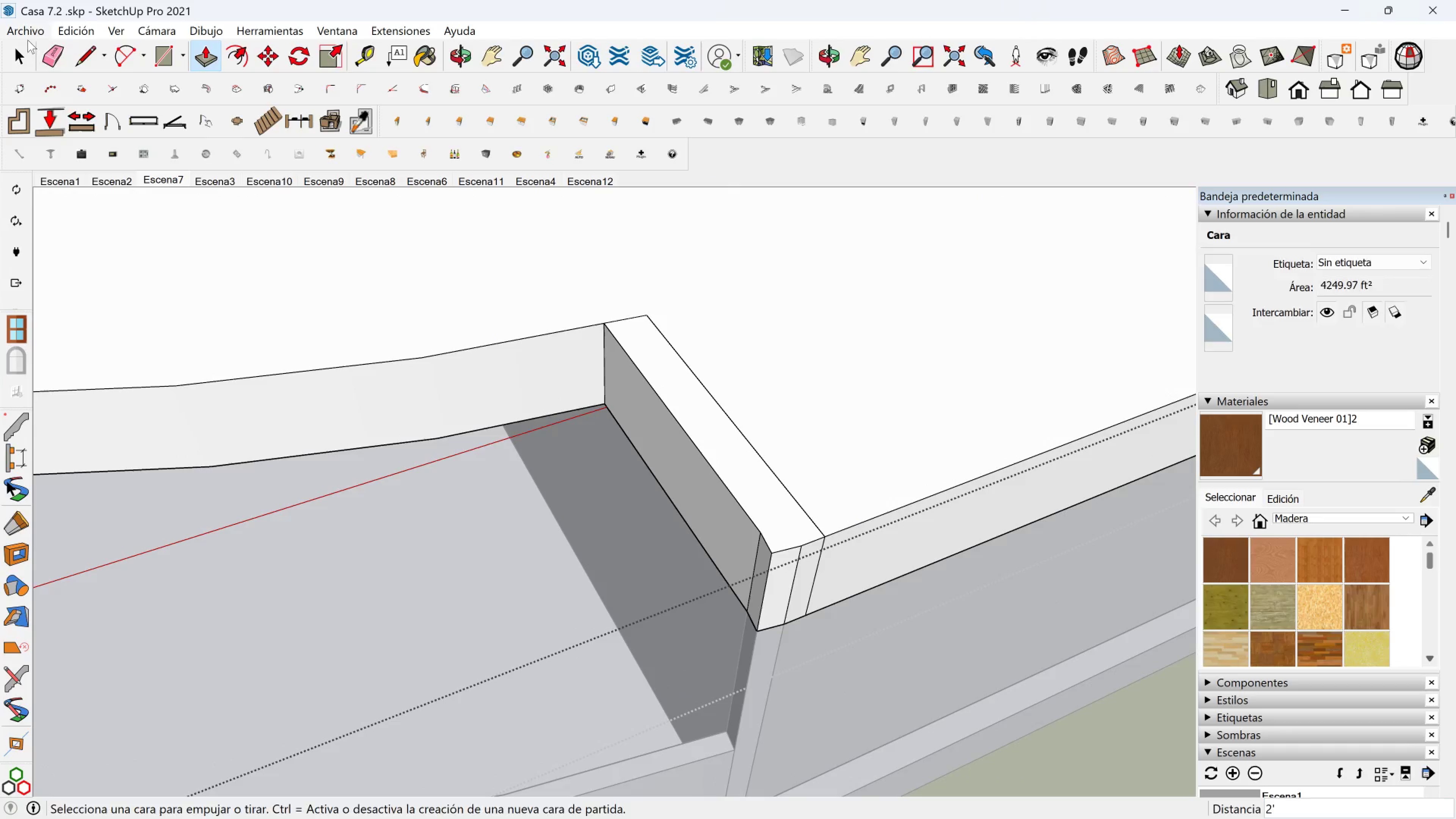 
left_click([50, 57])
 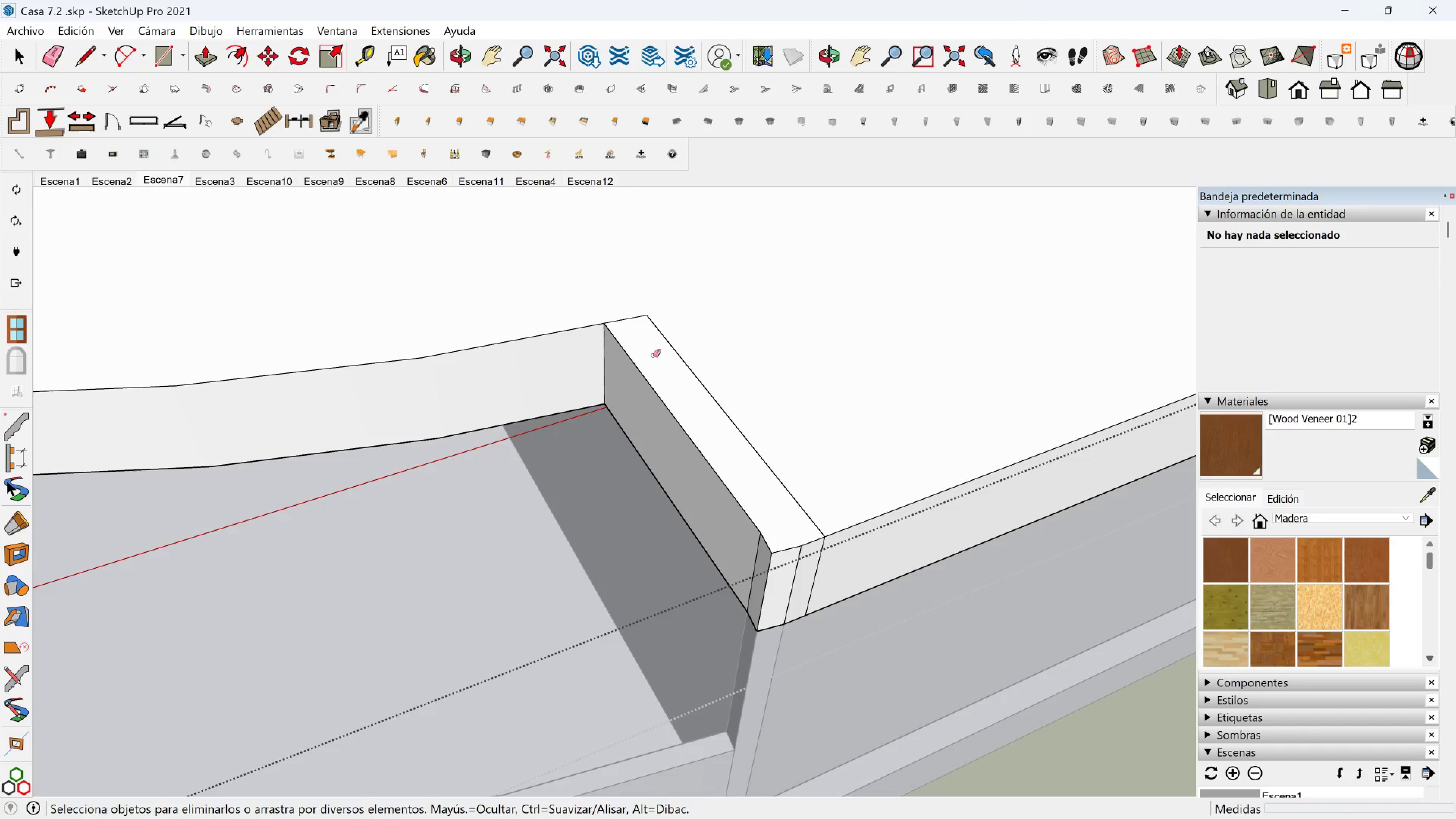 
left_click_drag(start_coordinate=[669, 356], to_coordinate=[681, 353])
 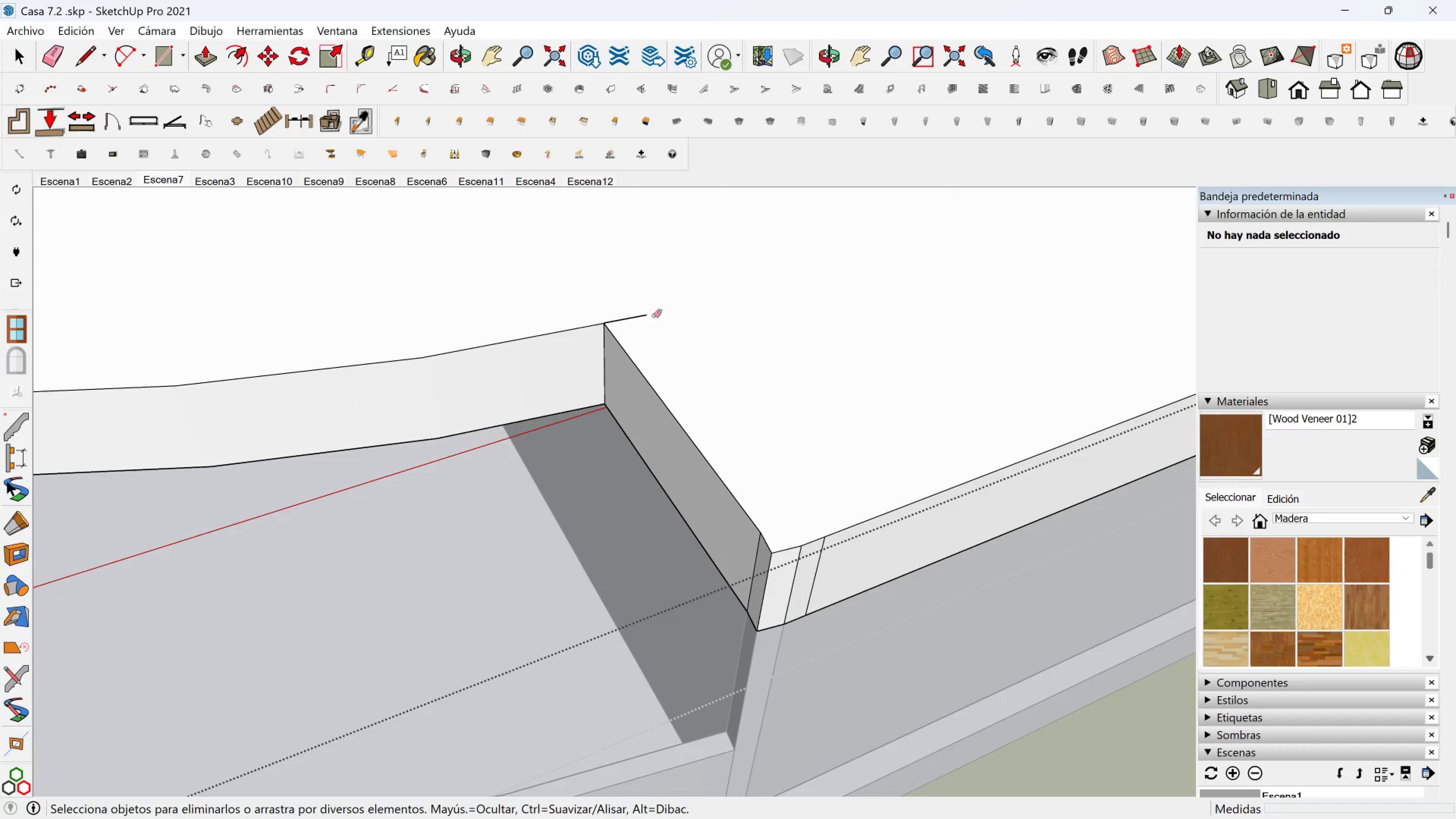 
left_click_drag(start_coordinate=[656, 317], to_coordinate=[638, 306])
 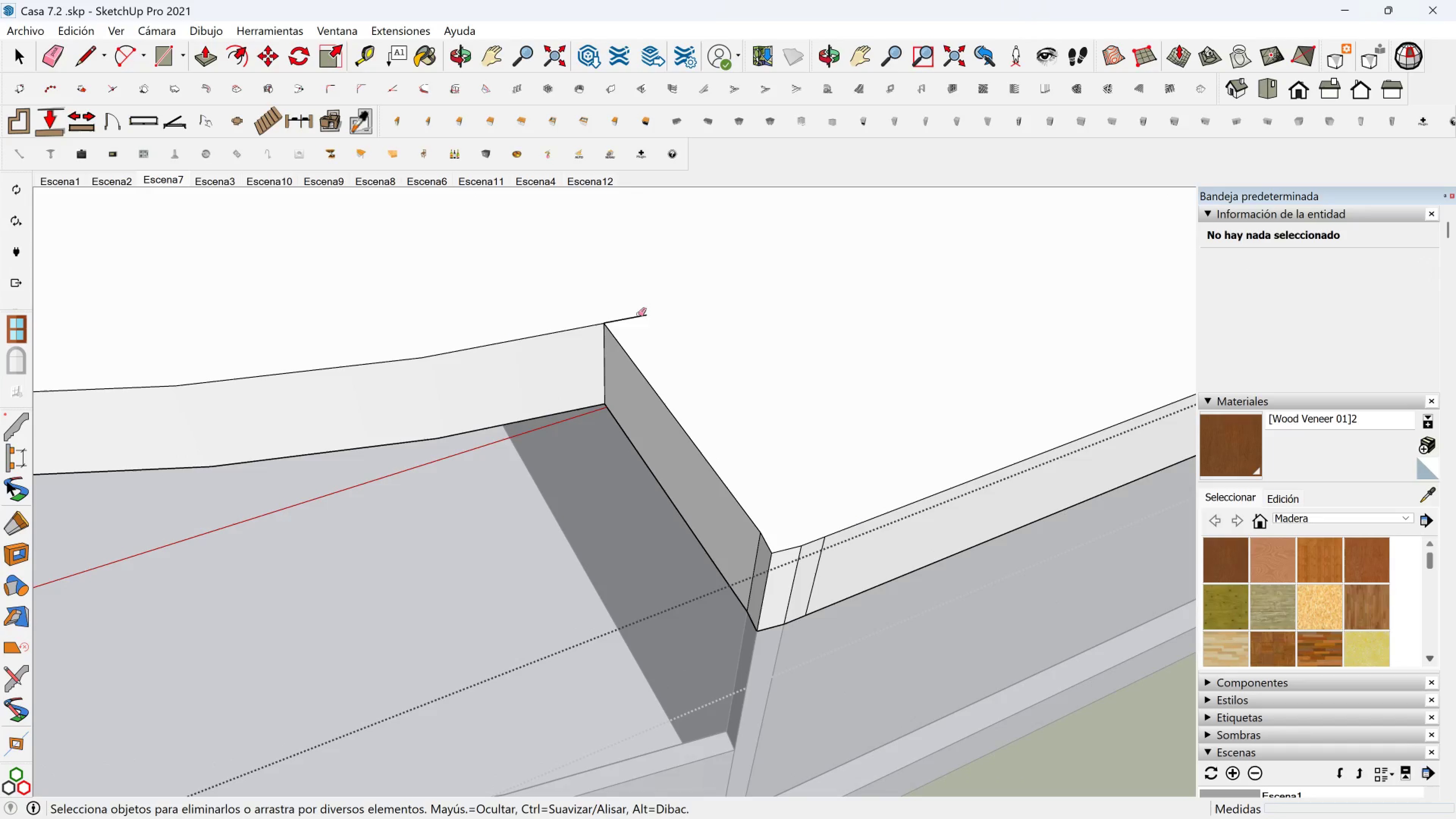 
left_click_drag(start_coordinate=[637, 311], to_coordinate=[641, 324])
 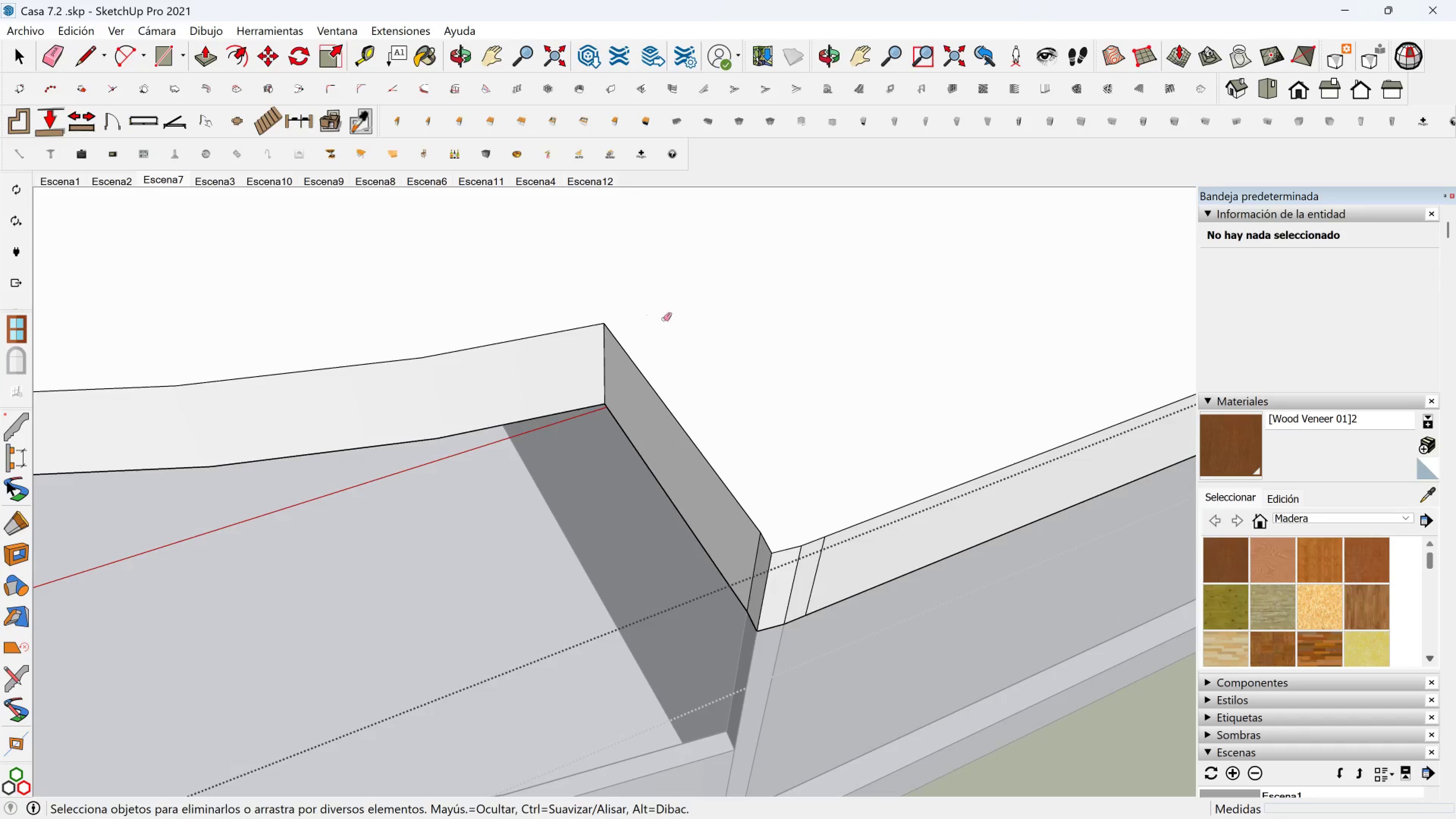 
scroll: coordinate [694, 345], scroll_direction: down, amount: 6.0
 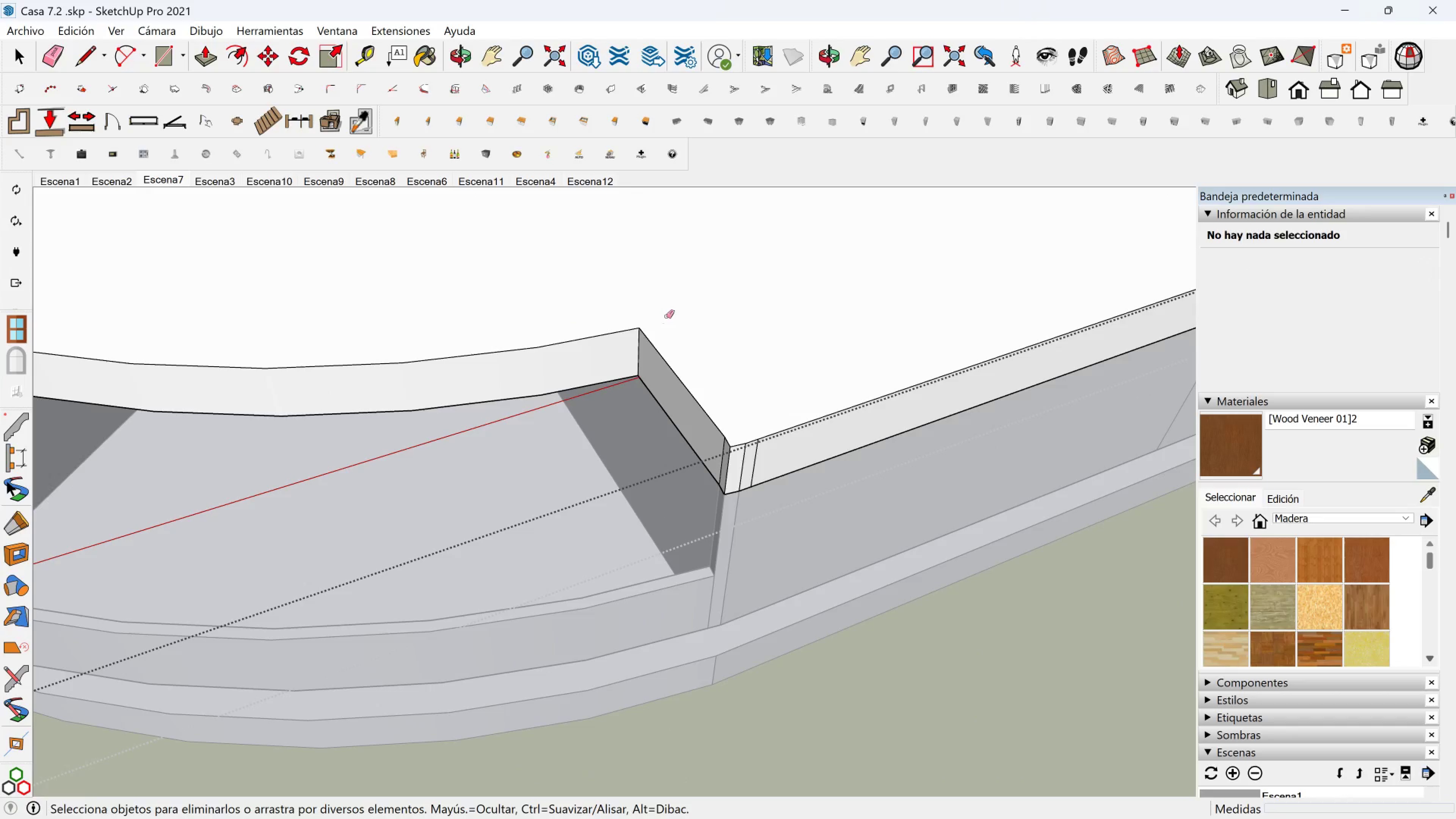 
left_click_drag(start_coordinate=[666, 320], to_coordinate=[665, 326])
 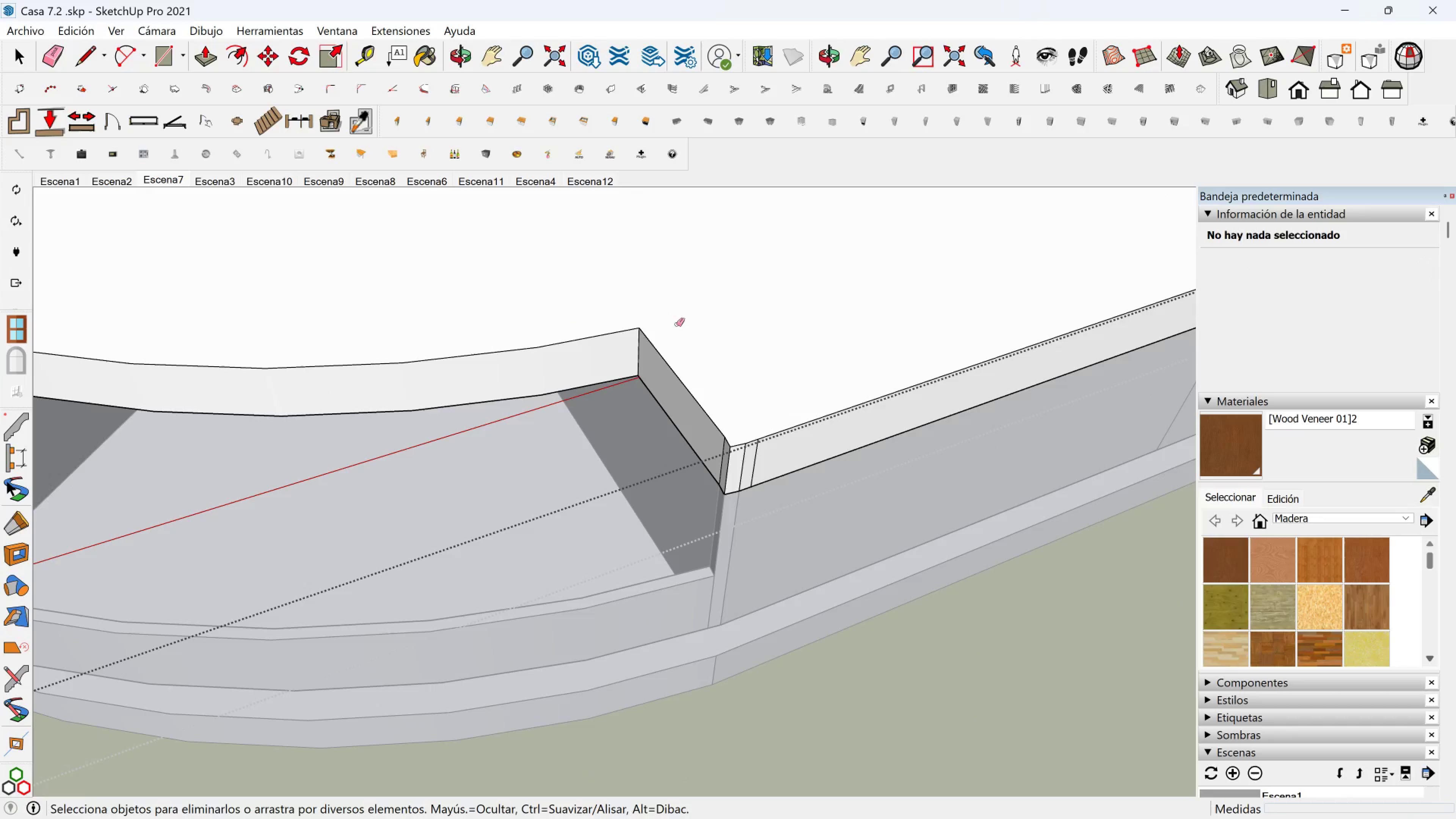 
scroll: coordinate [673, 353], scroll_direction: down, amount: 6.0
 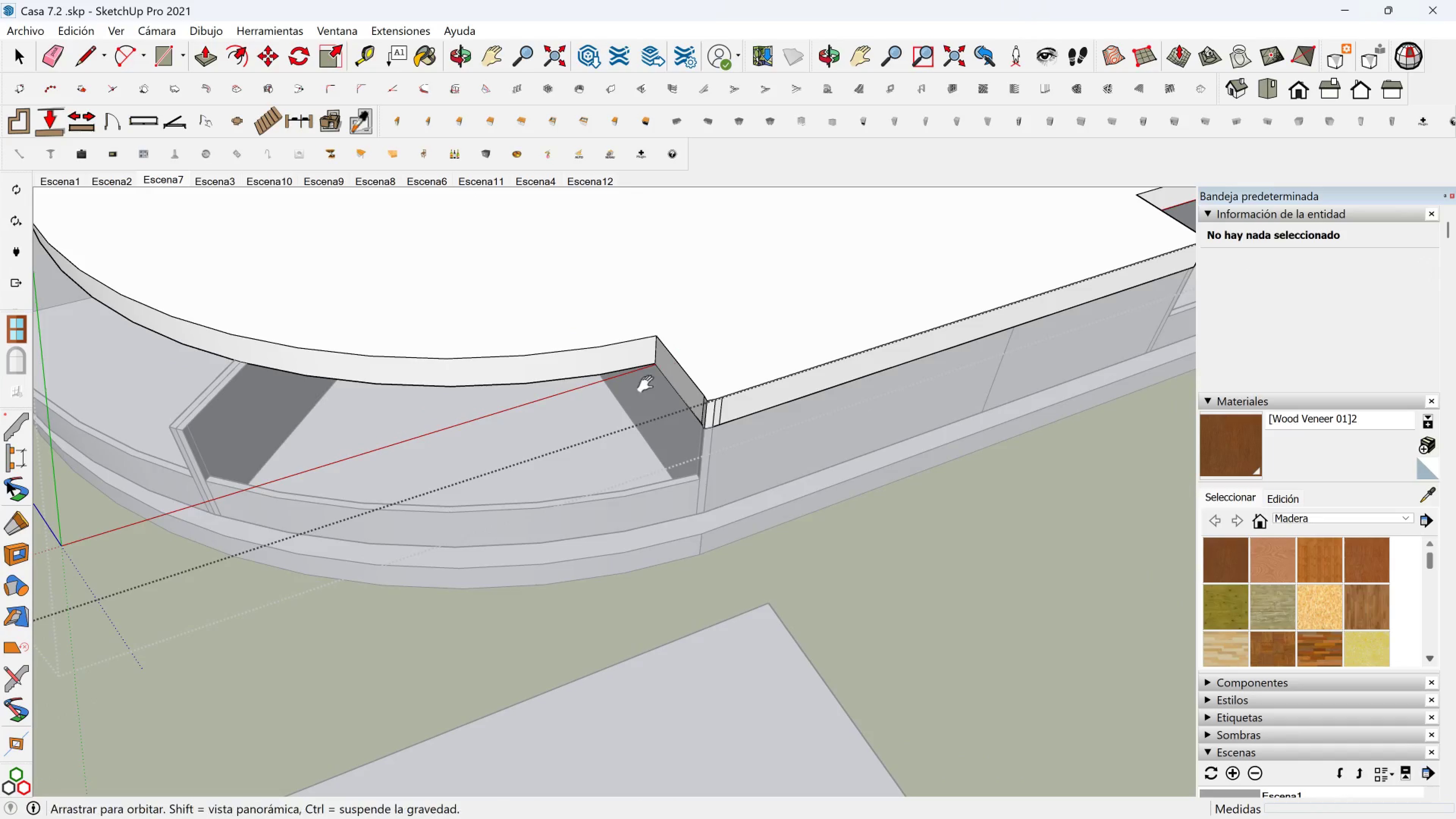 
hold_key(key=ShiftLeft, duration=0.5)
 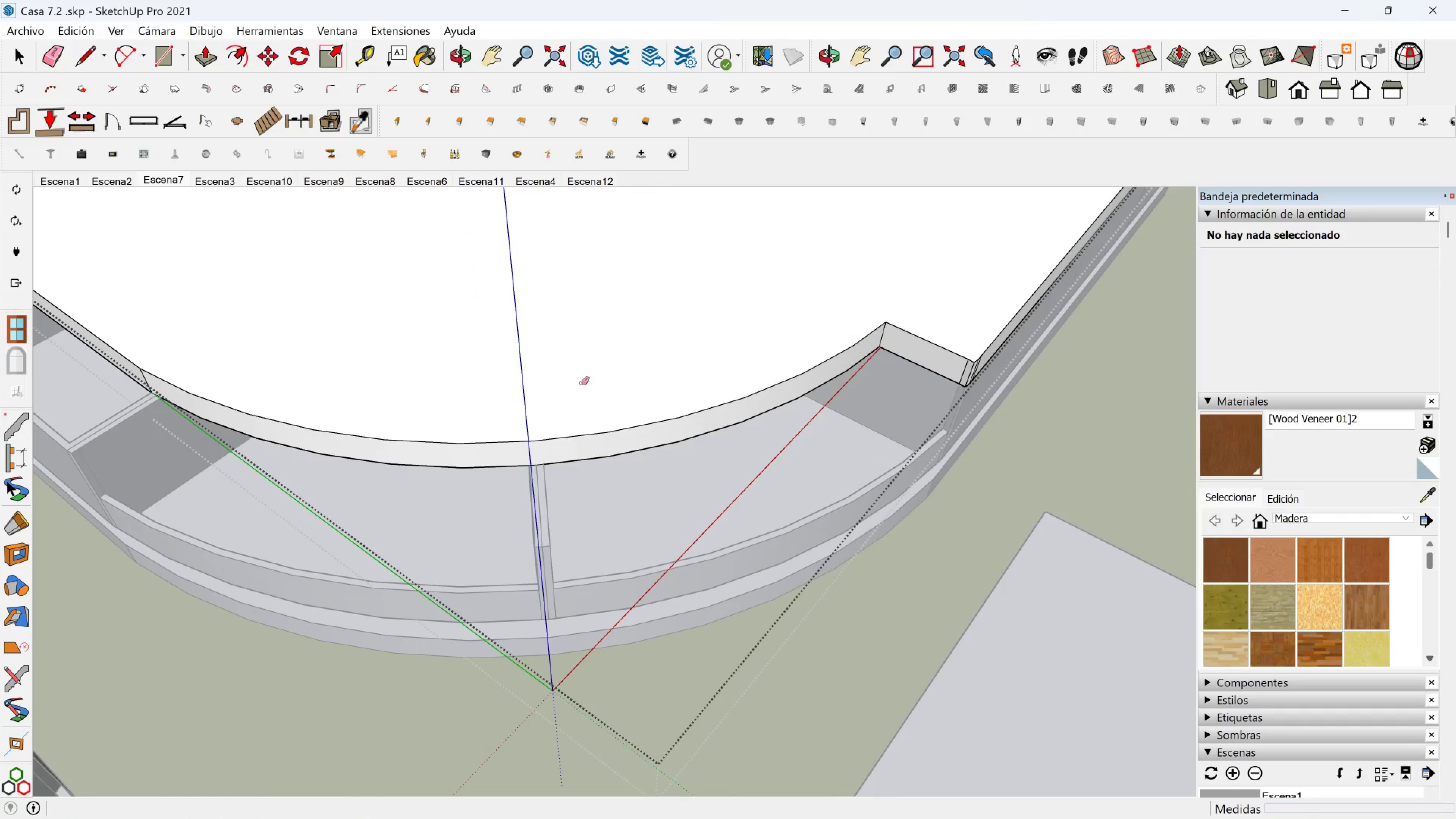 
key(Shift+ShiftLeft)
 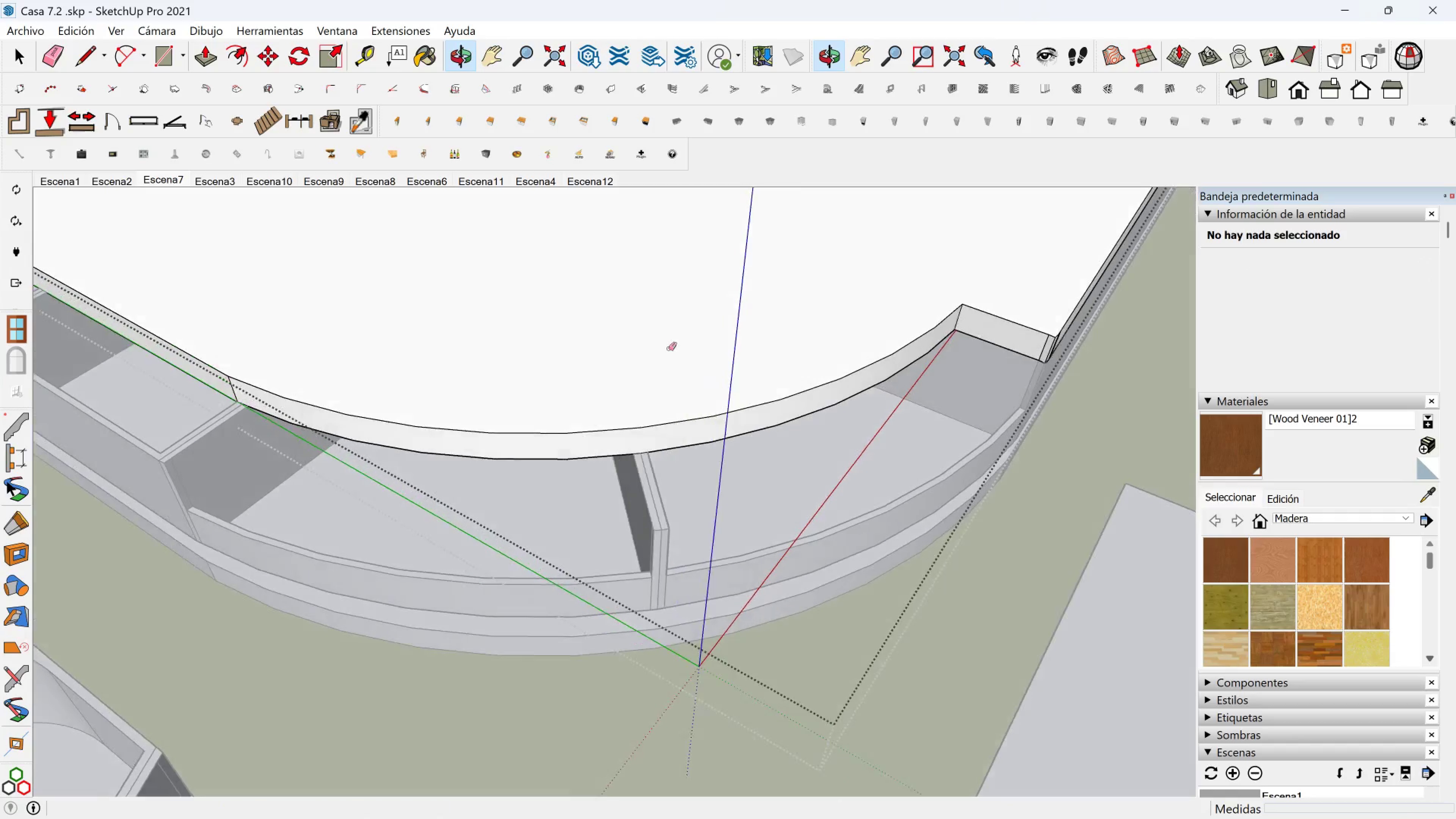 
scroll: coordinate [636, 366], scroll_direction: up, amount: 3.0
 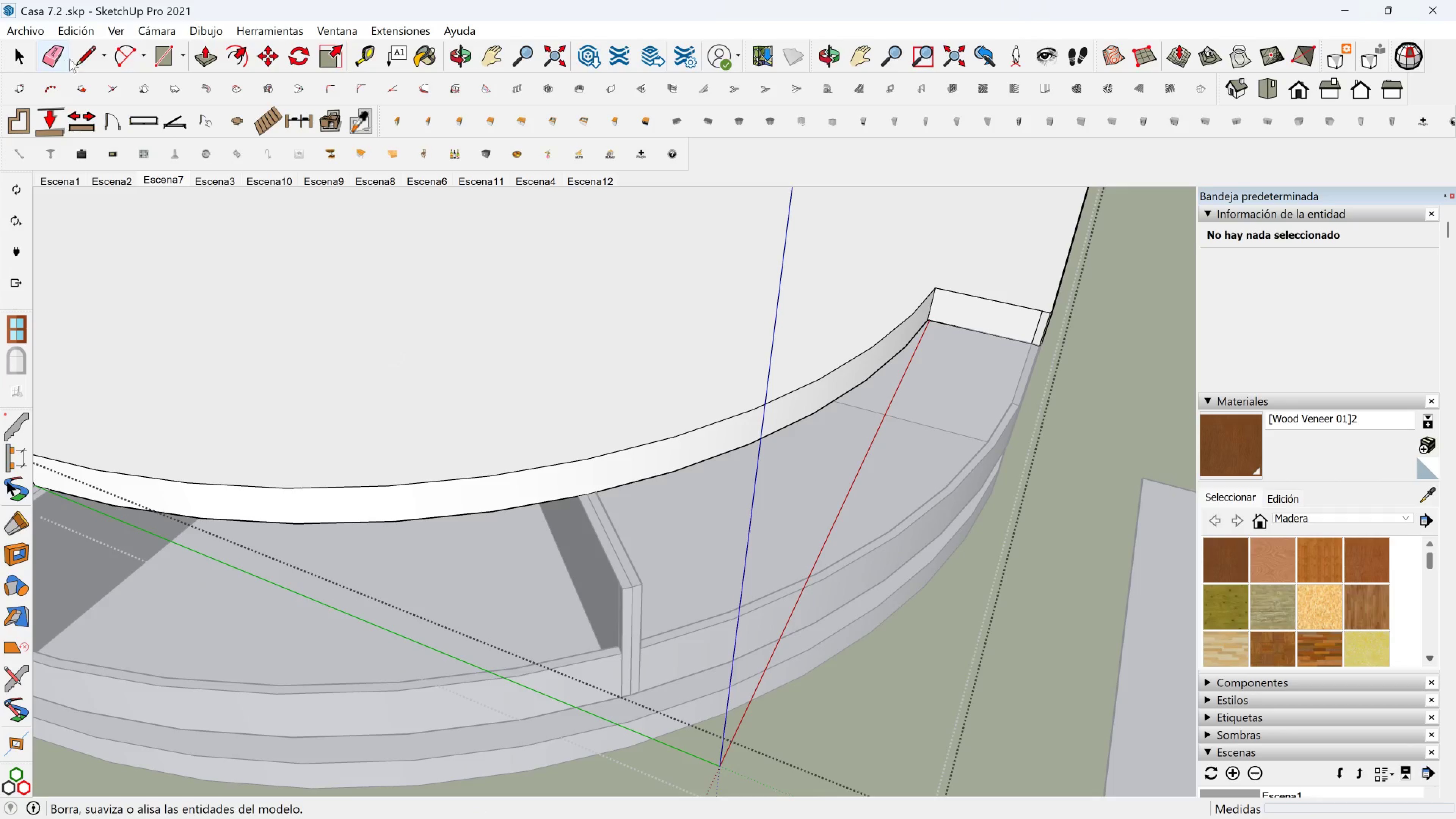 
left_click([80, 56])
 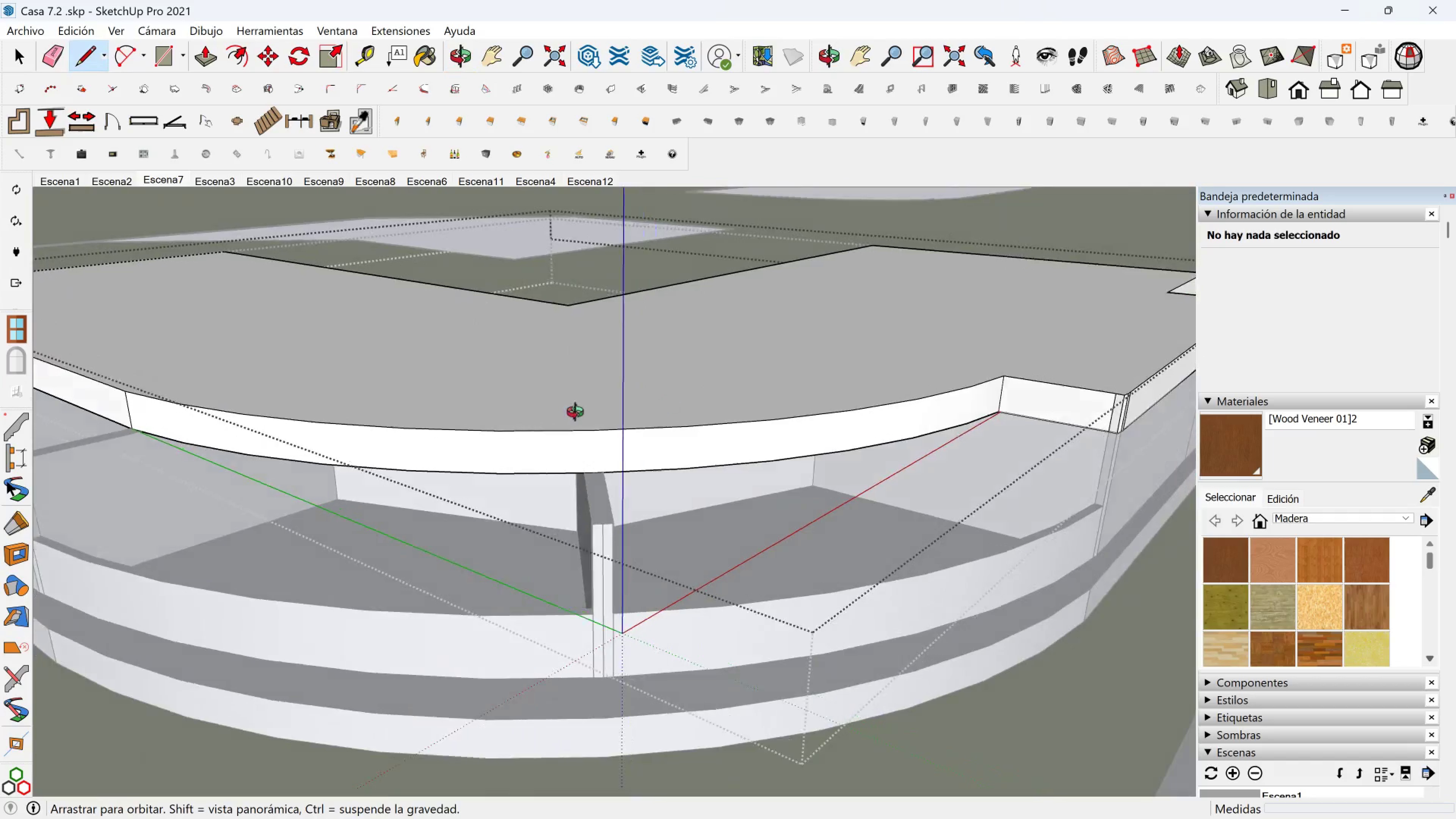 
key(Space)
 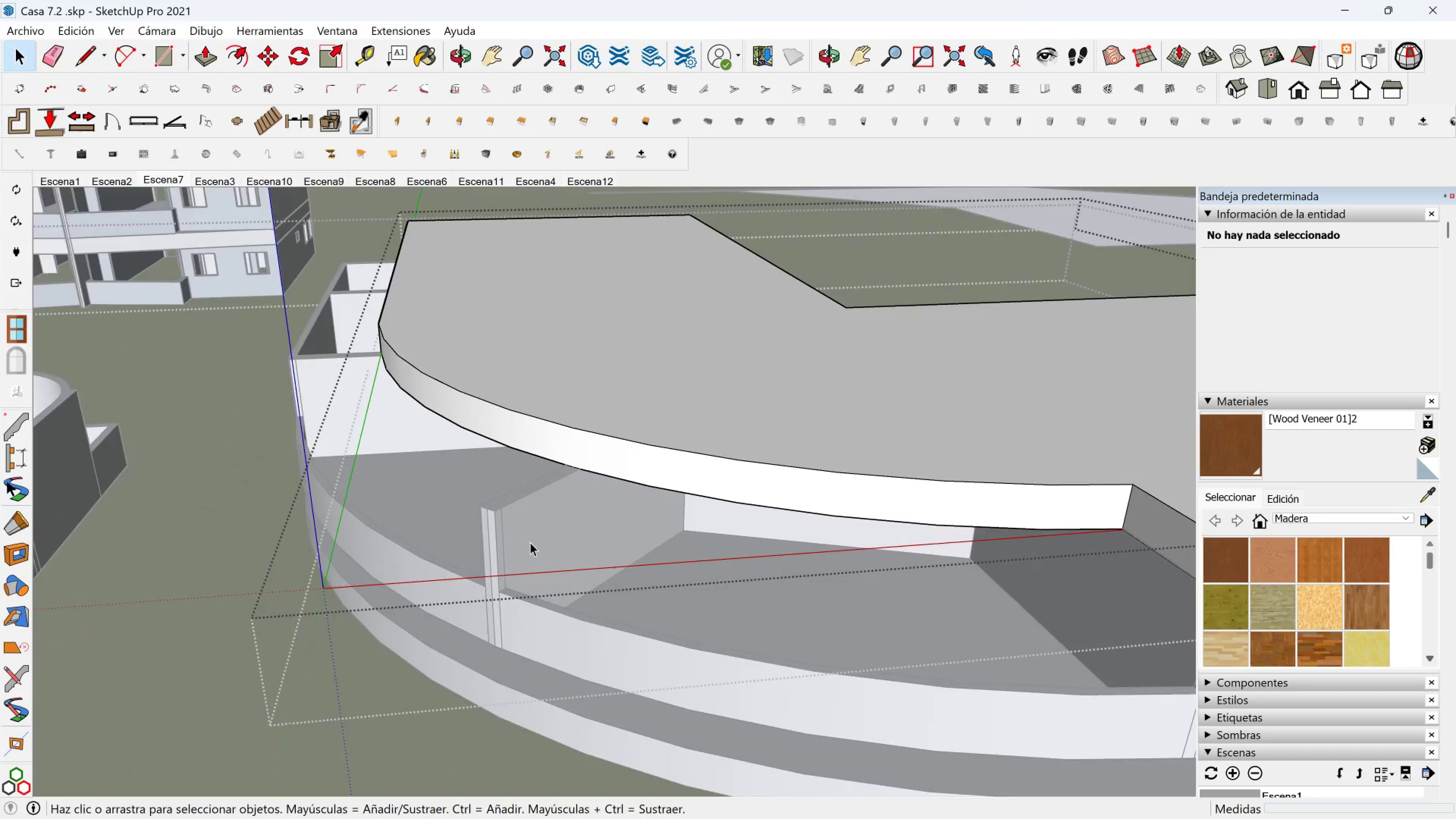 
scroll: coordinate [538, 549], scroll_direction: up, amount: 3.0
 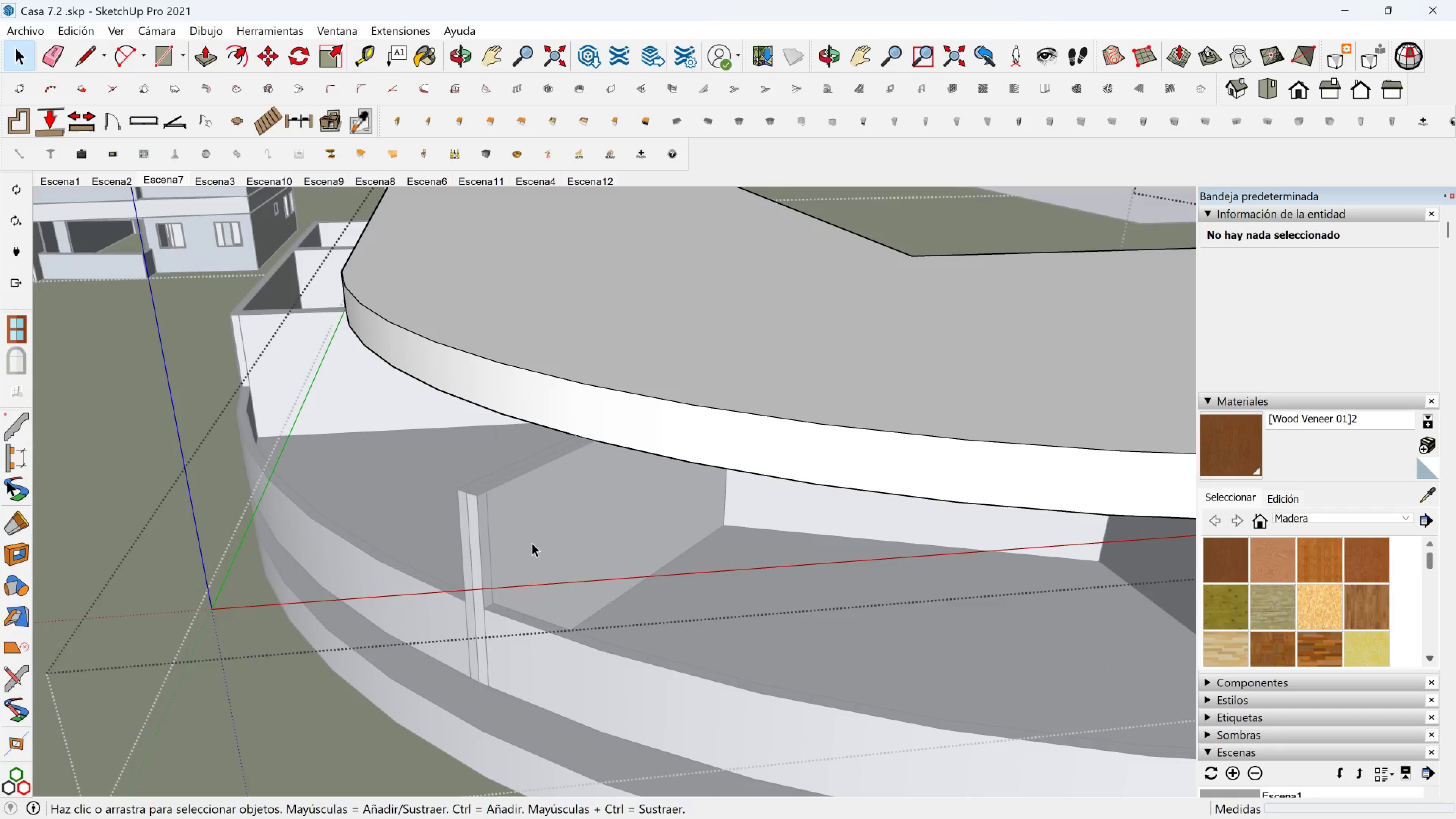 
double_click([532, 543])
 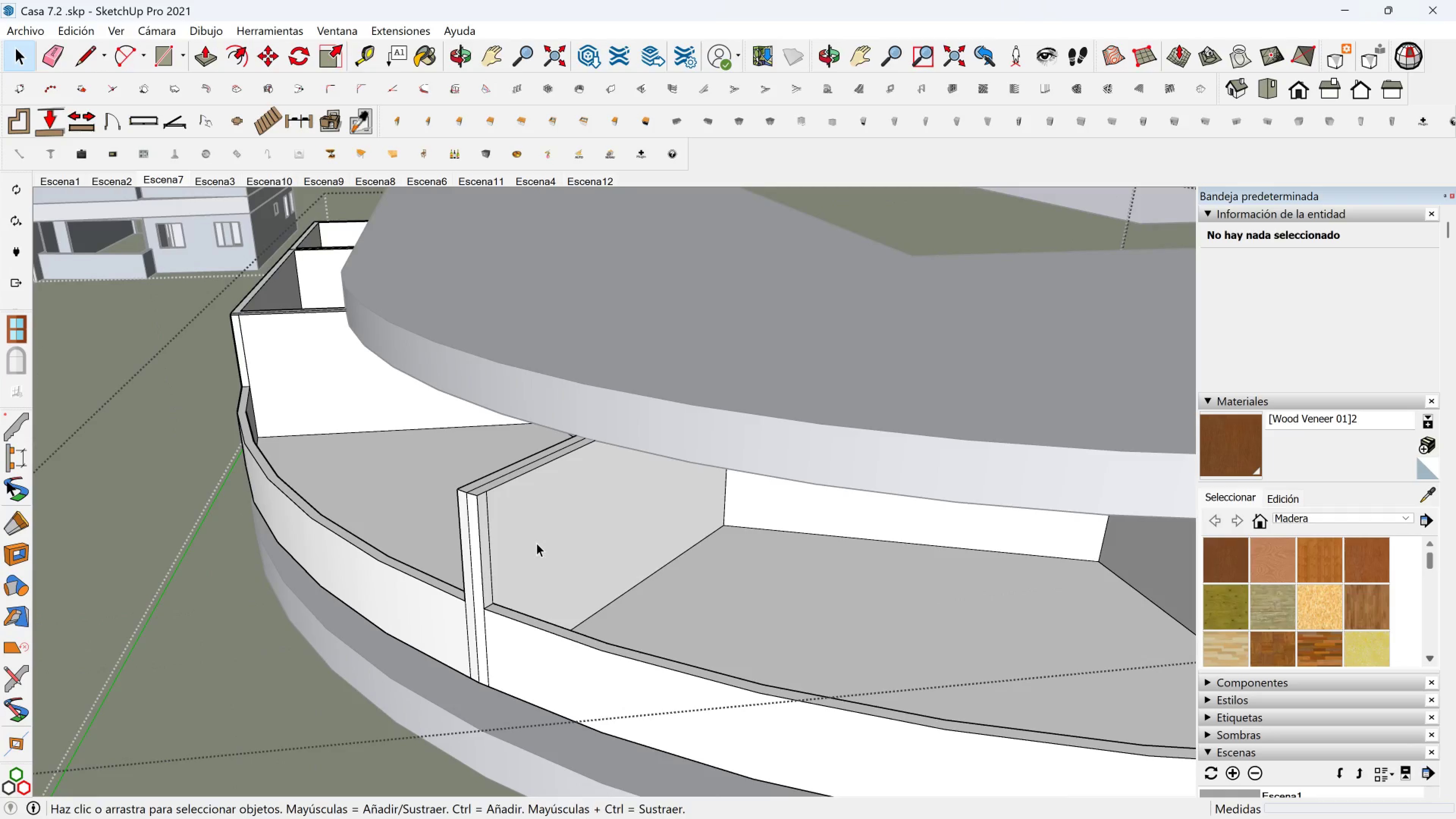 
left_click([537, 541])
 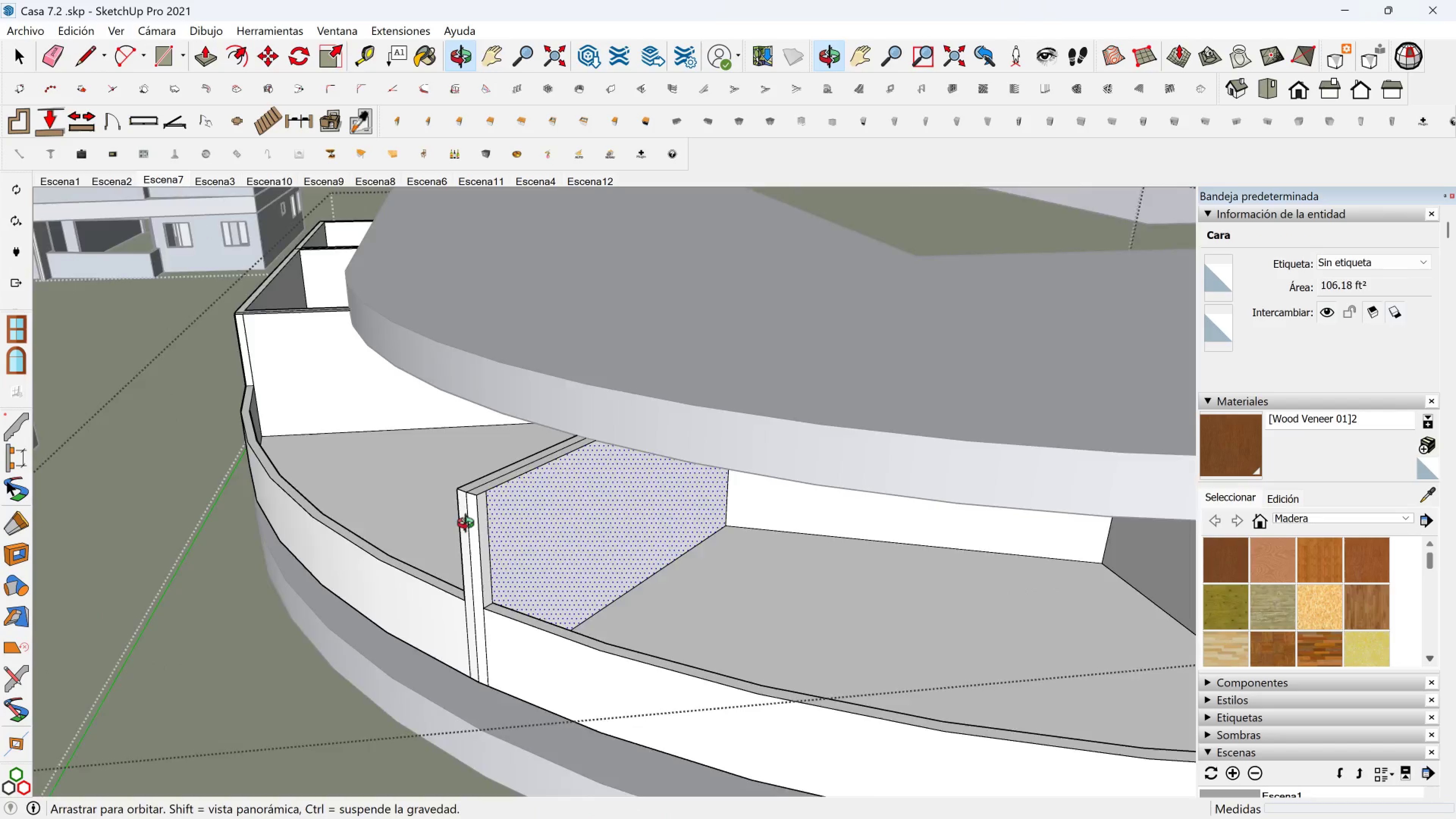 
scroll: coordinate [508, 459], scroll_direction: up, amount: 6.0
 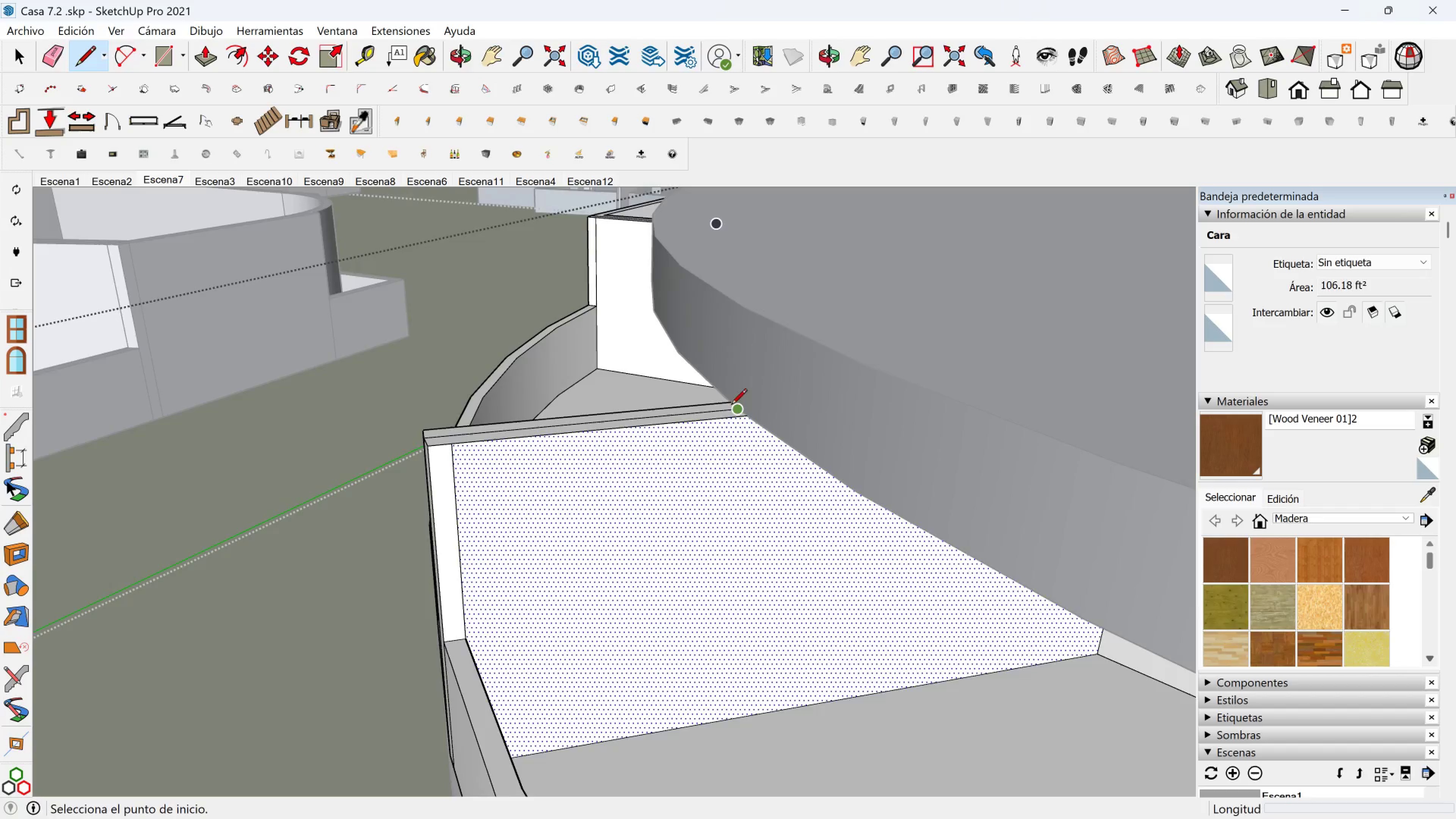 
left_click([738, 409])
 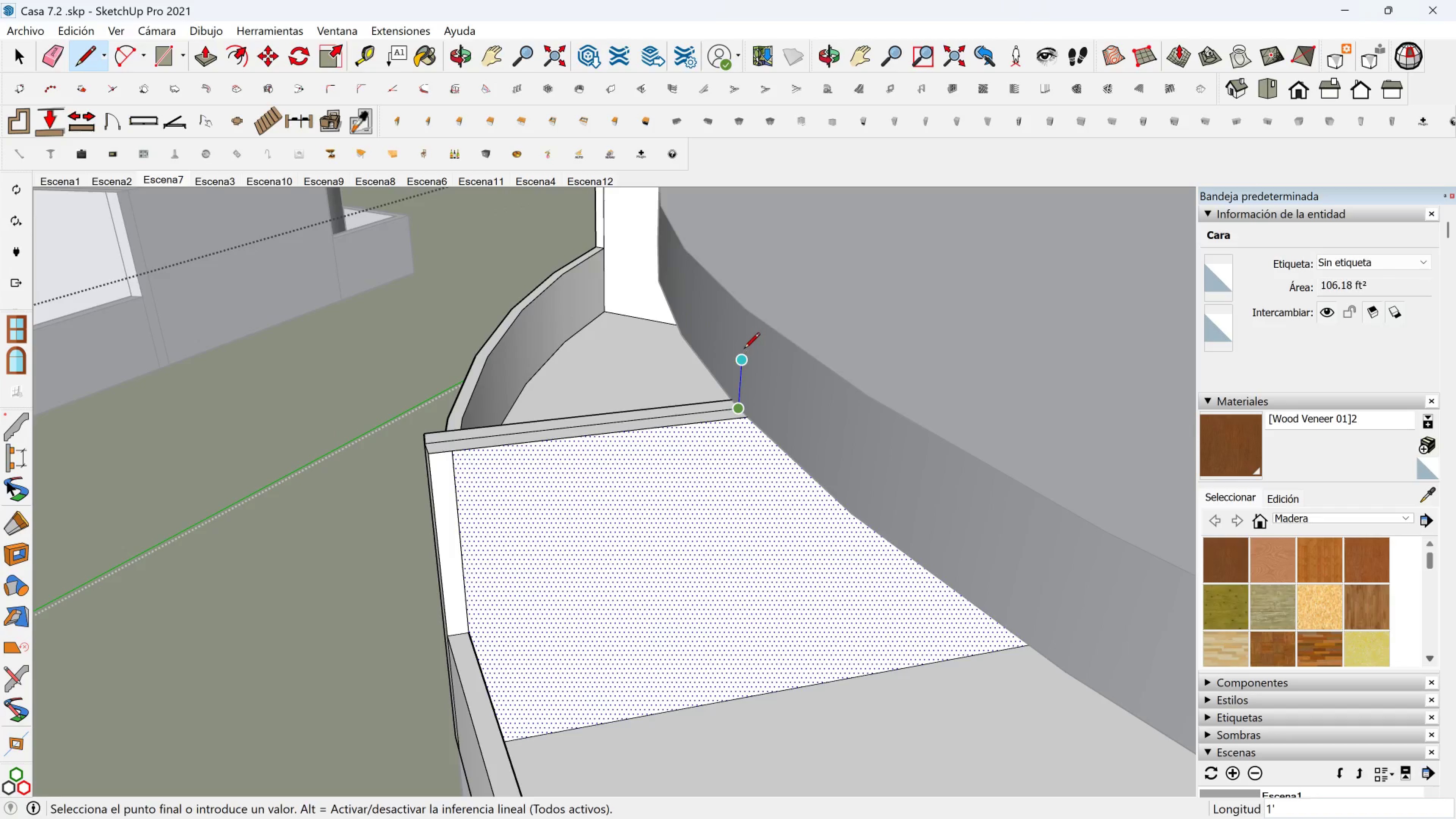 
hold_key(key=ShiftLeft, duration=0.93)
left_click([765, 318])
 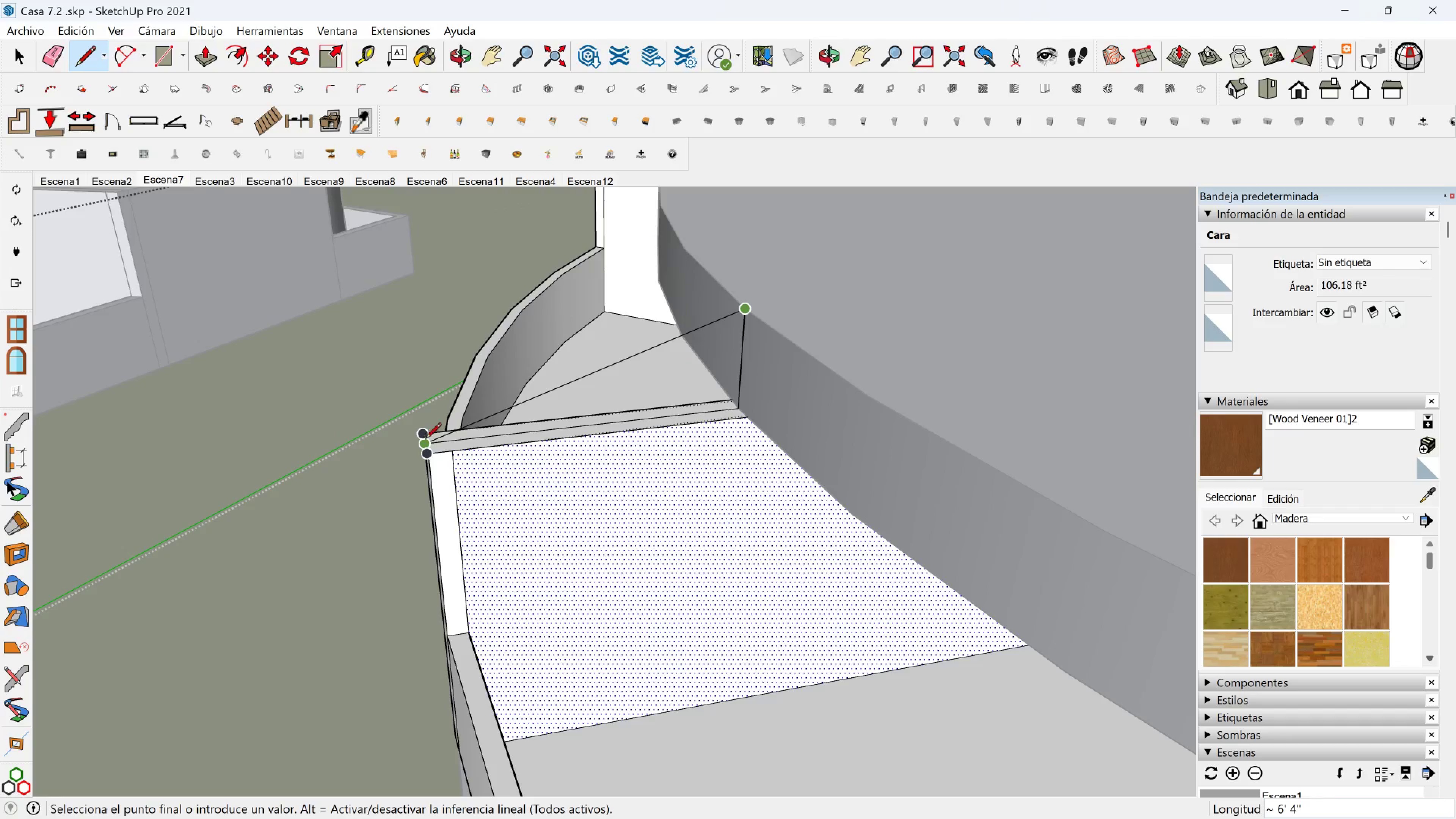 
left_click([427, 440])
 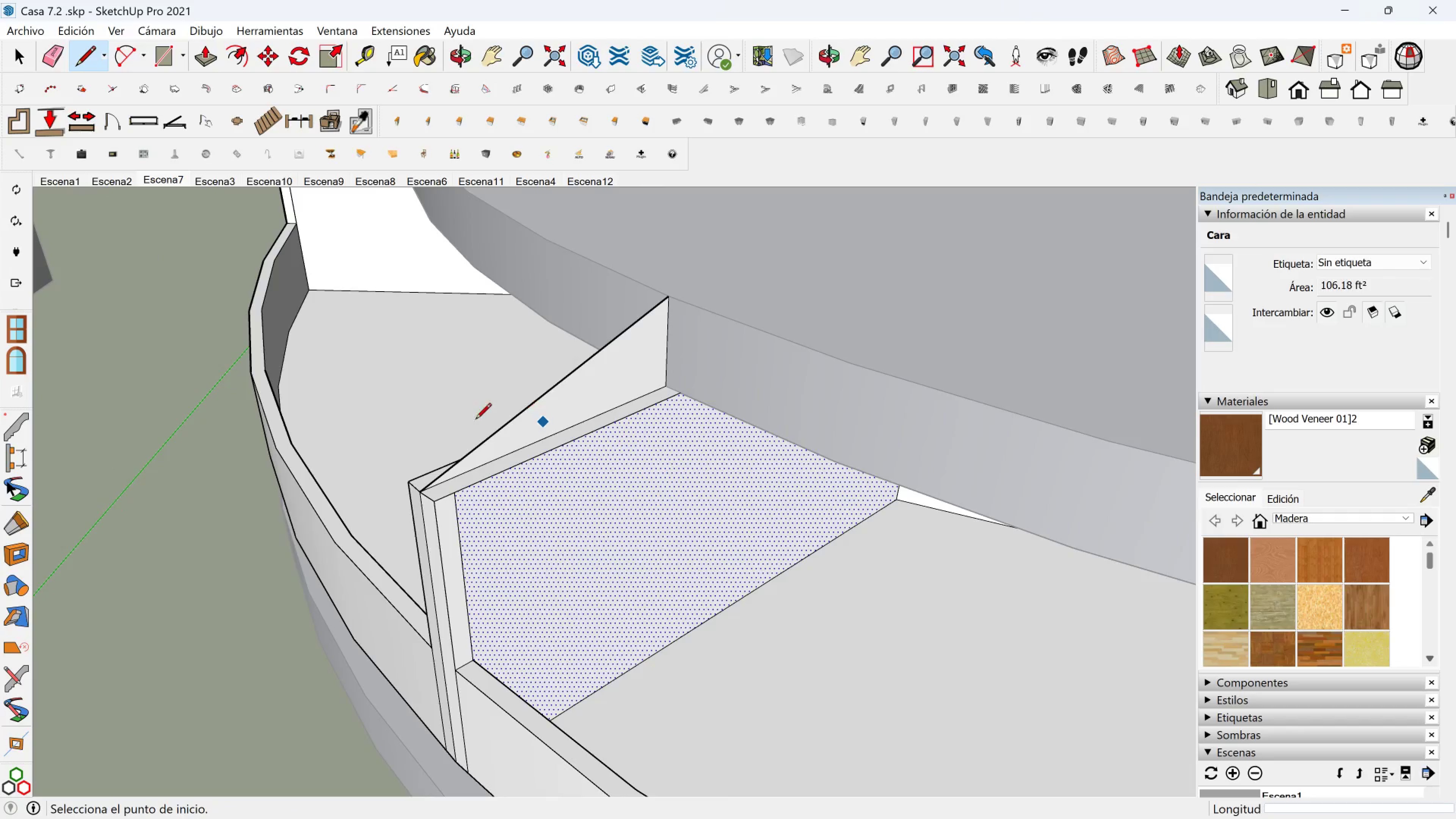 
scroll: coordinate [439, 469], scroll_direction: up, amount: 3.0
 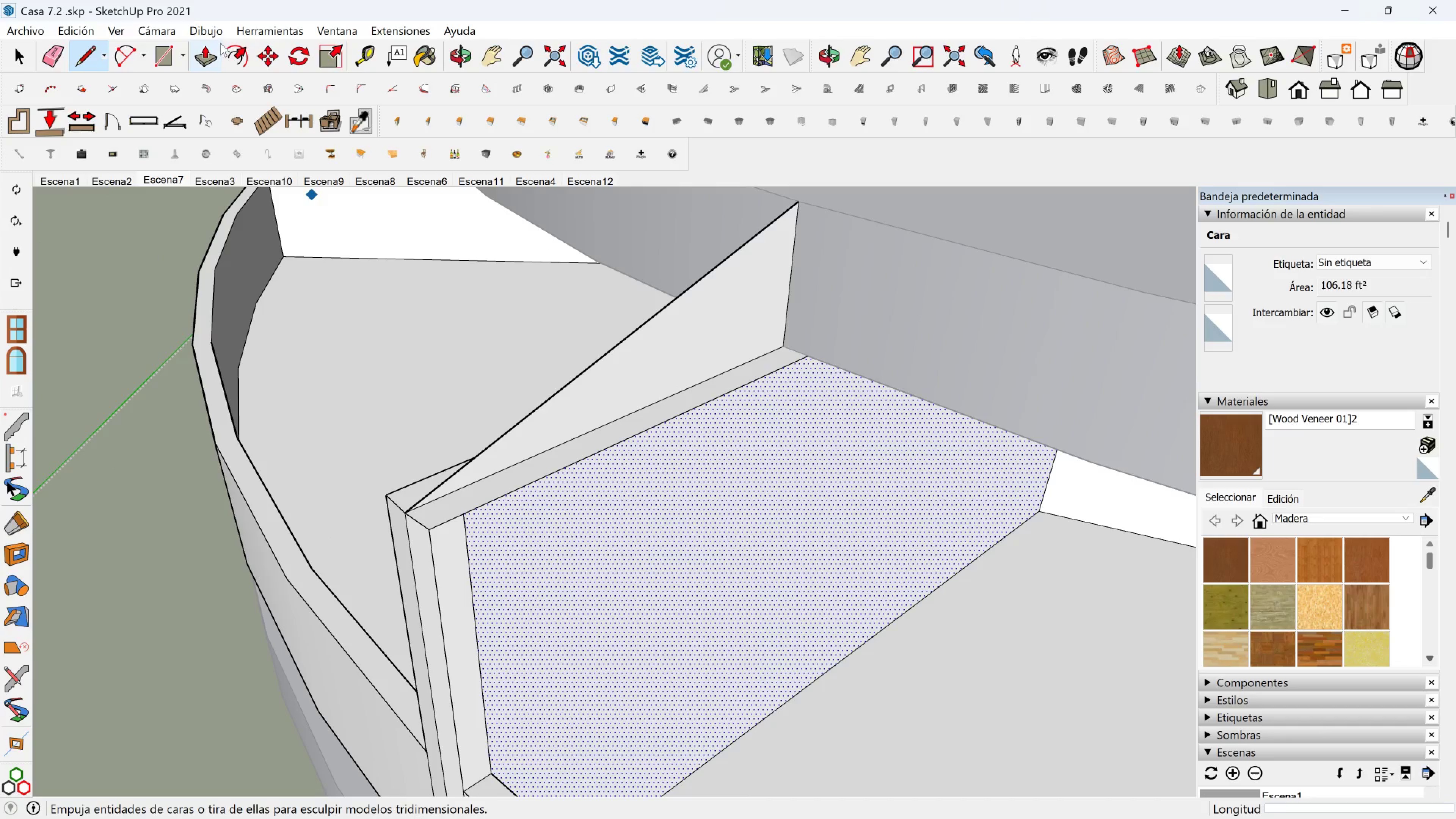 
left_click([215, 52])
 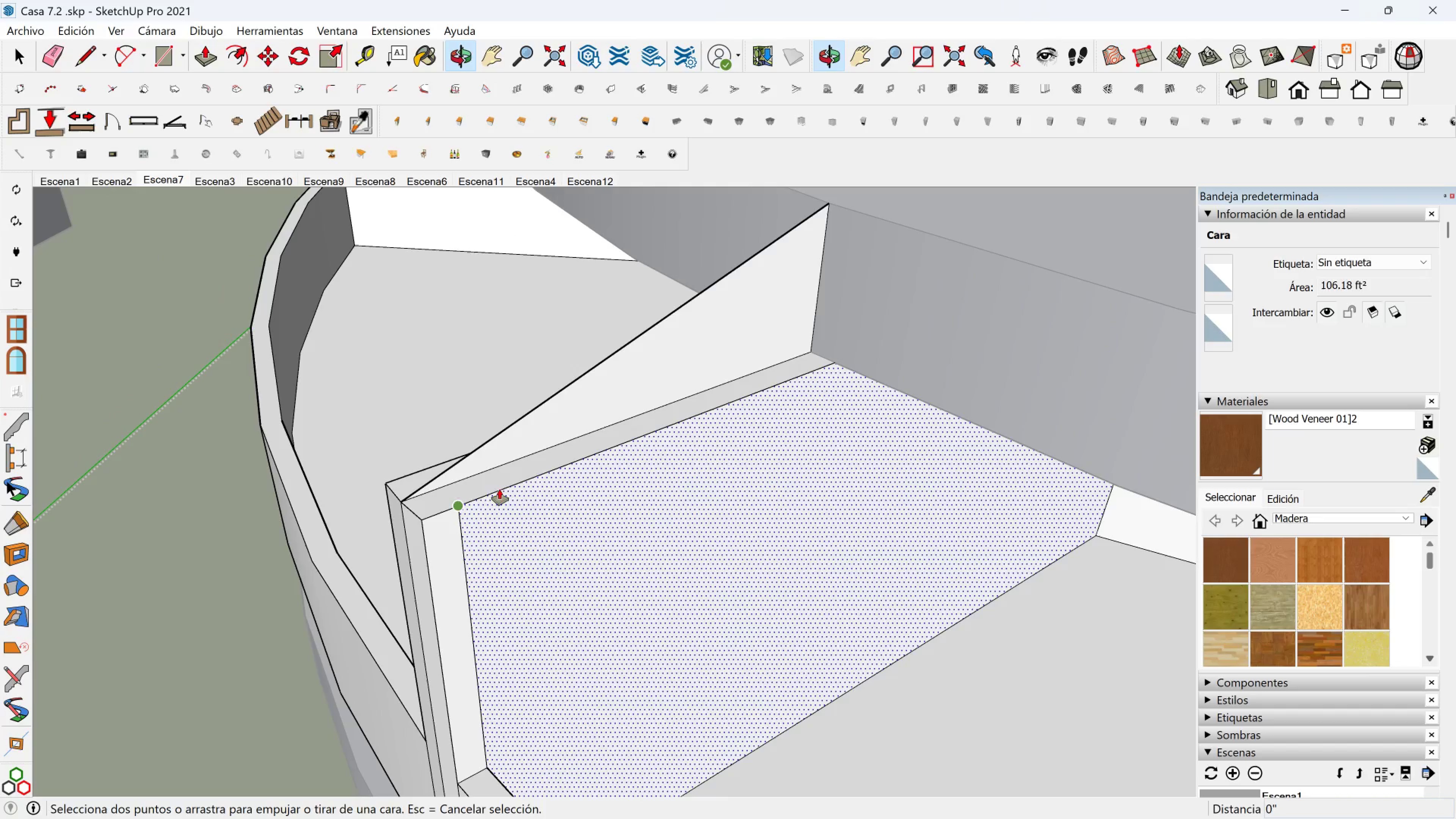 
left_click([547, 429])
 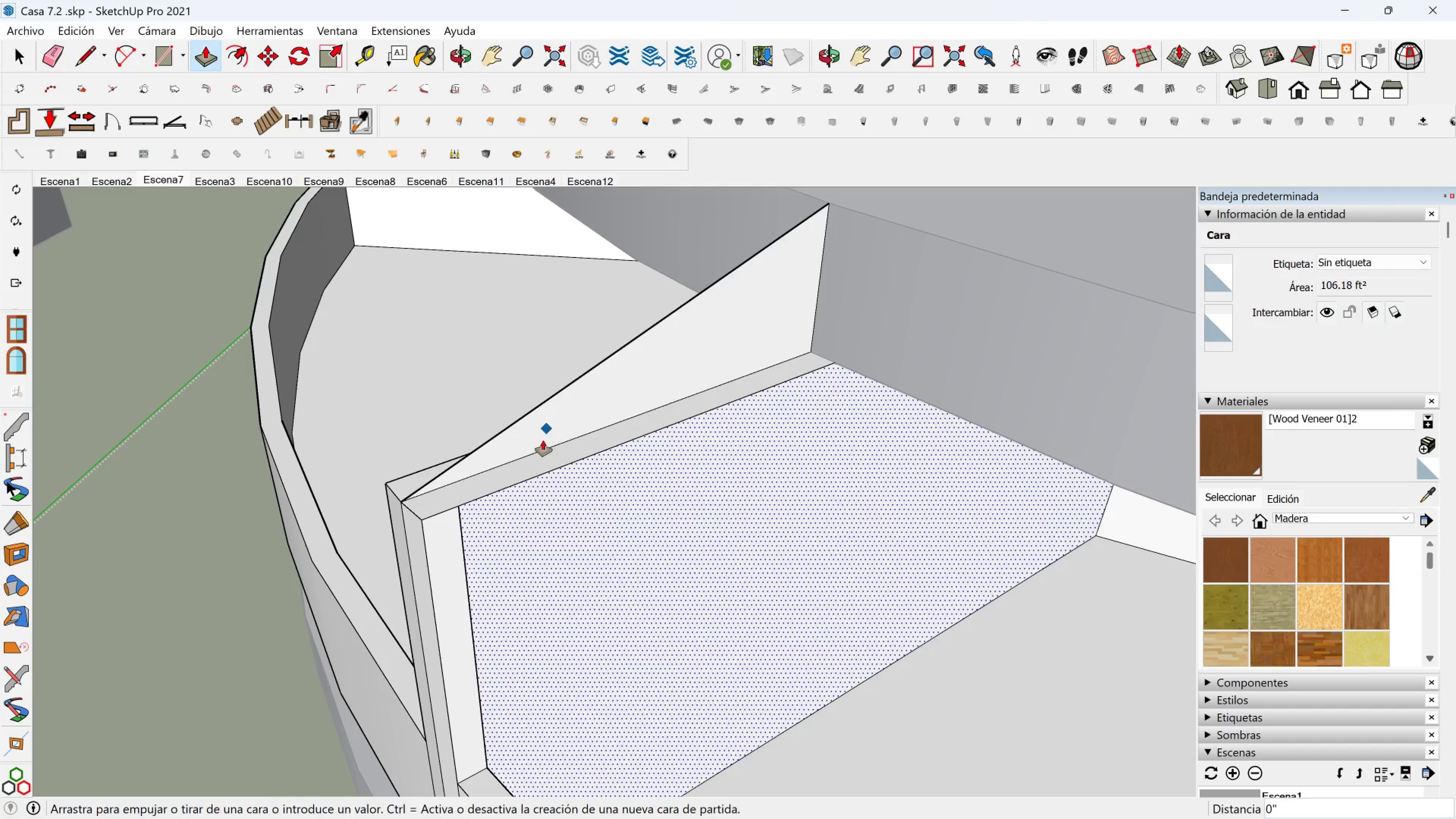 
key(Escape)
 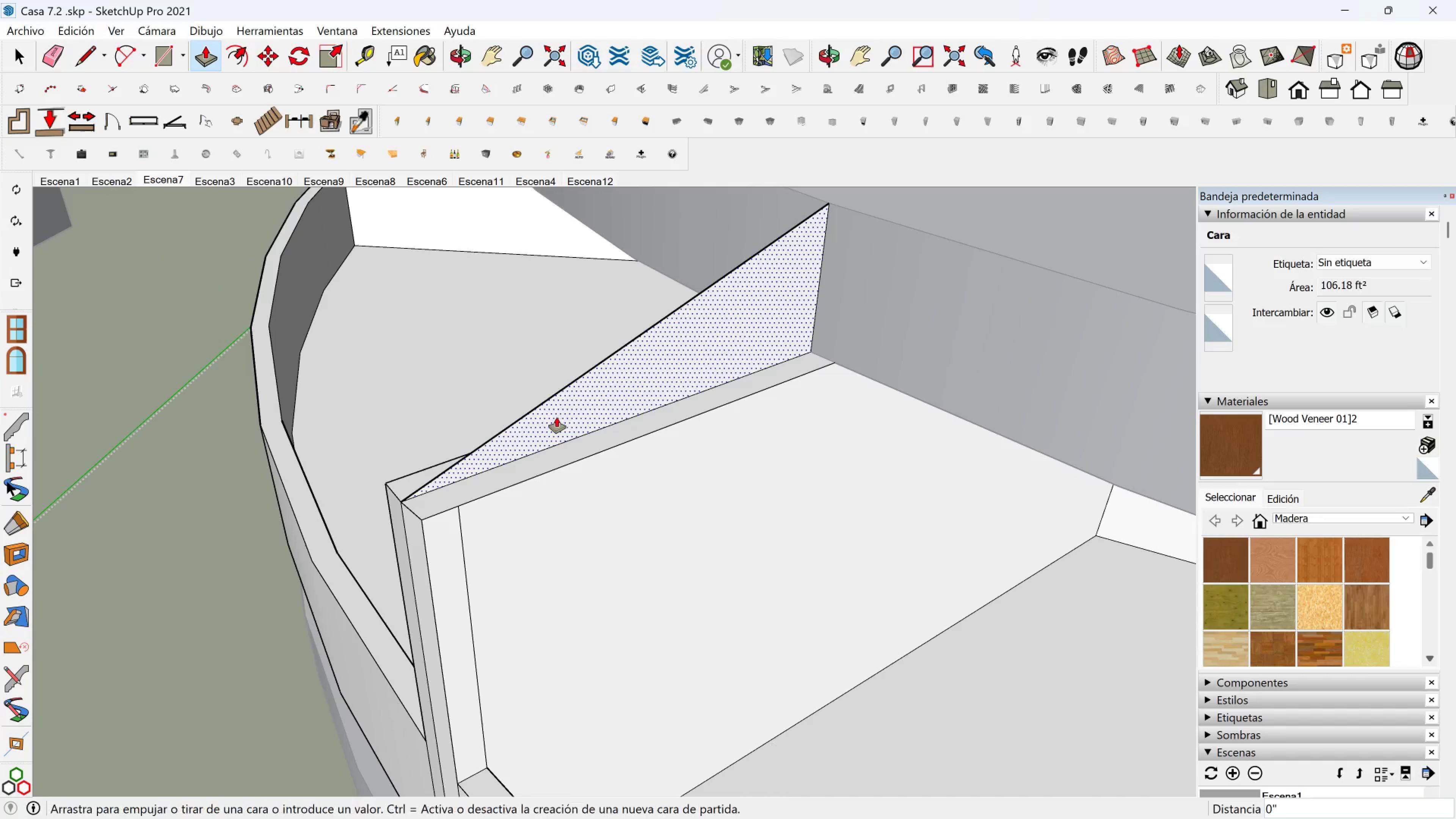 
left_click([557, 417])
 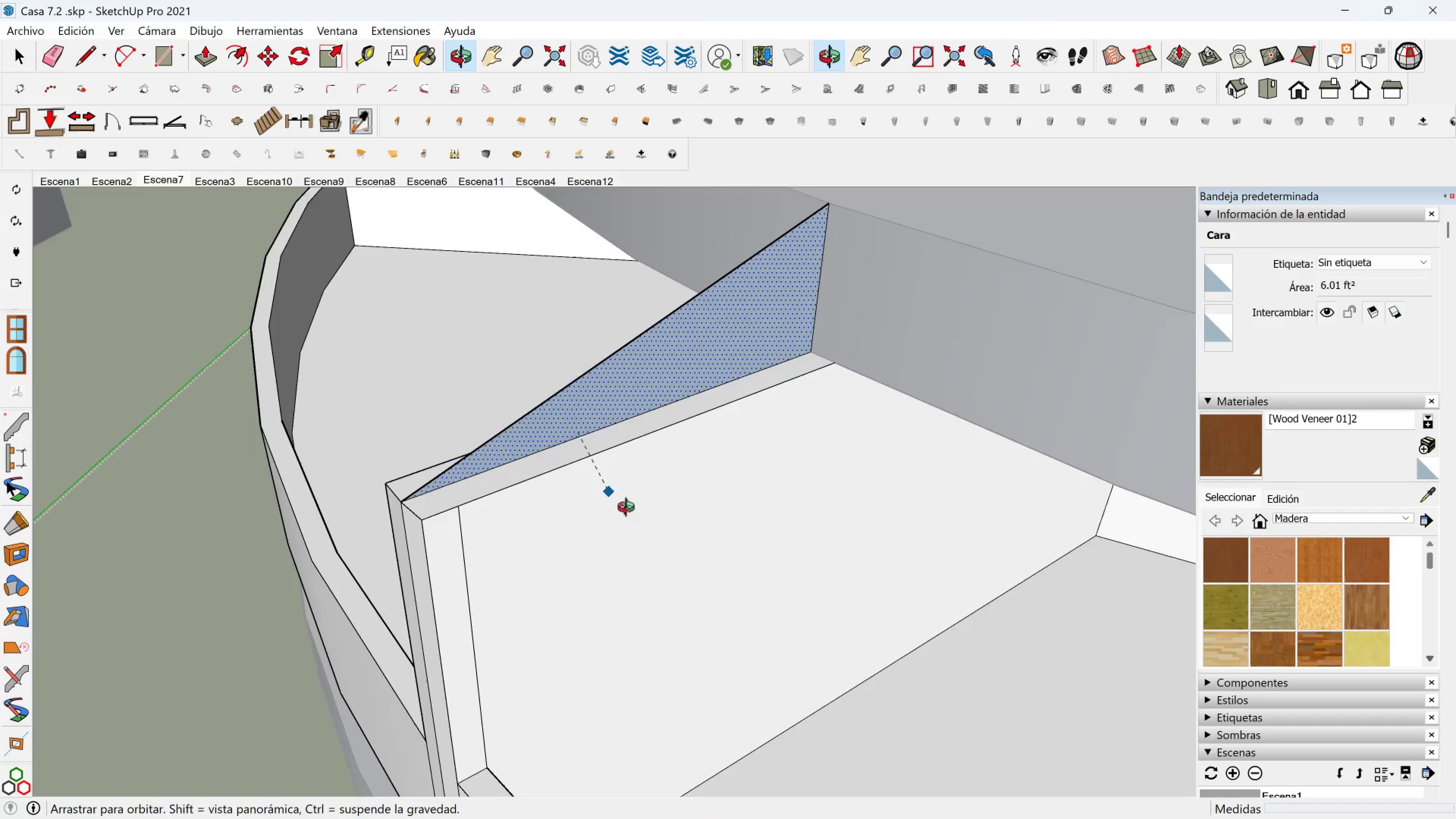 
left_click([653, 526])
 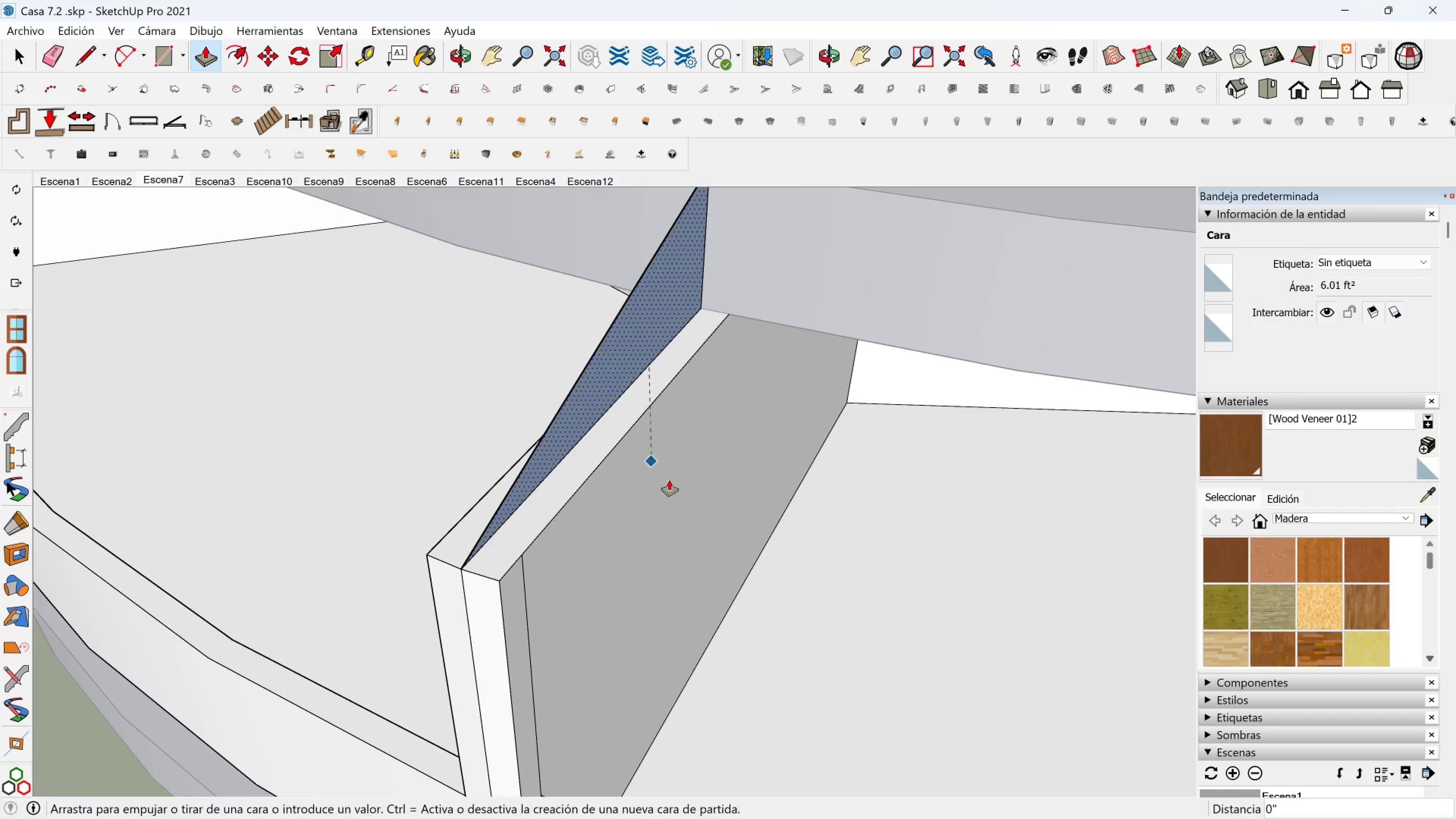 
double_click([675, 486])
 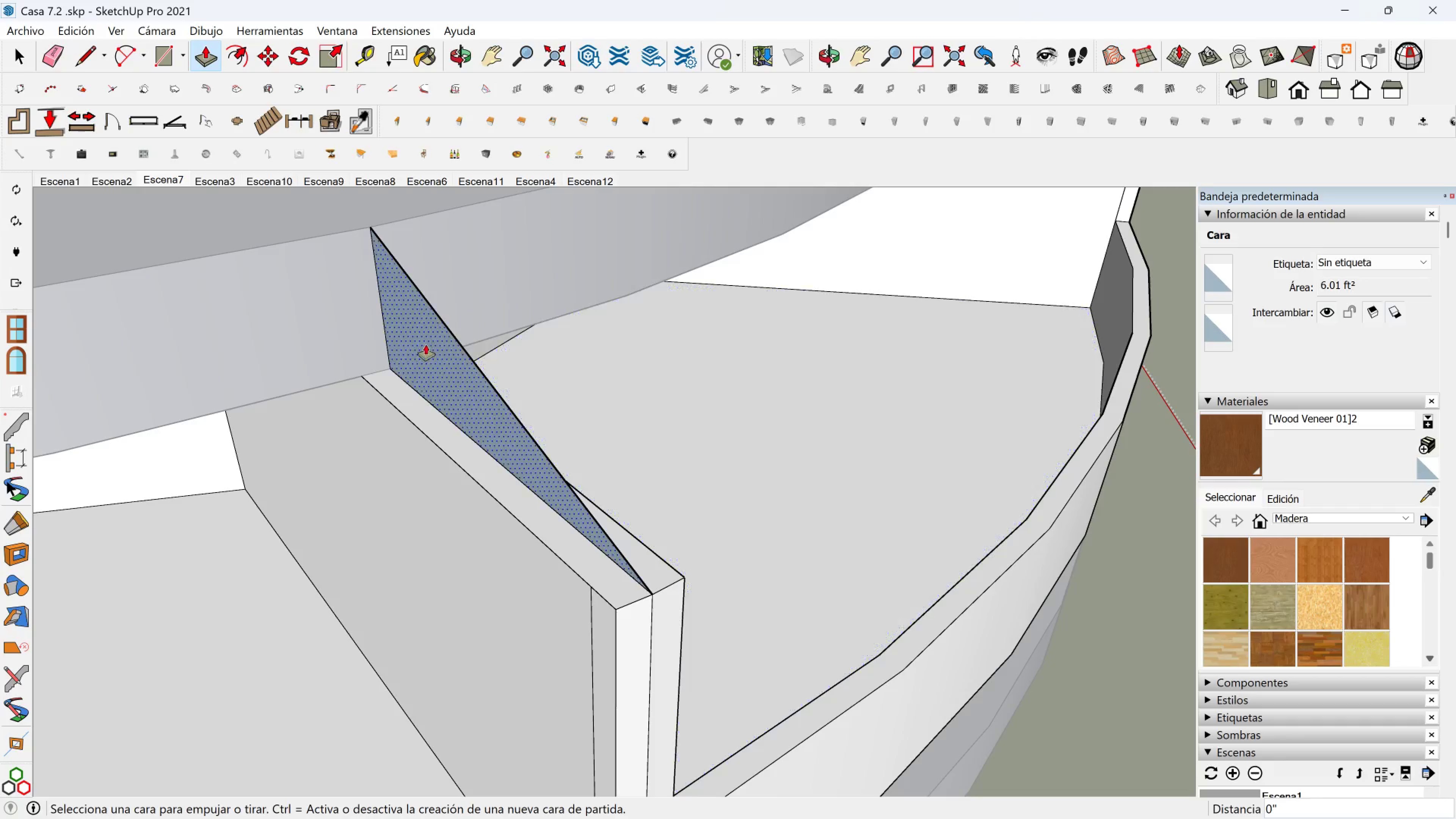 
left_click([441, 353])
 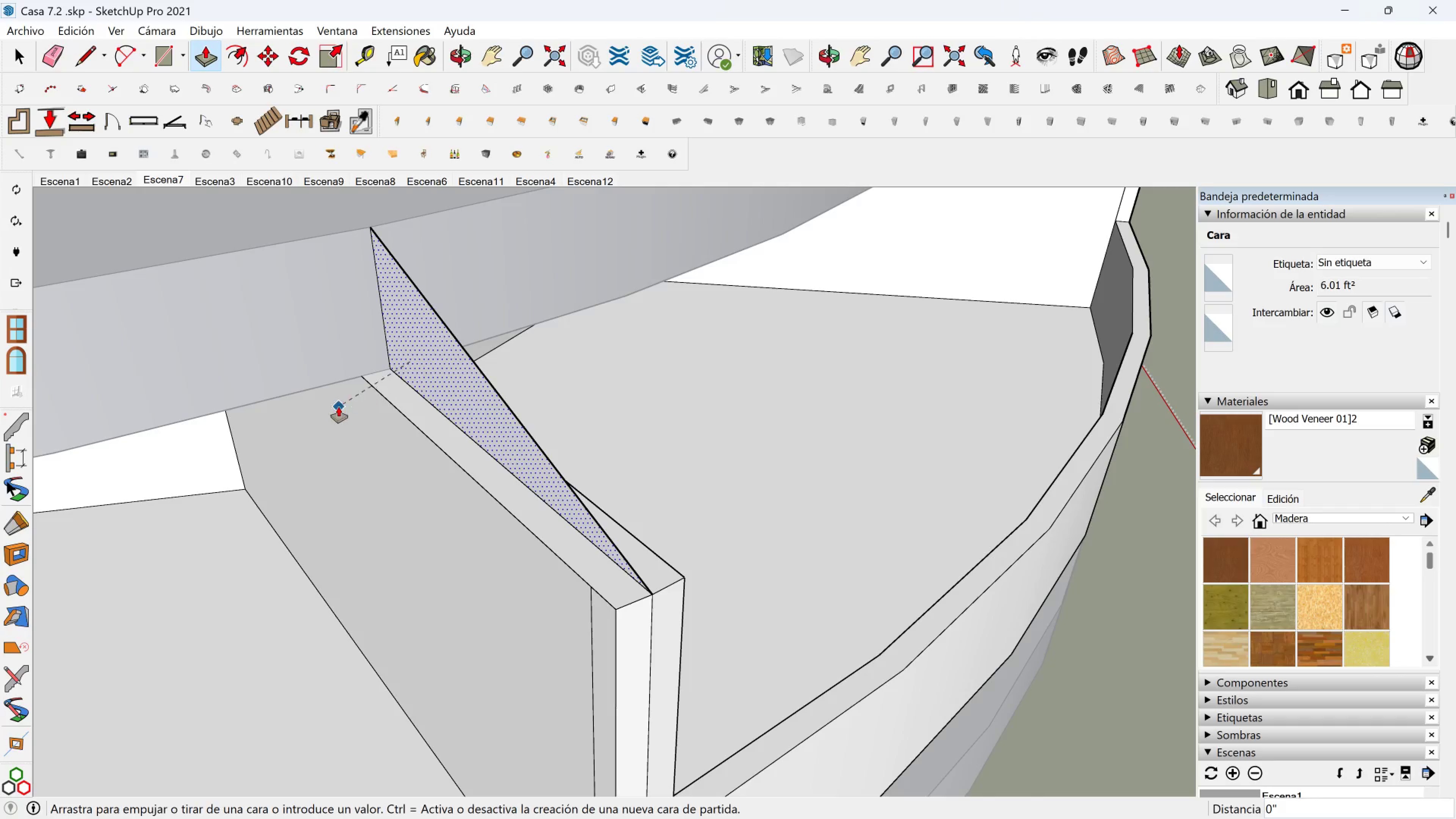 
left_click_drag(start_coordinate=[365, 430], to_coordinate=[366, 433])
 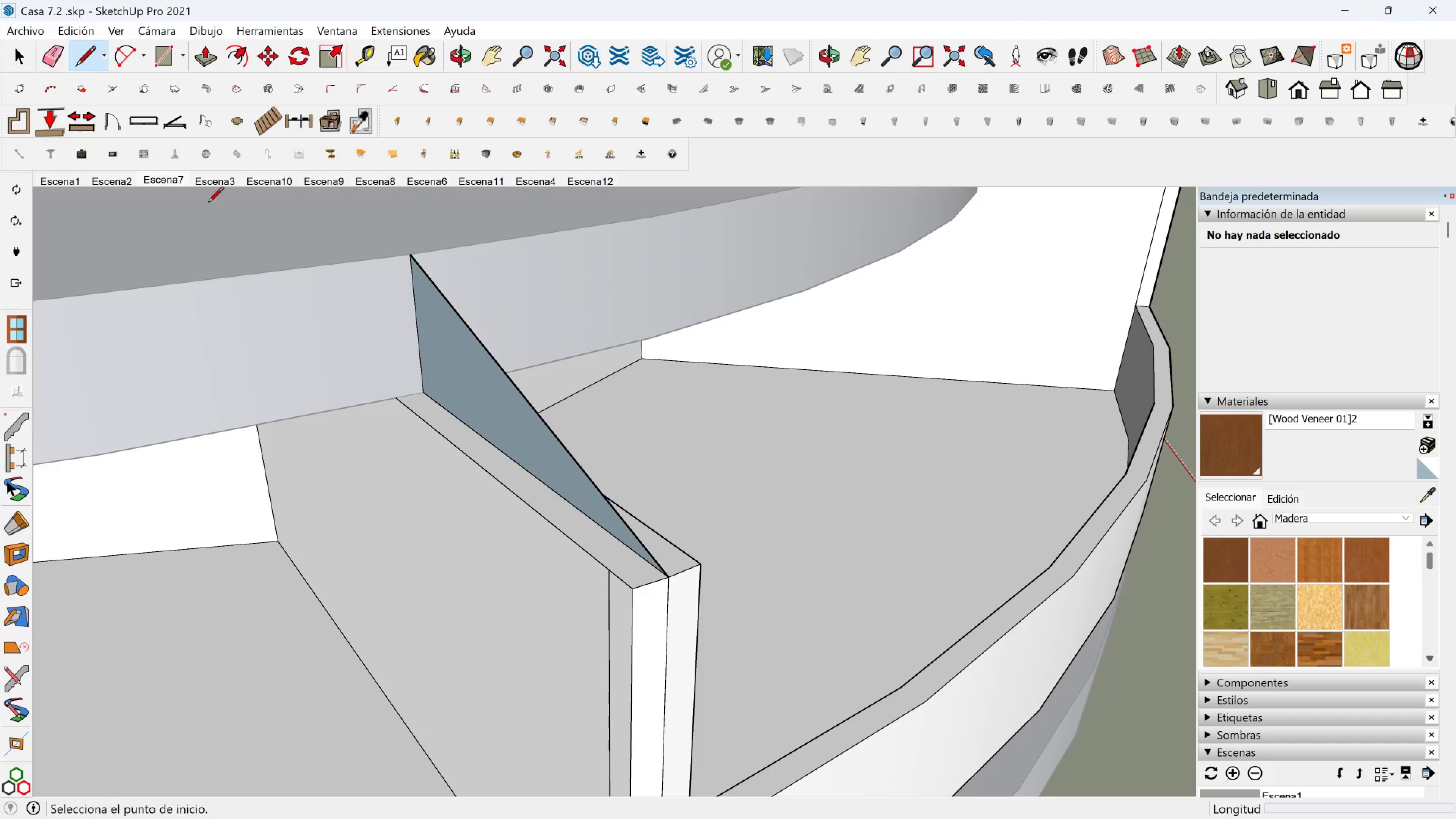 
left_click([398, 397])
 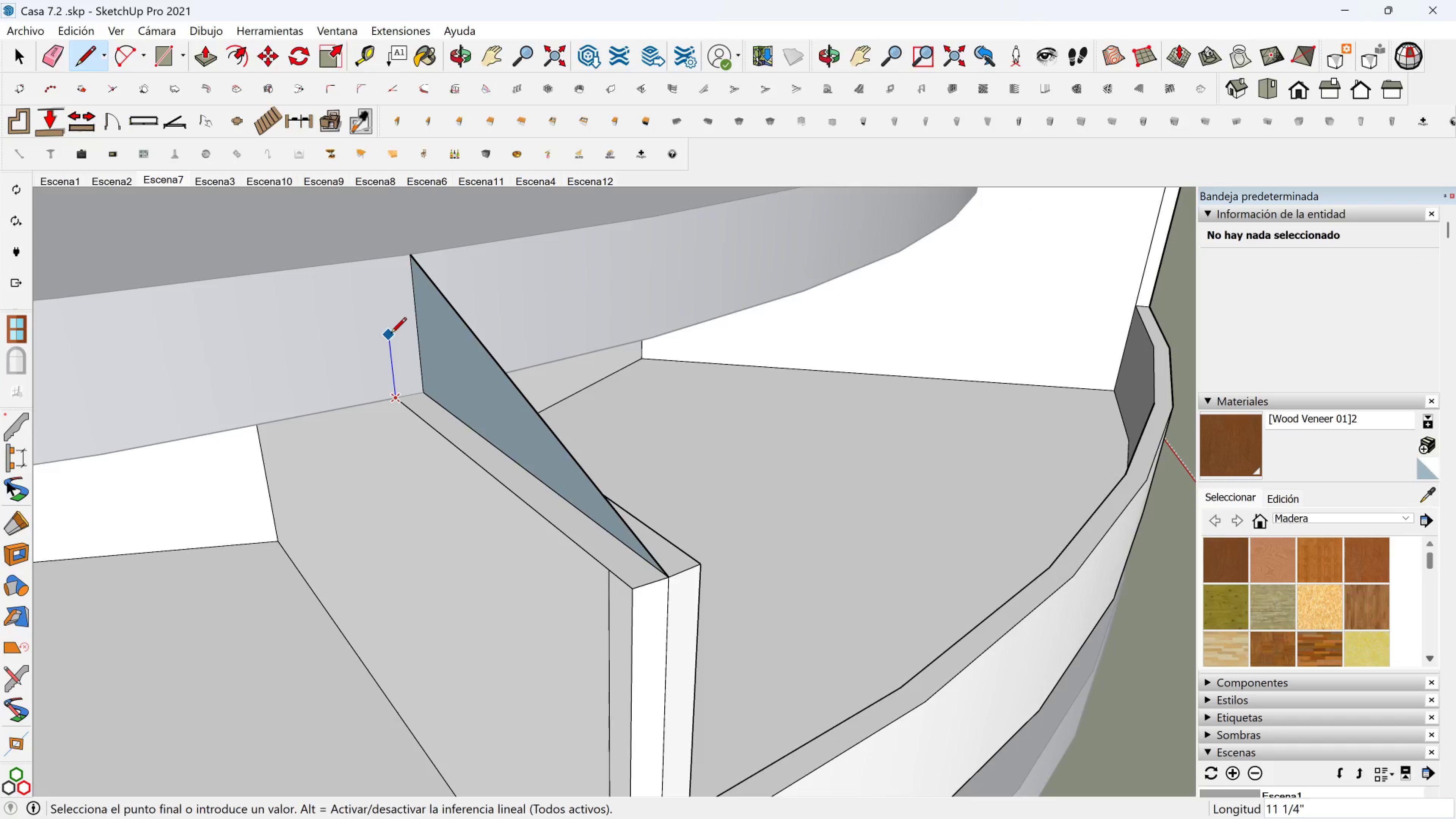 
hold_key(key=ShiftLeft, duration=1.2)
left_click([388, 254])
 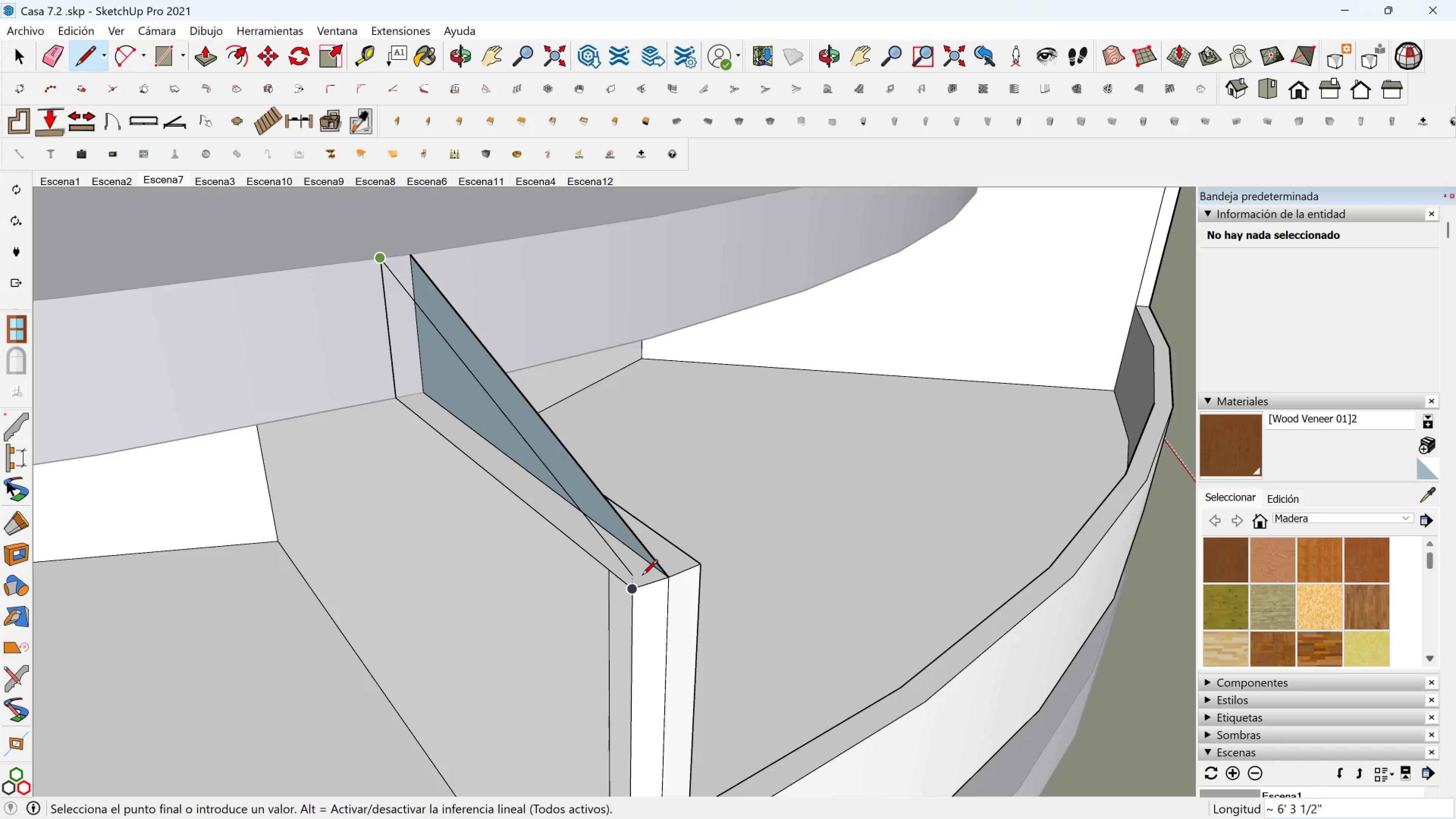 
scroll: coordinate [640, 585], scroll_direction: up, amount: 9.0
 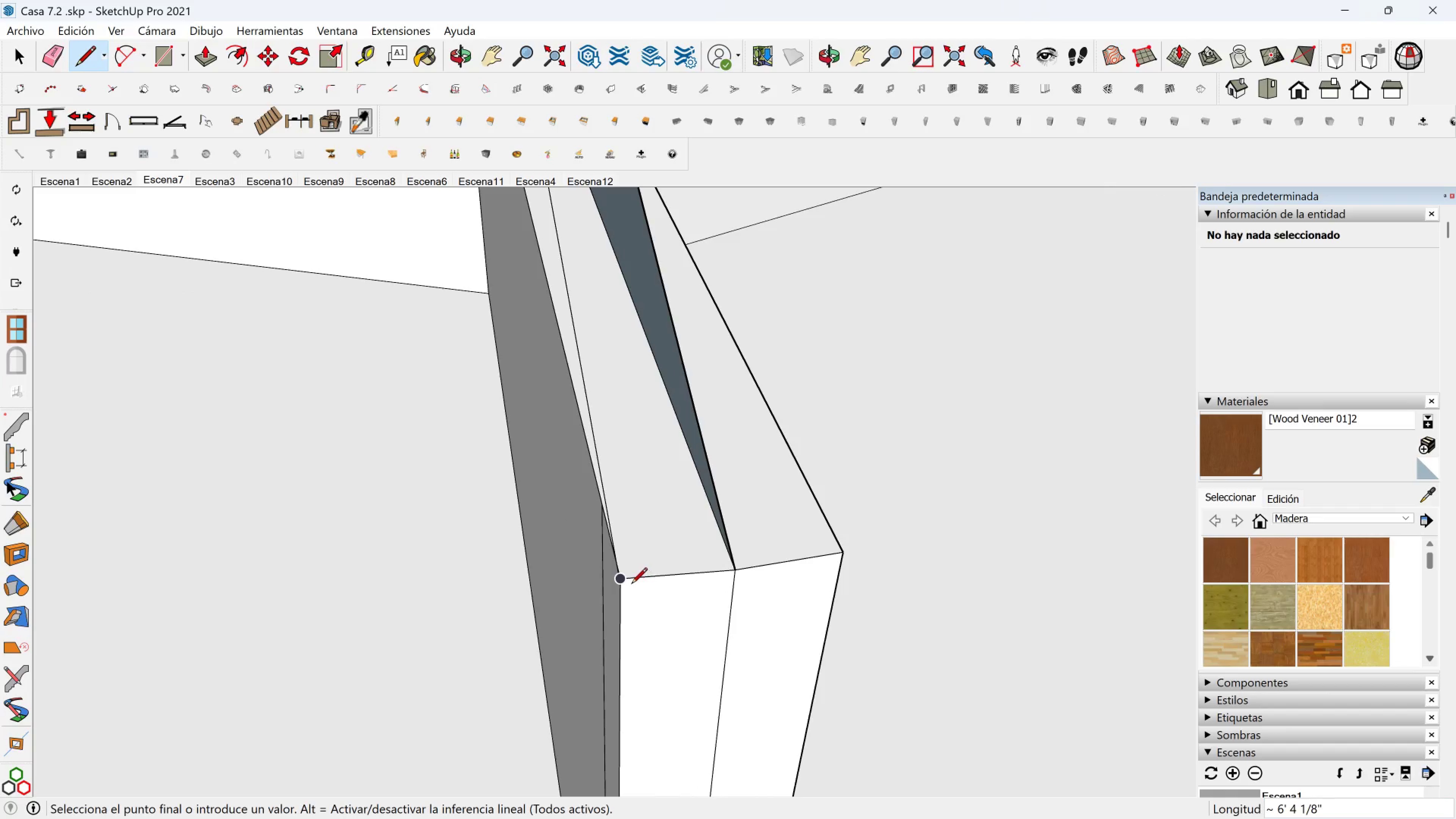 
left_click([621, 585])
 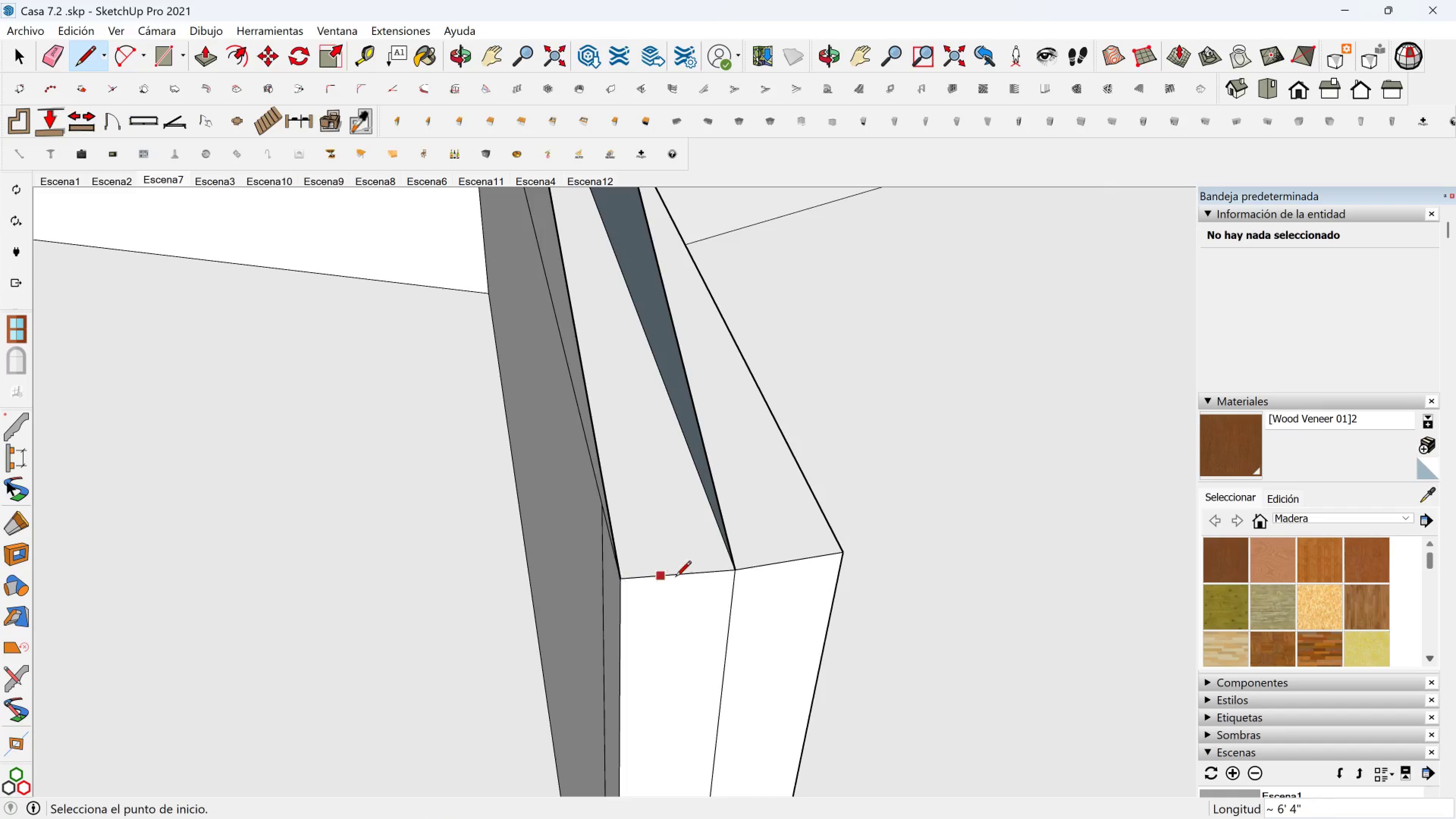 
scroll: coordinate [681, 574], scroll_direction: down, amount: 2.0
 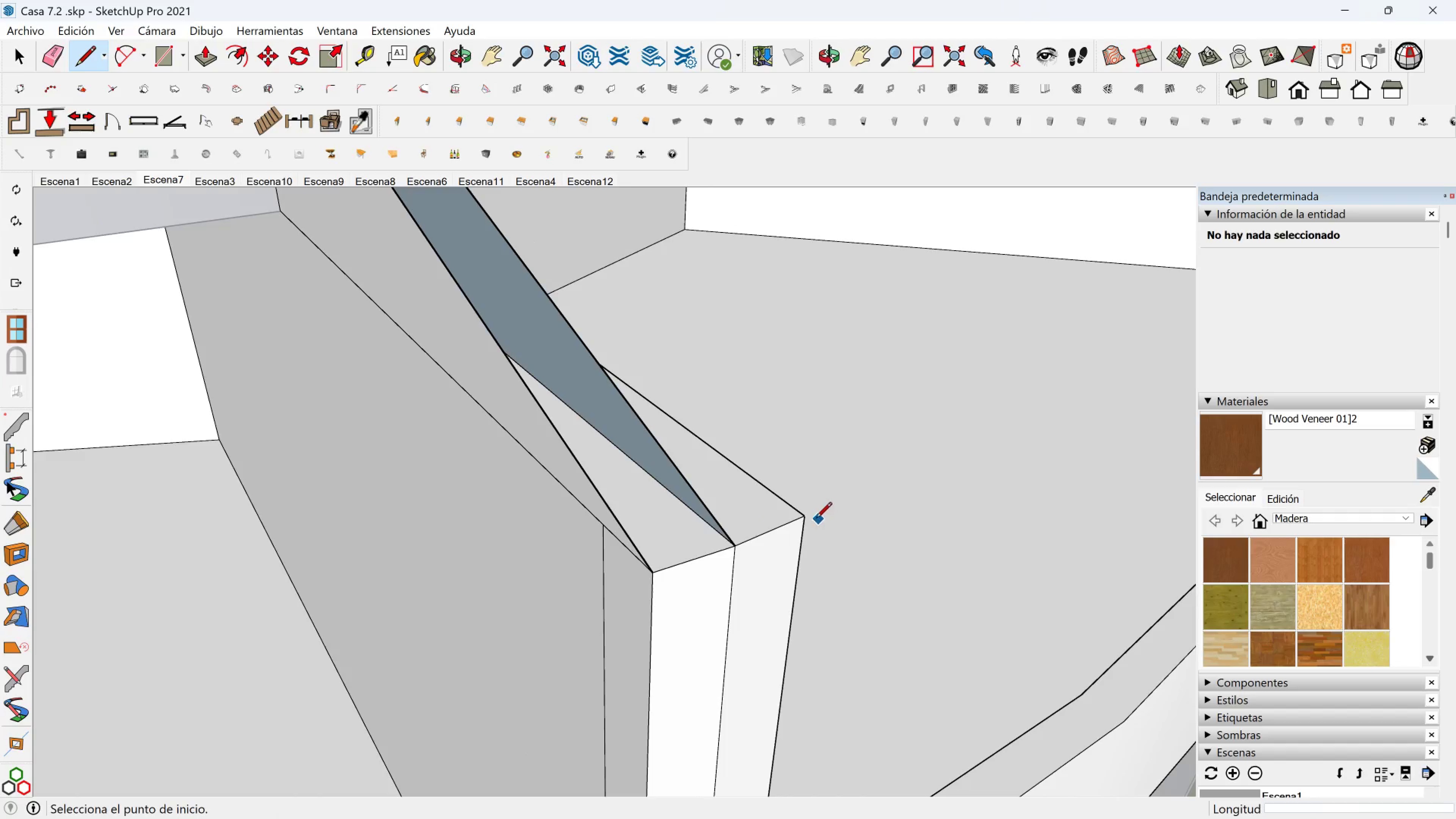 
left_click([803, 519])
 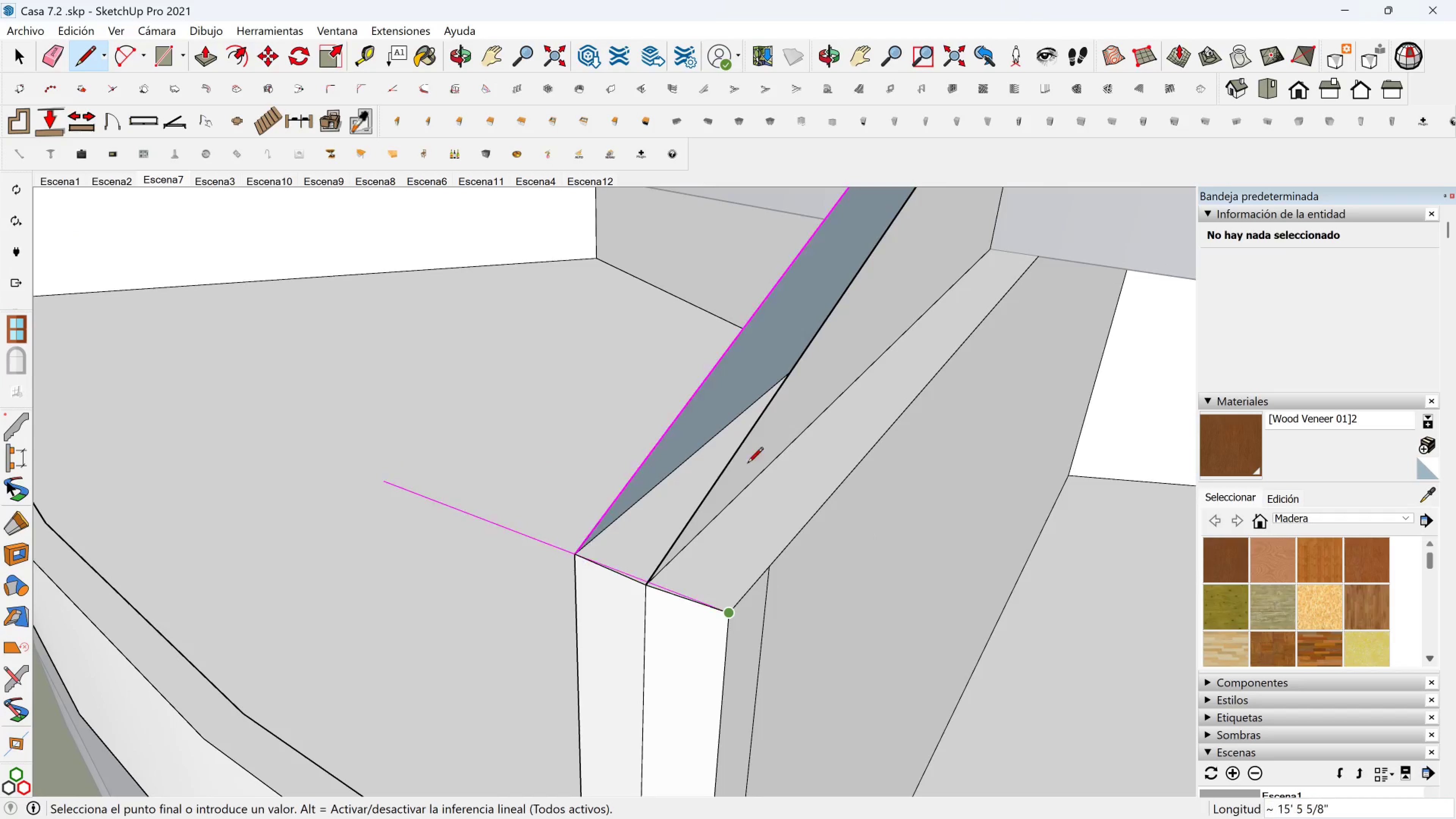 
key(Escape)
 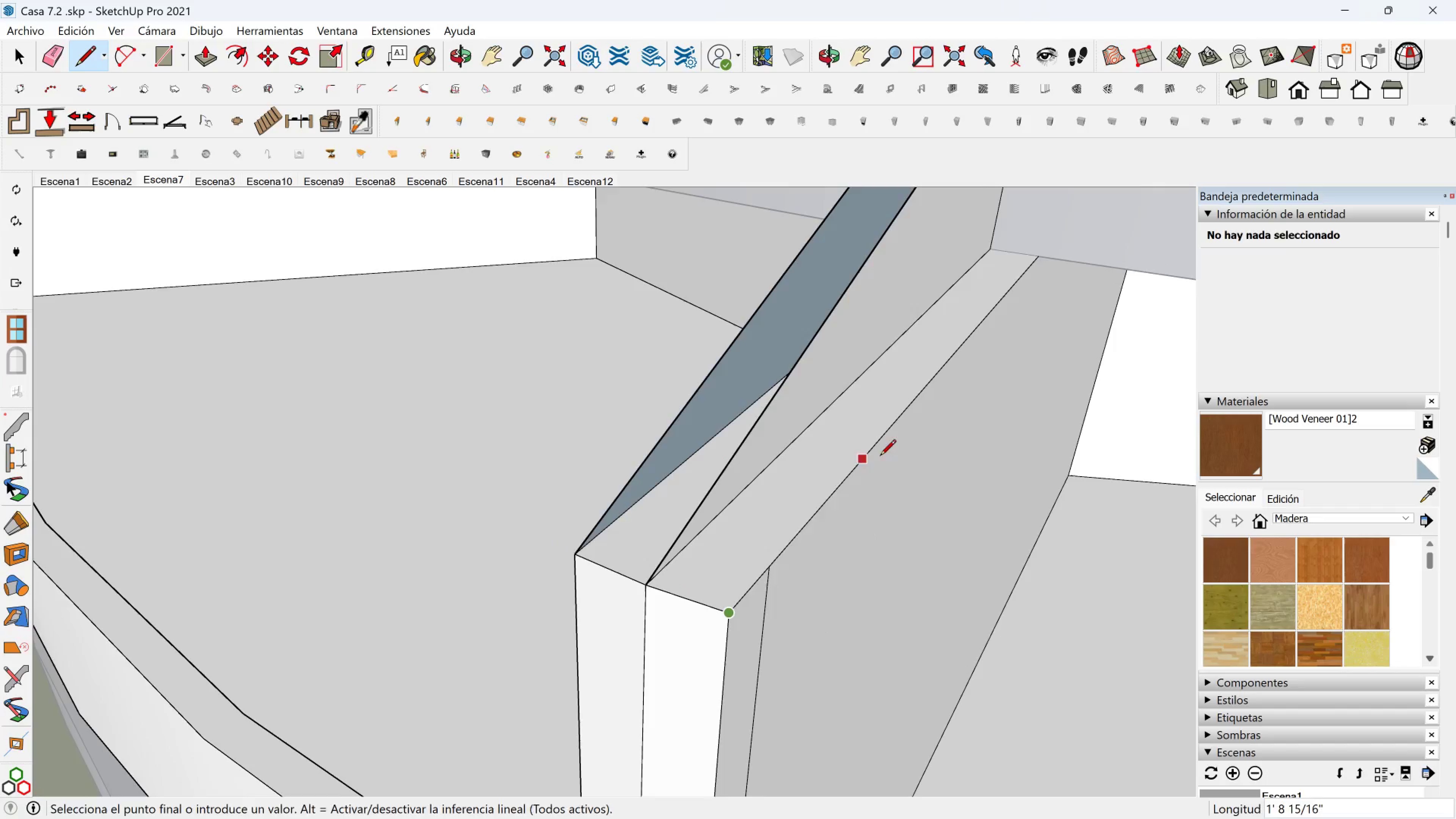 
scroll: coordinate [894, 439], scroll_direction: down, amount: 3.0
 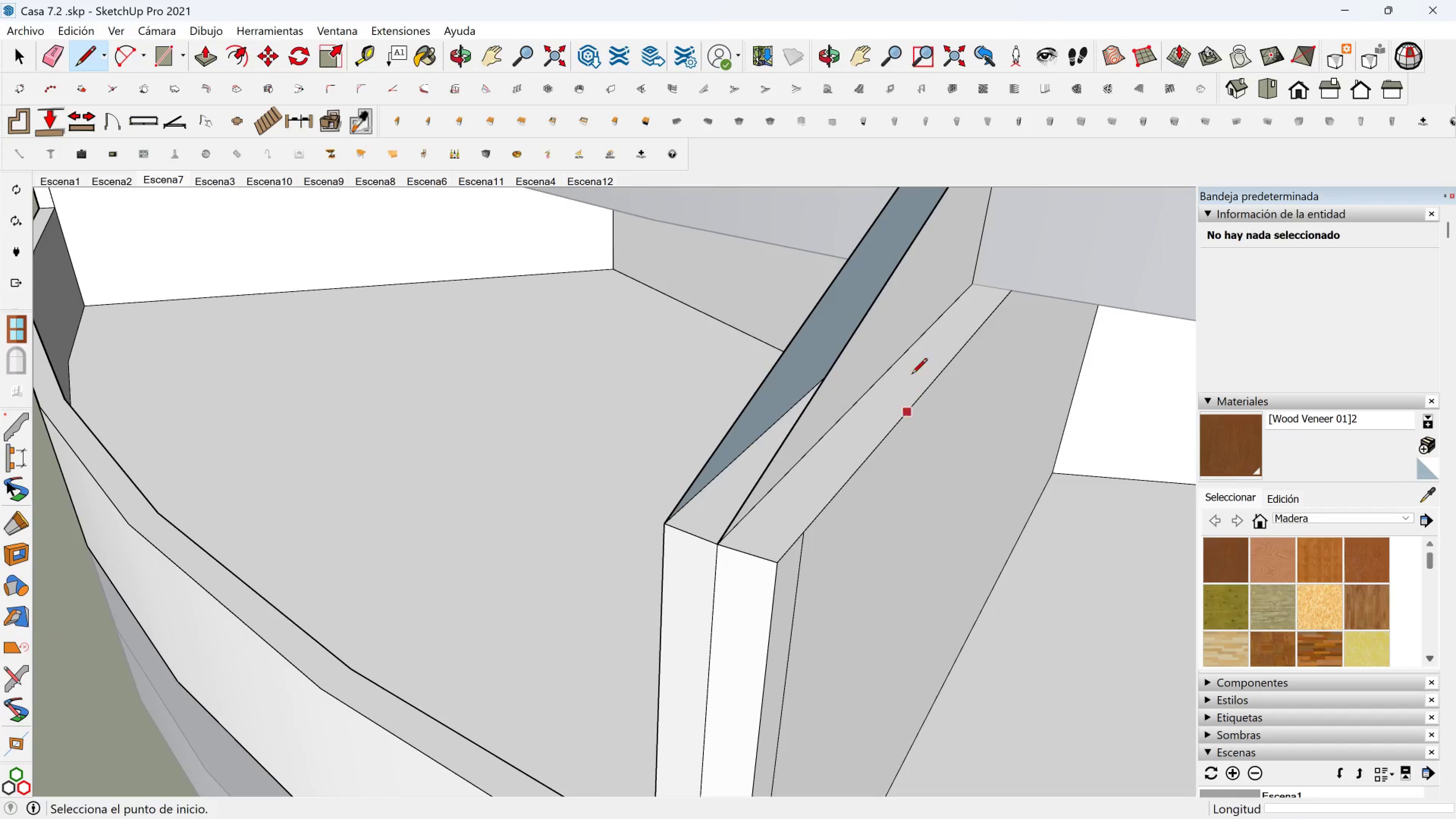 
key(Shift+ShiftLeft)
 